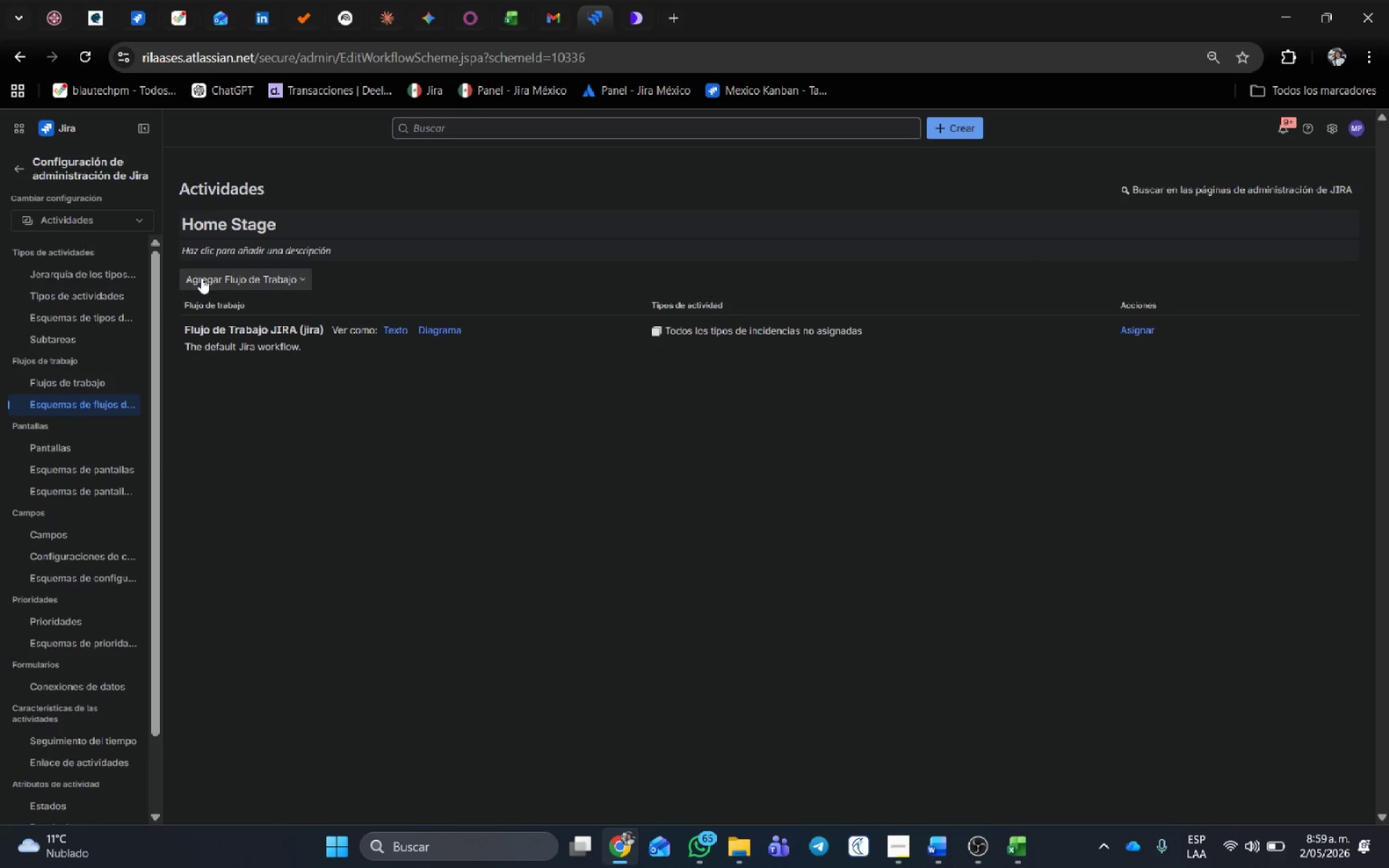 
left_click([220, 273])
 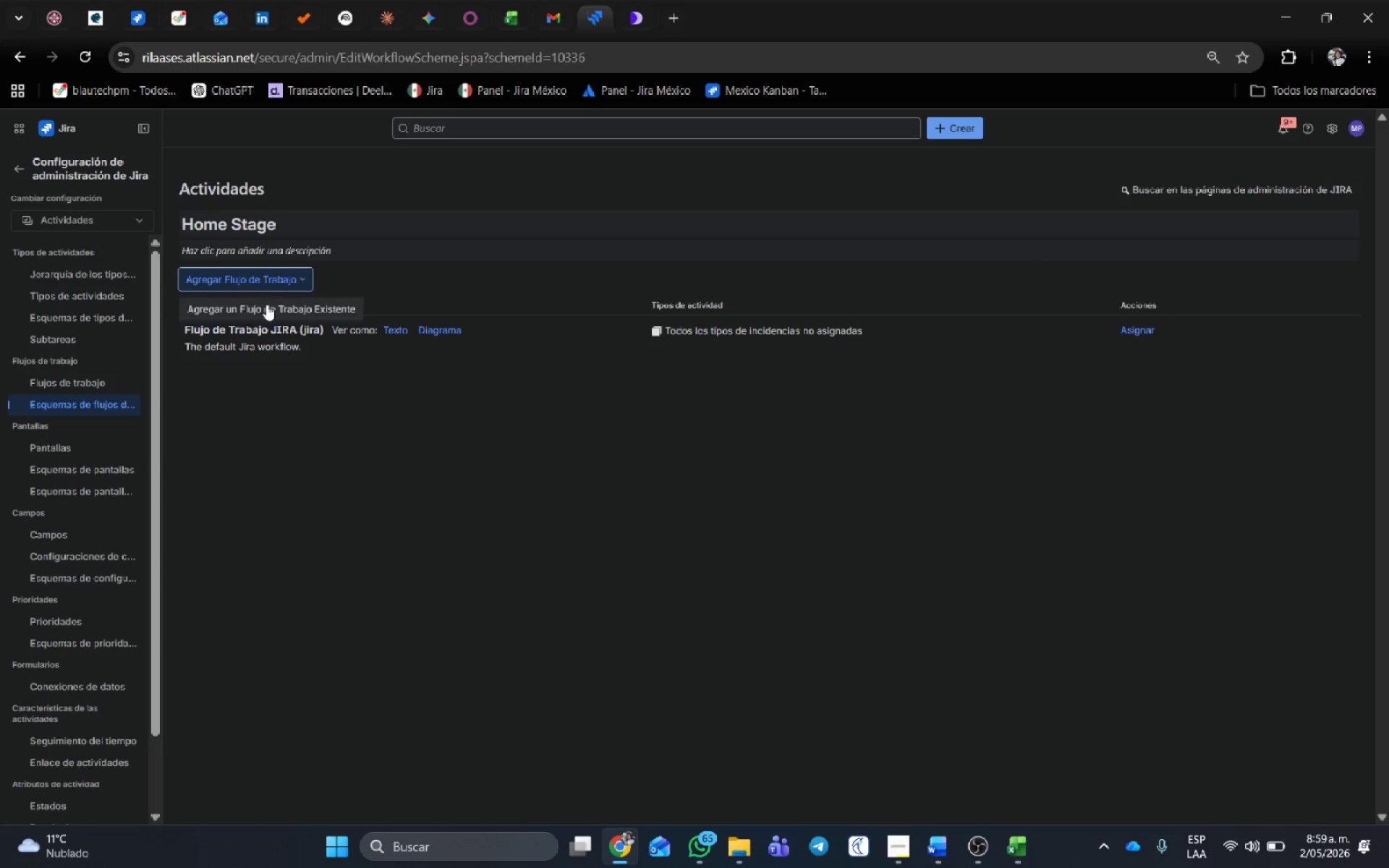 
left_click([266, 310])
 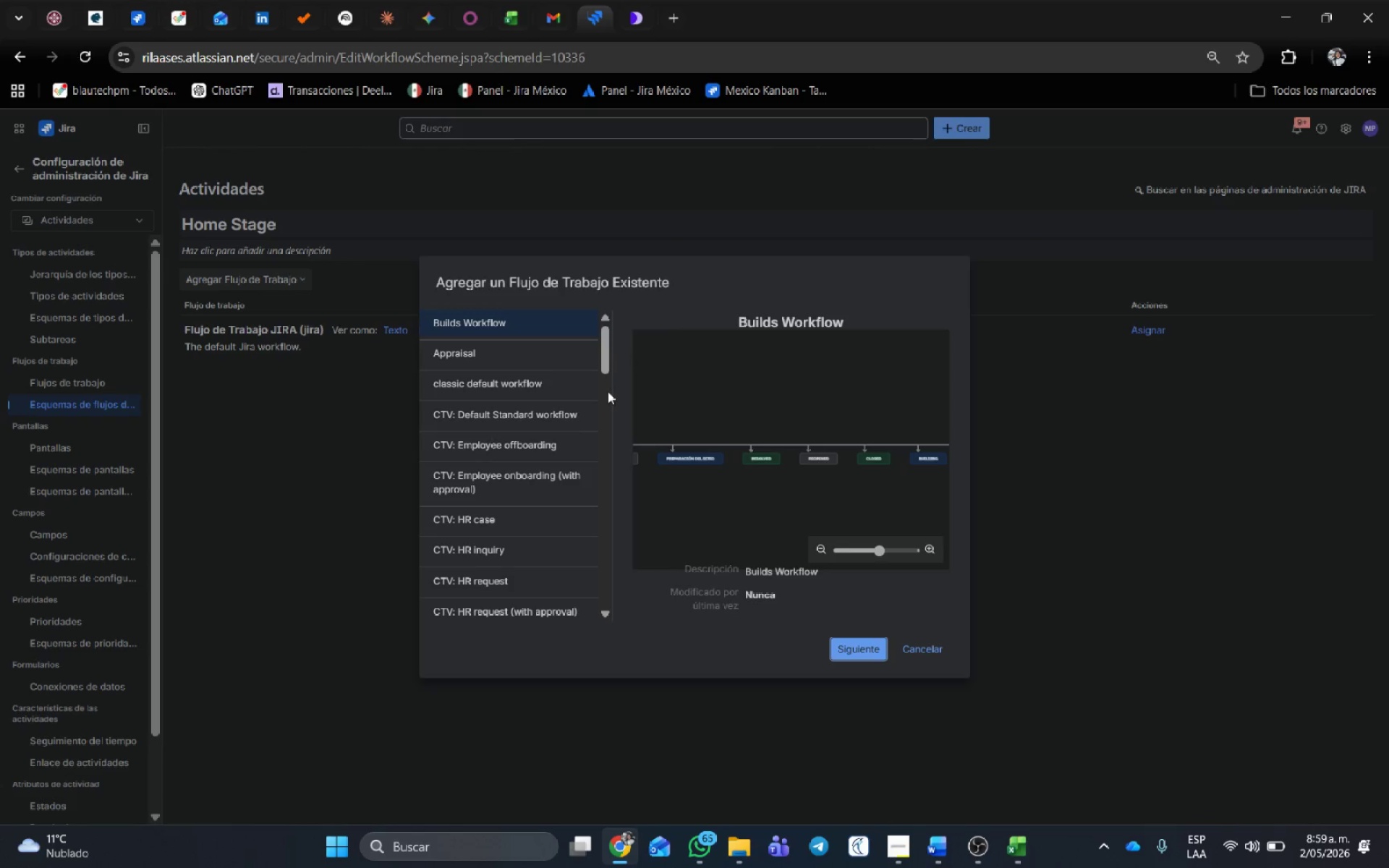 
scroll: coordinate [523, 448], scroll_direction: down, amount: 26.0
 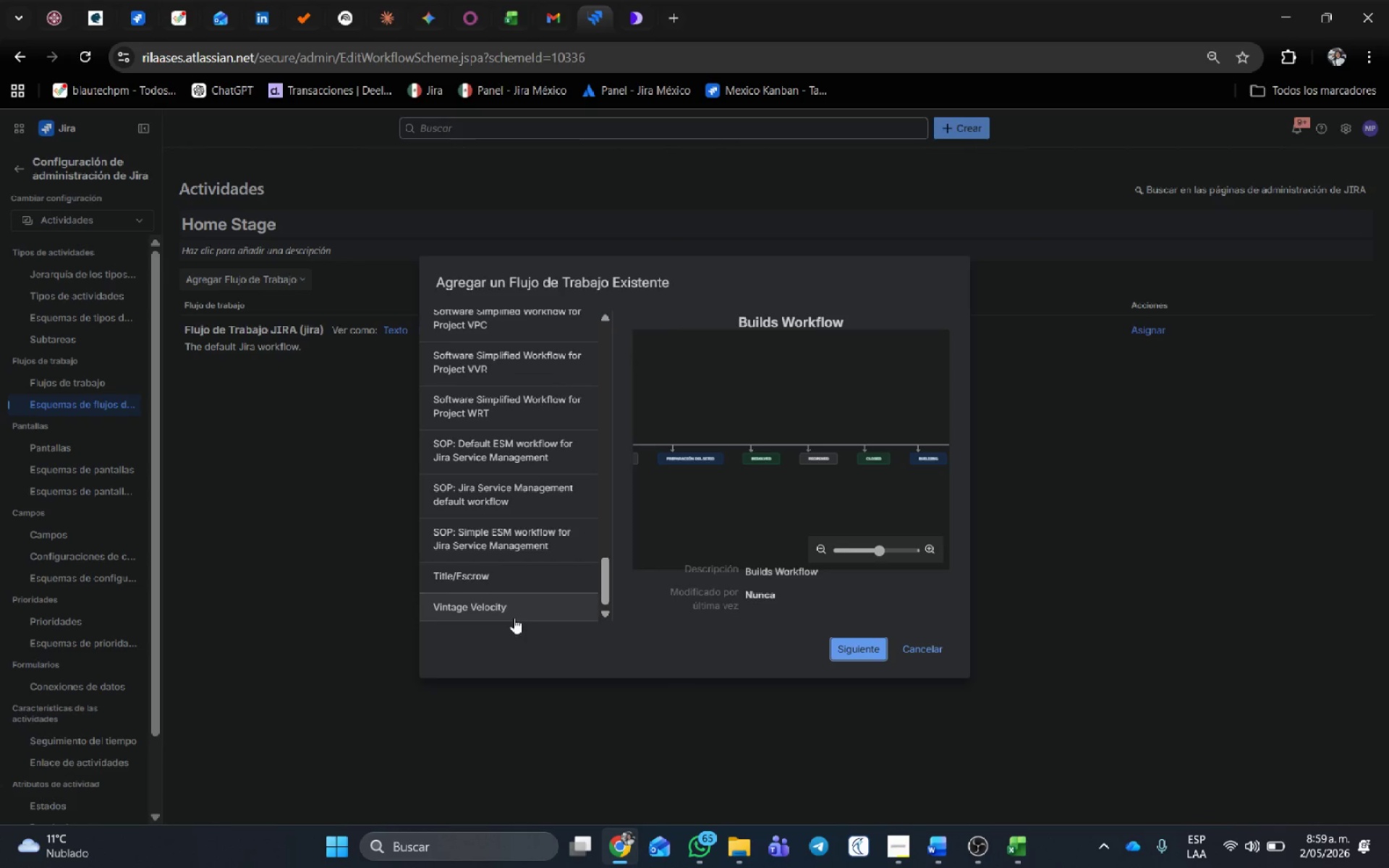 
scroll: coordinate [546, 438], scroll_direction: up, amount: 25.0
 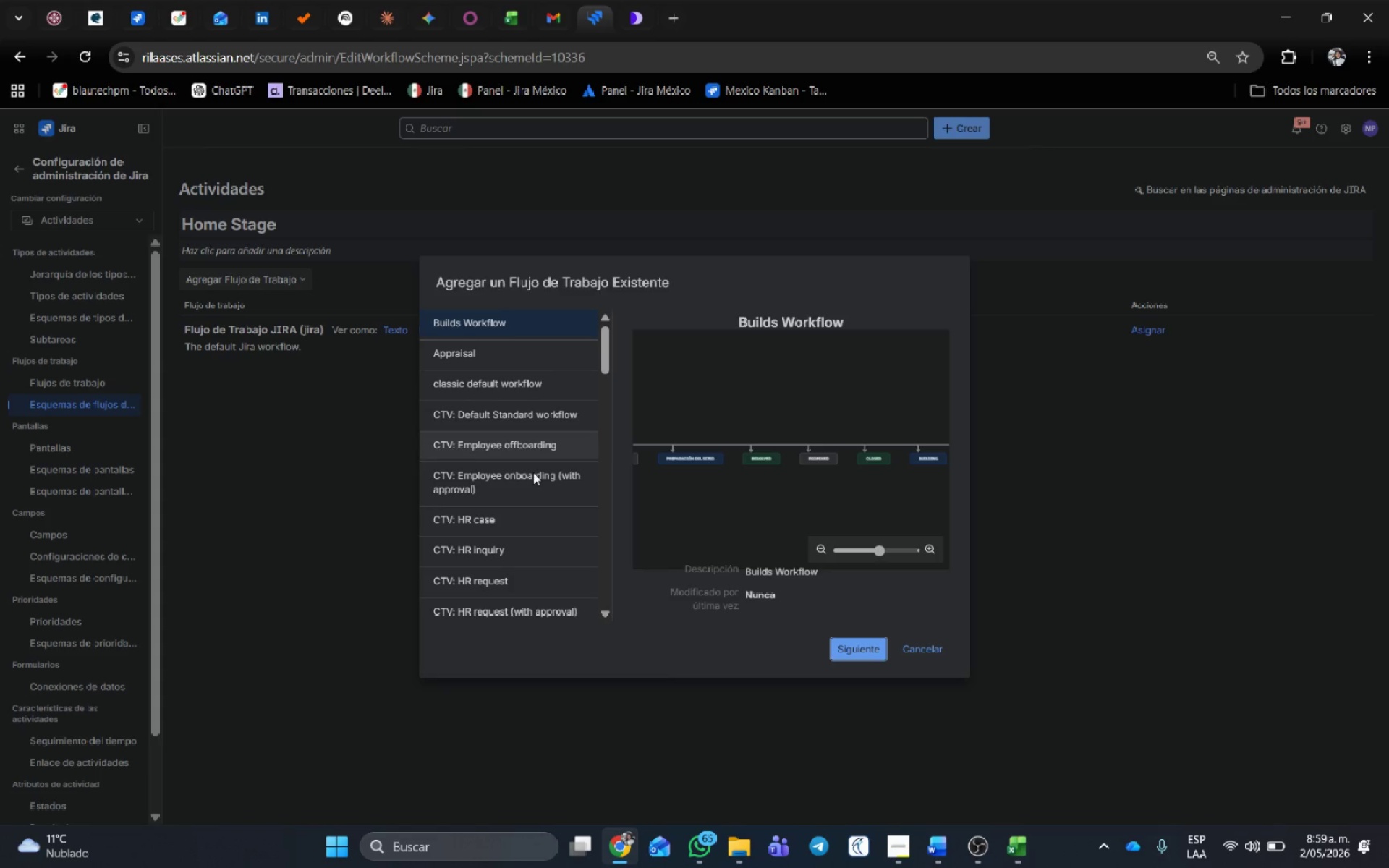 
scroll: coordinate [583, 462], scroll_direction: down, amount: 11.0
 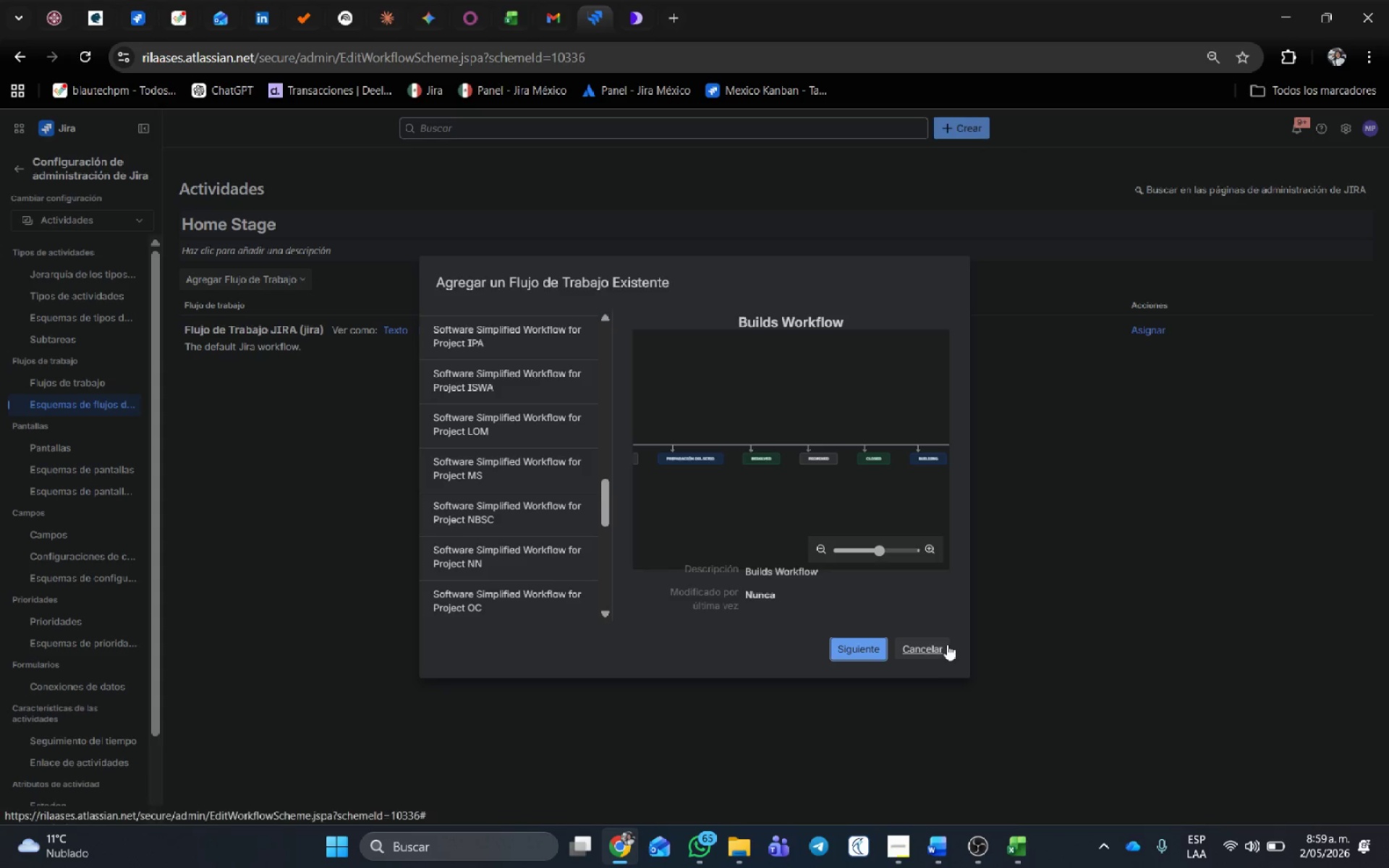 
left_click([945, 644])
 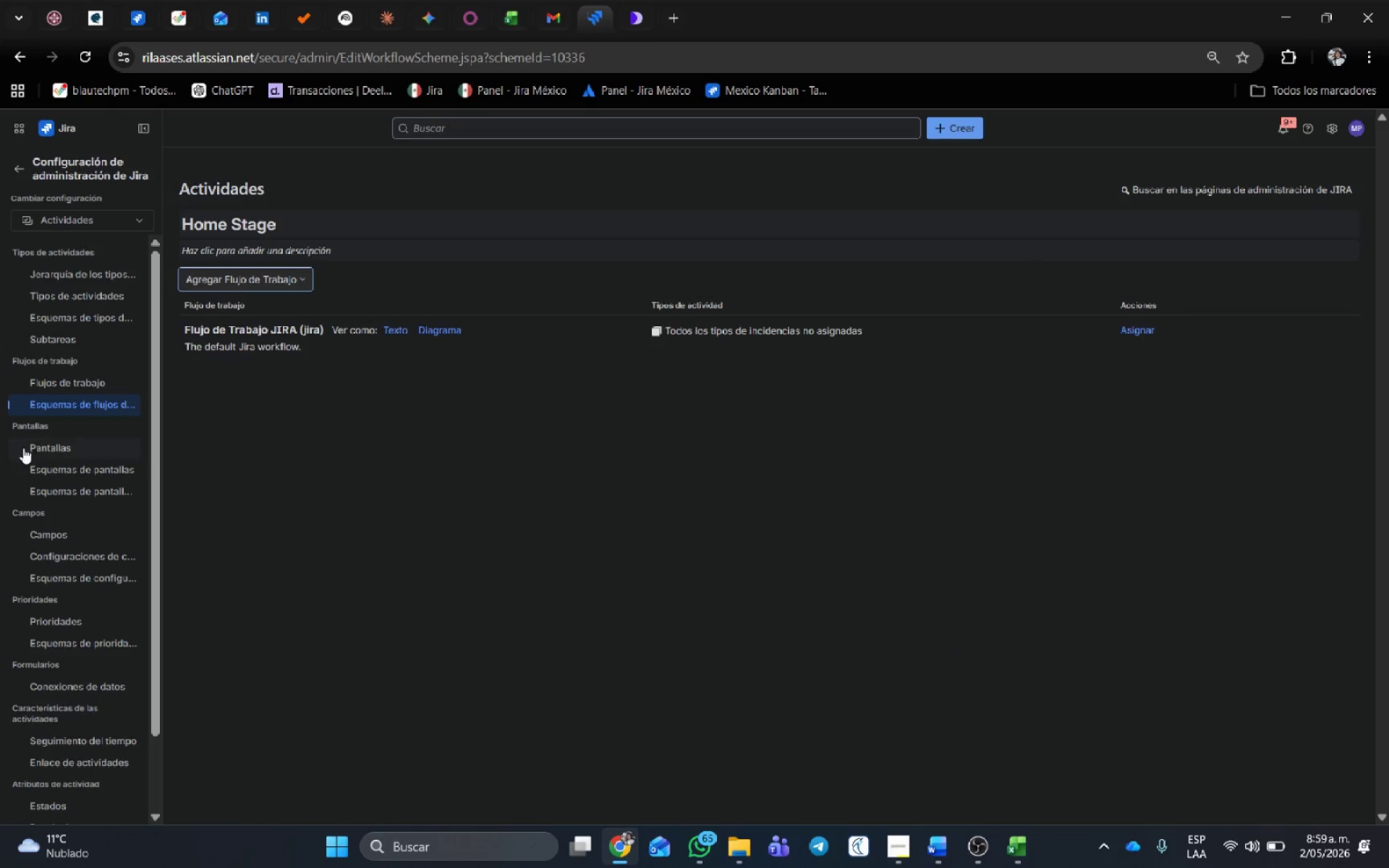 
left_click([51, 384])
 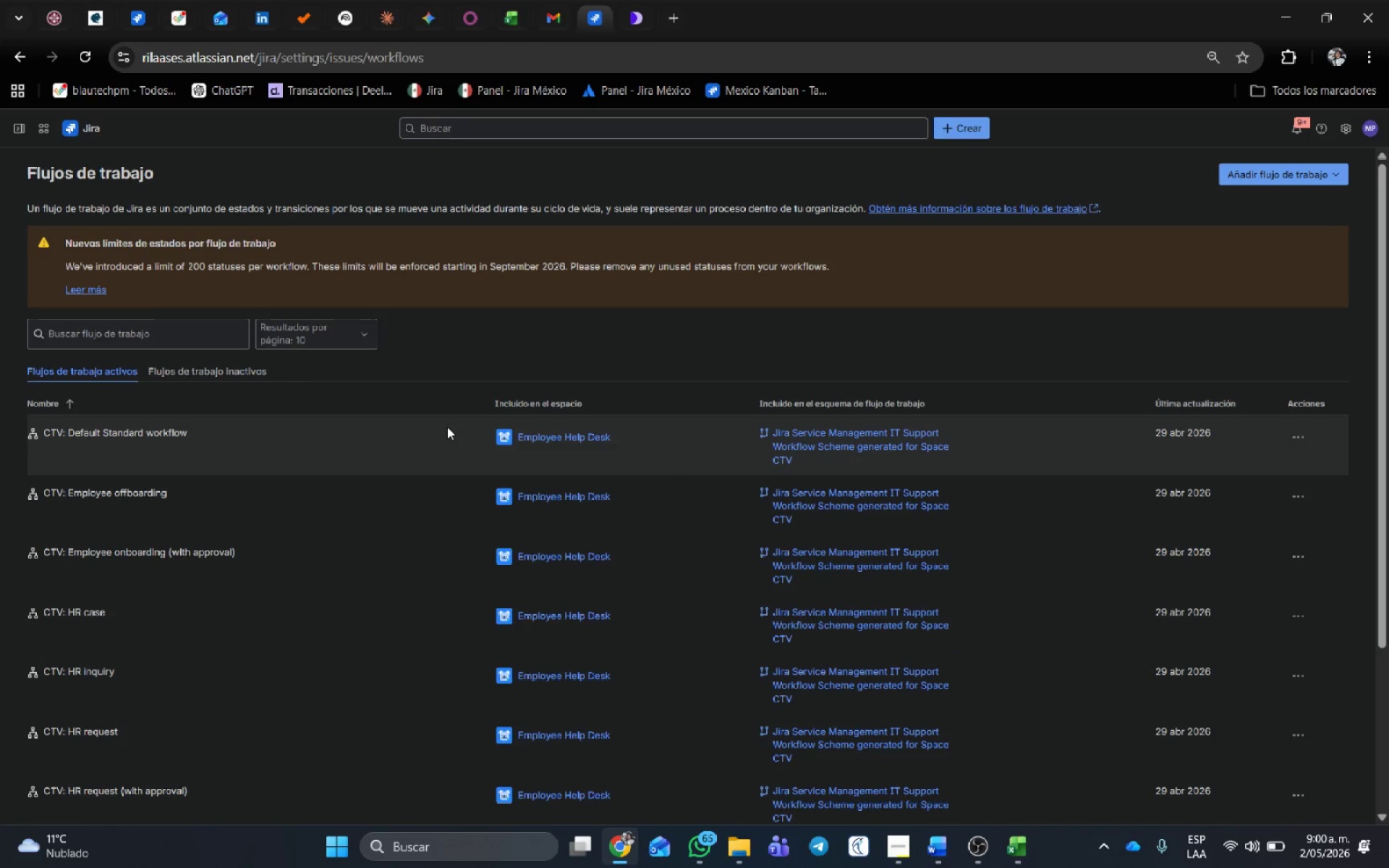 
wait(10.64)
 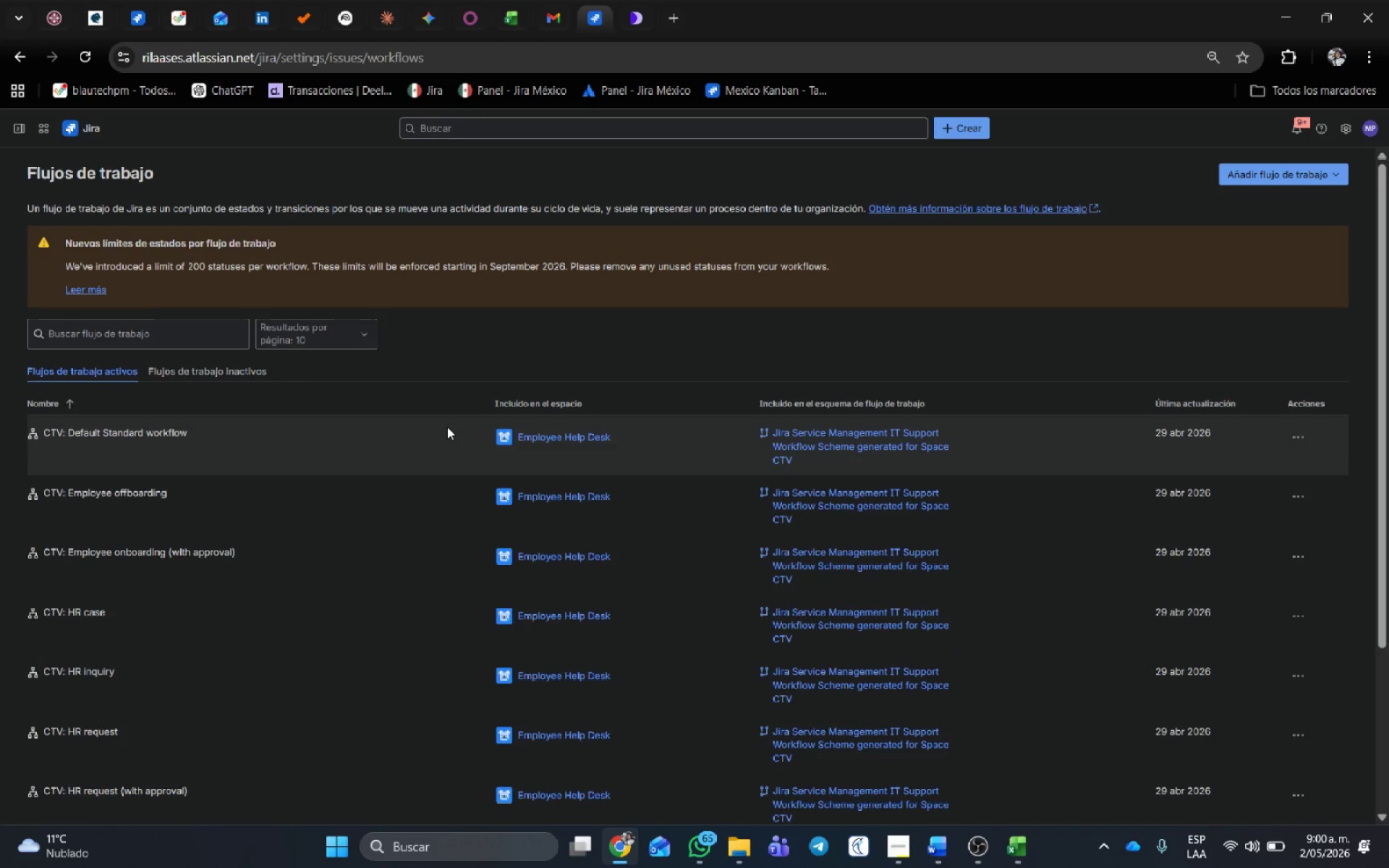 
left_click([229, 367])
 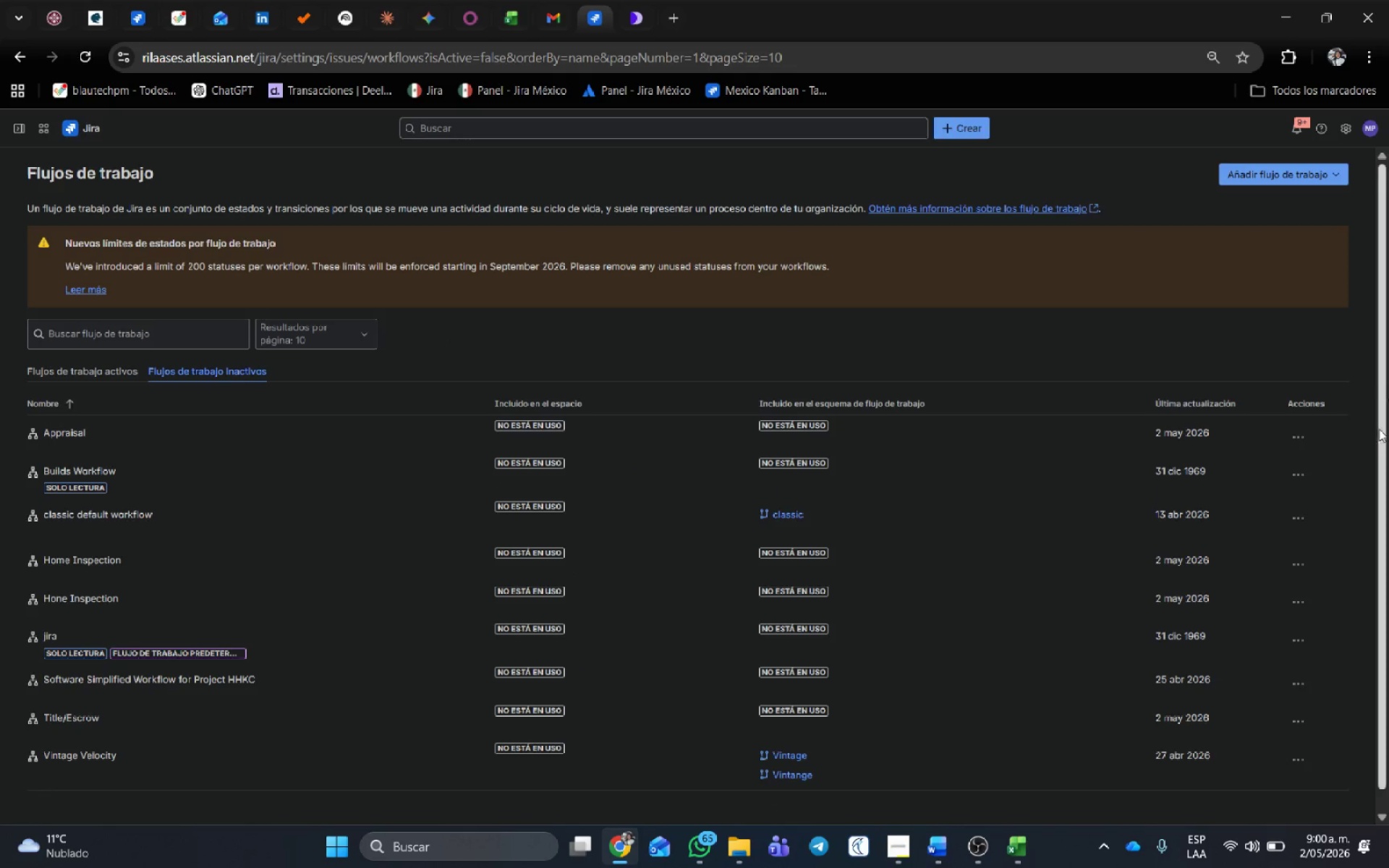 
scroll: coordinate [163, 433], scroll_direction: down, amount: 3.0
 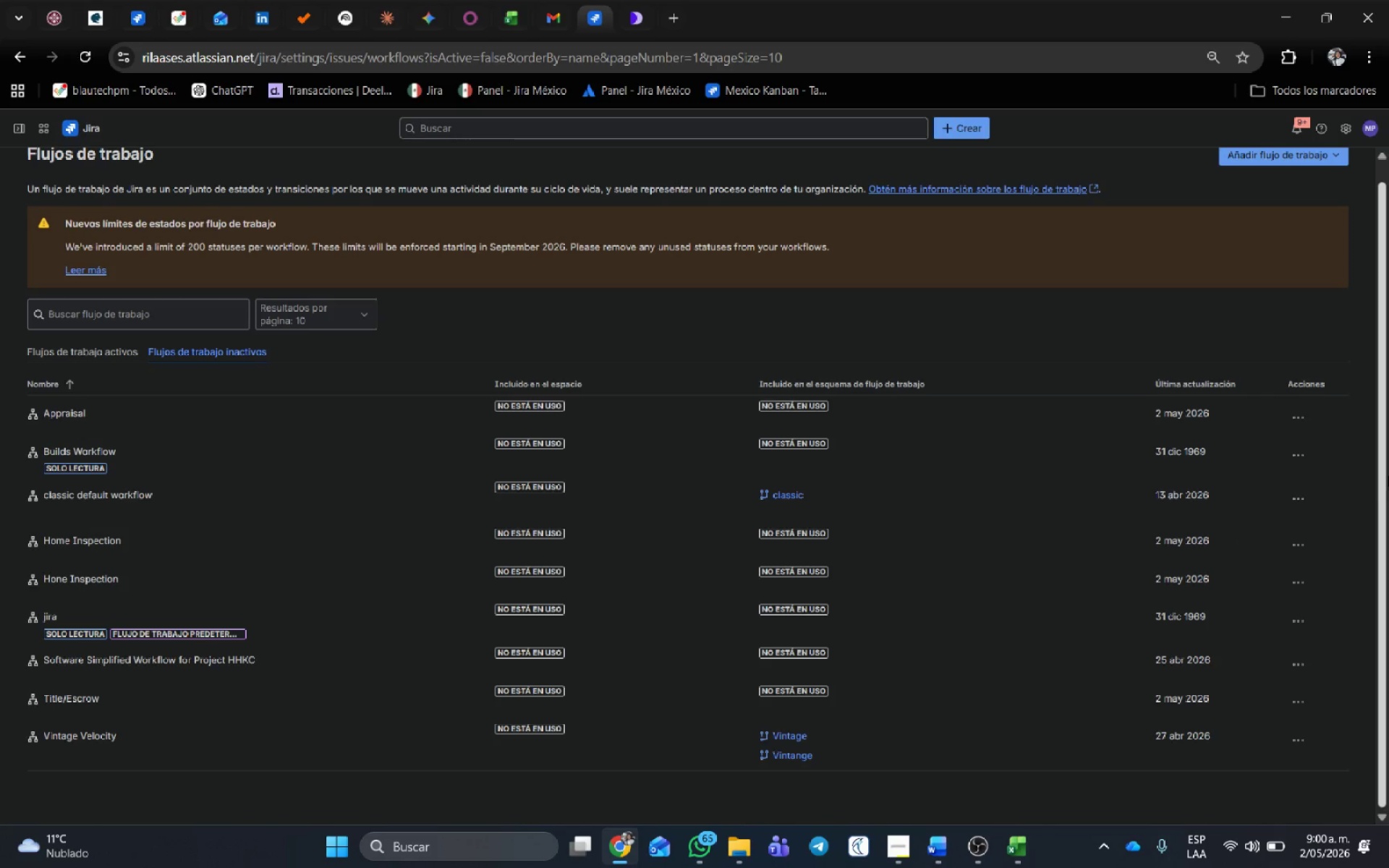 
wait(5.28)
 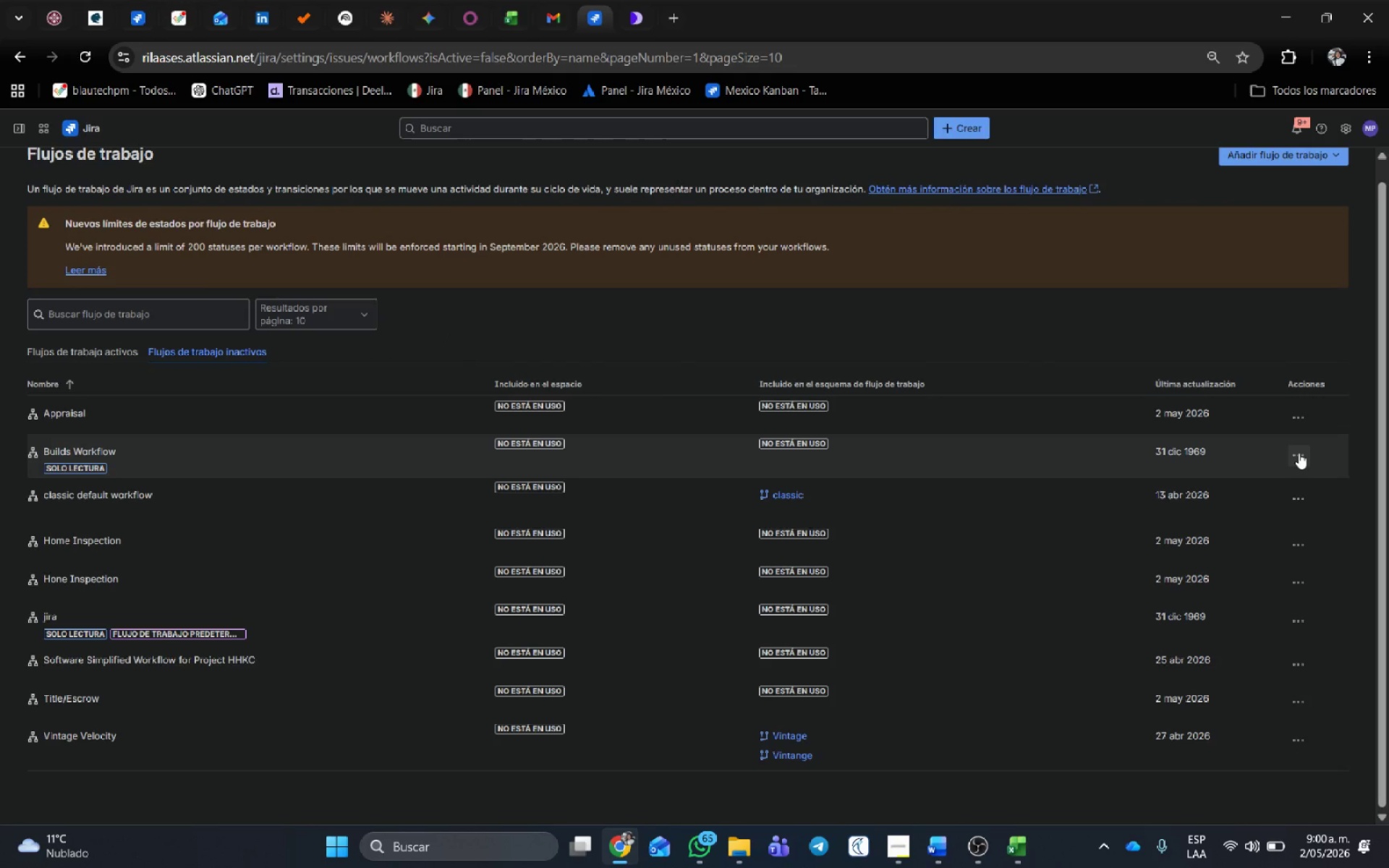 
left_click([1310, 504])
 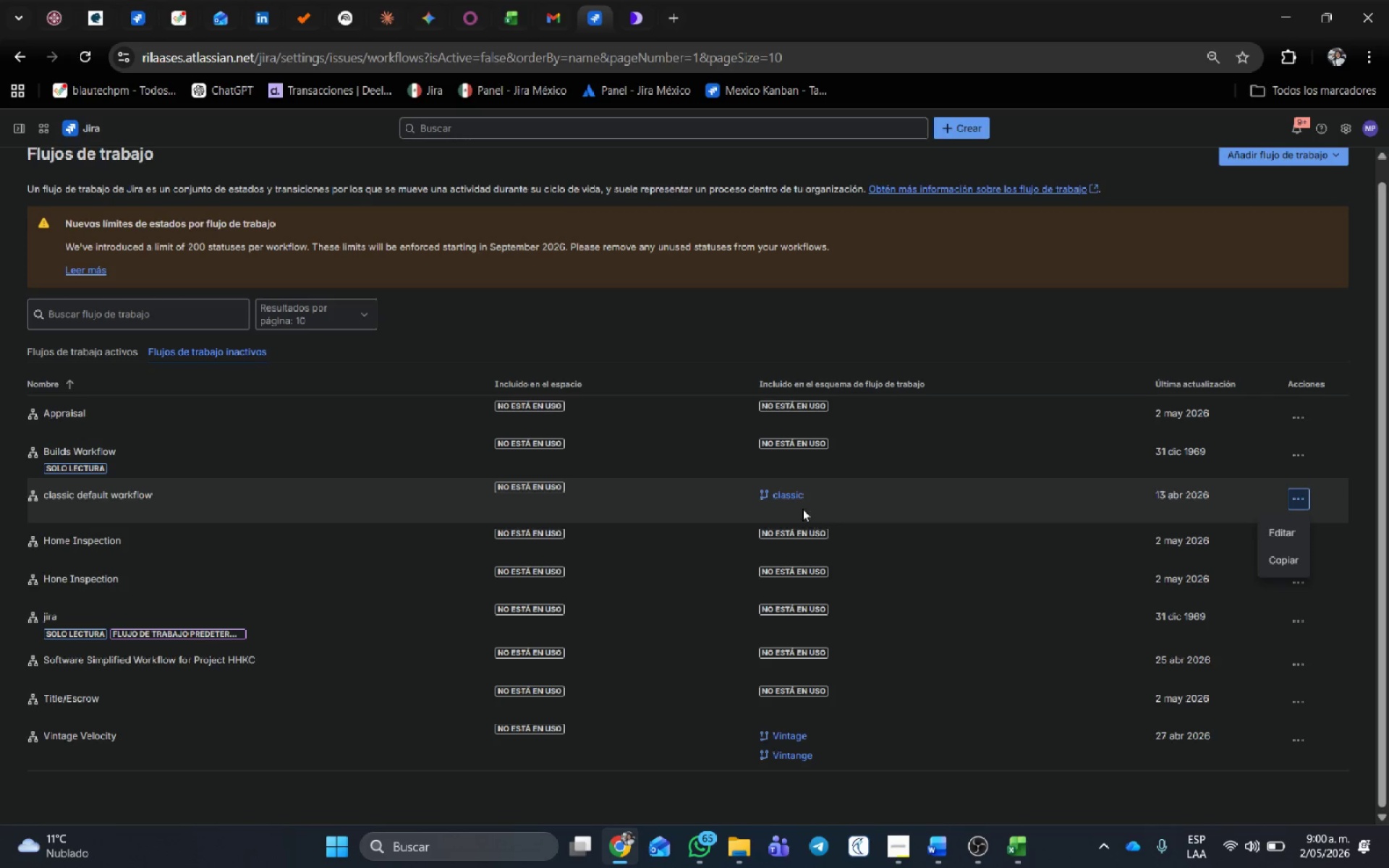 
left_click([793, 495])
 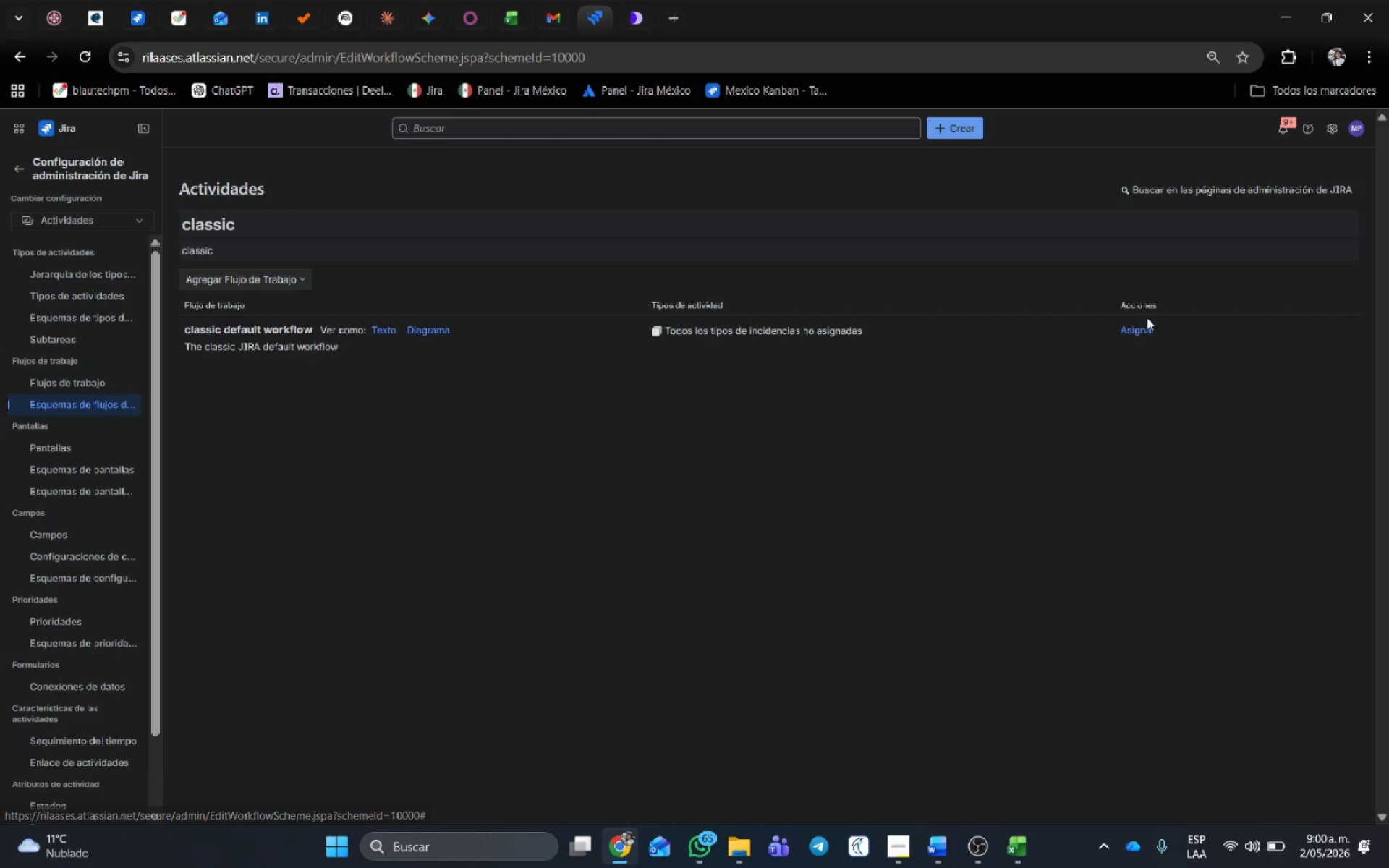 
wait(5.88)
 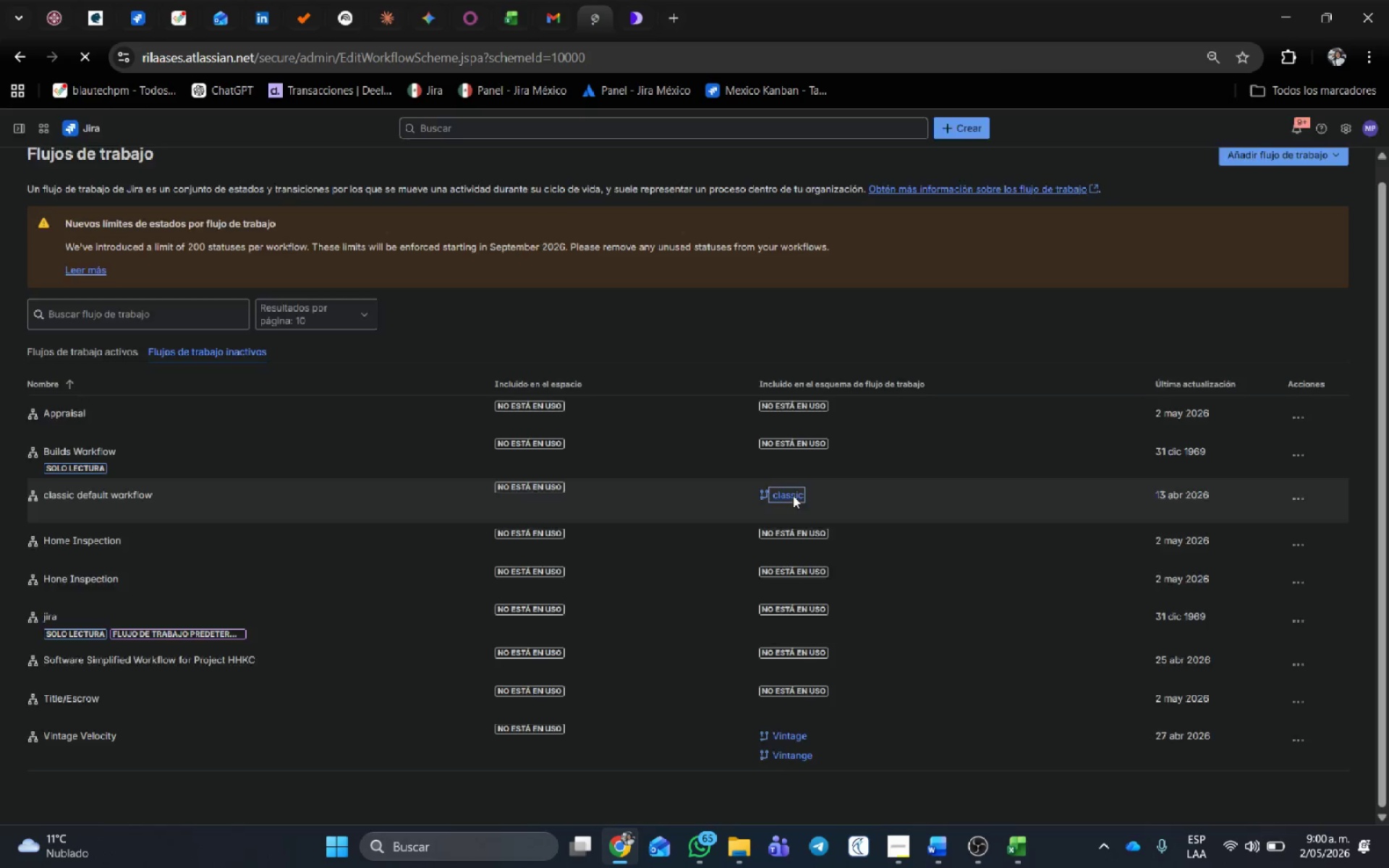 
left_click([273, 336])
 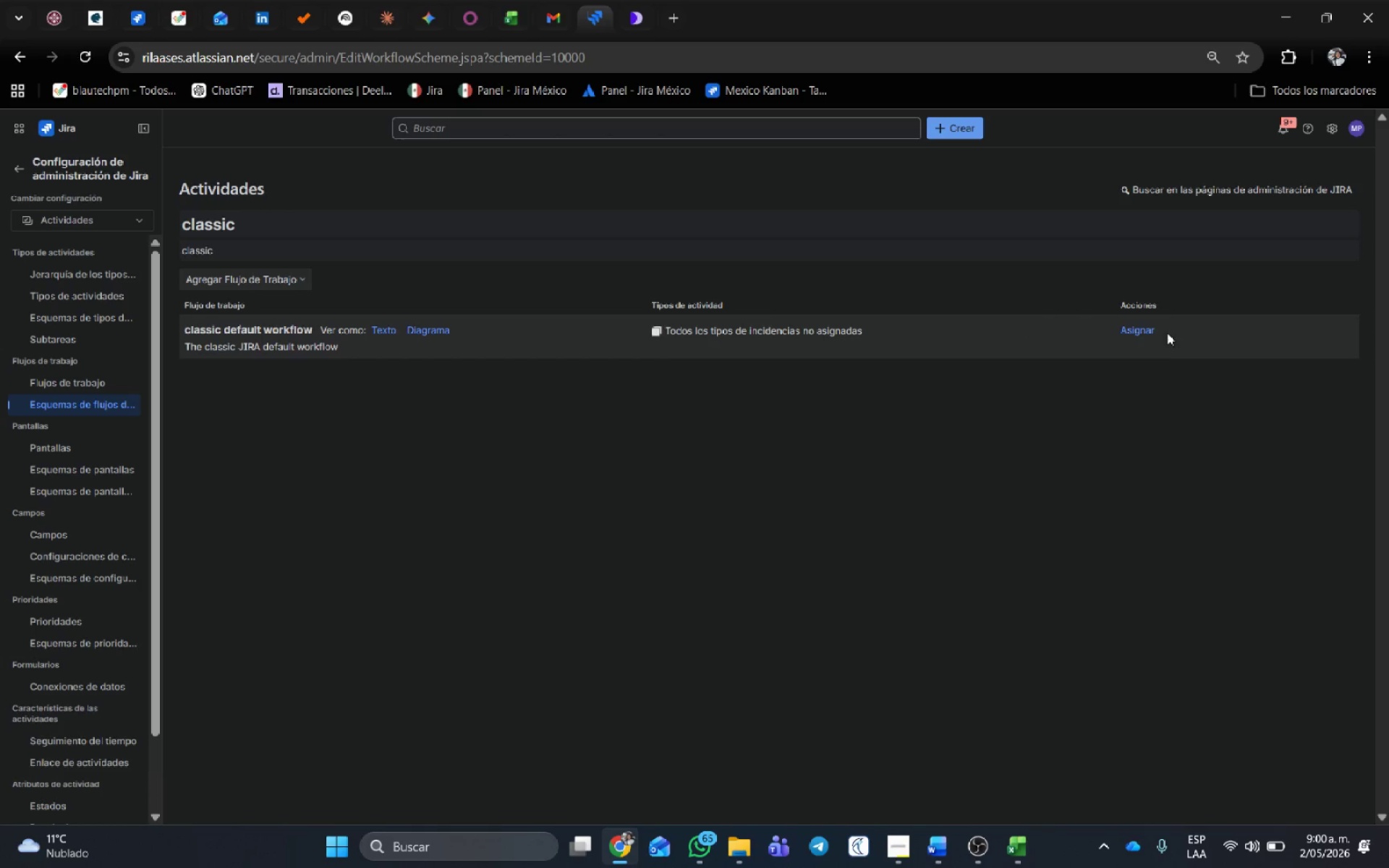 
left_click([1149, 327])
 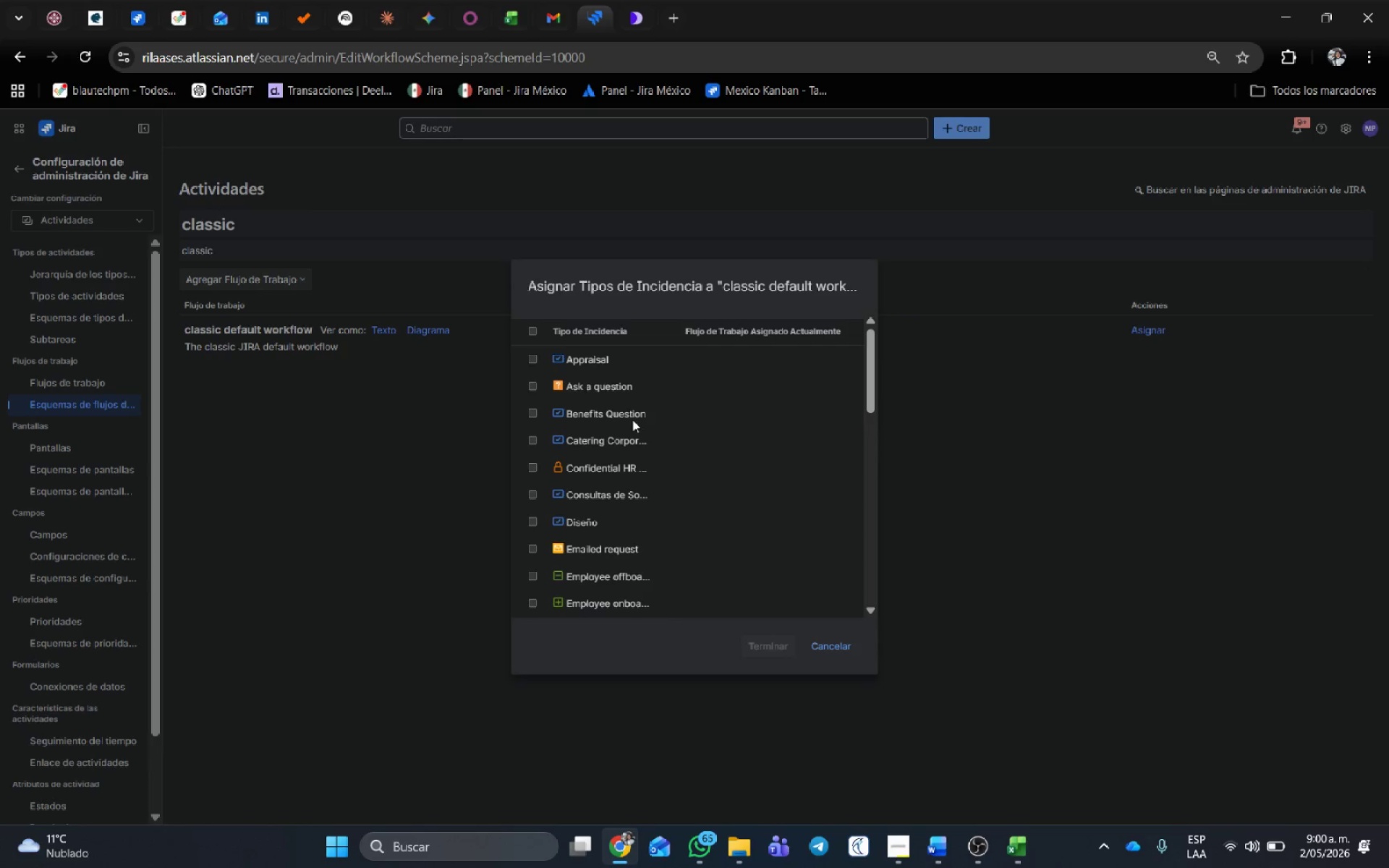 
scroll: coordinate [775, 442], scroll_direction: down, amount: 9.0
 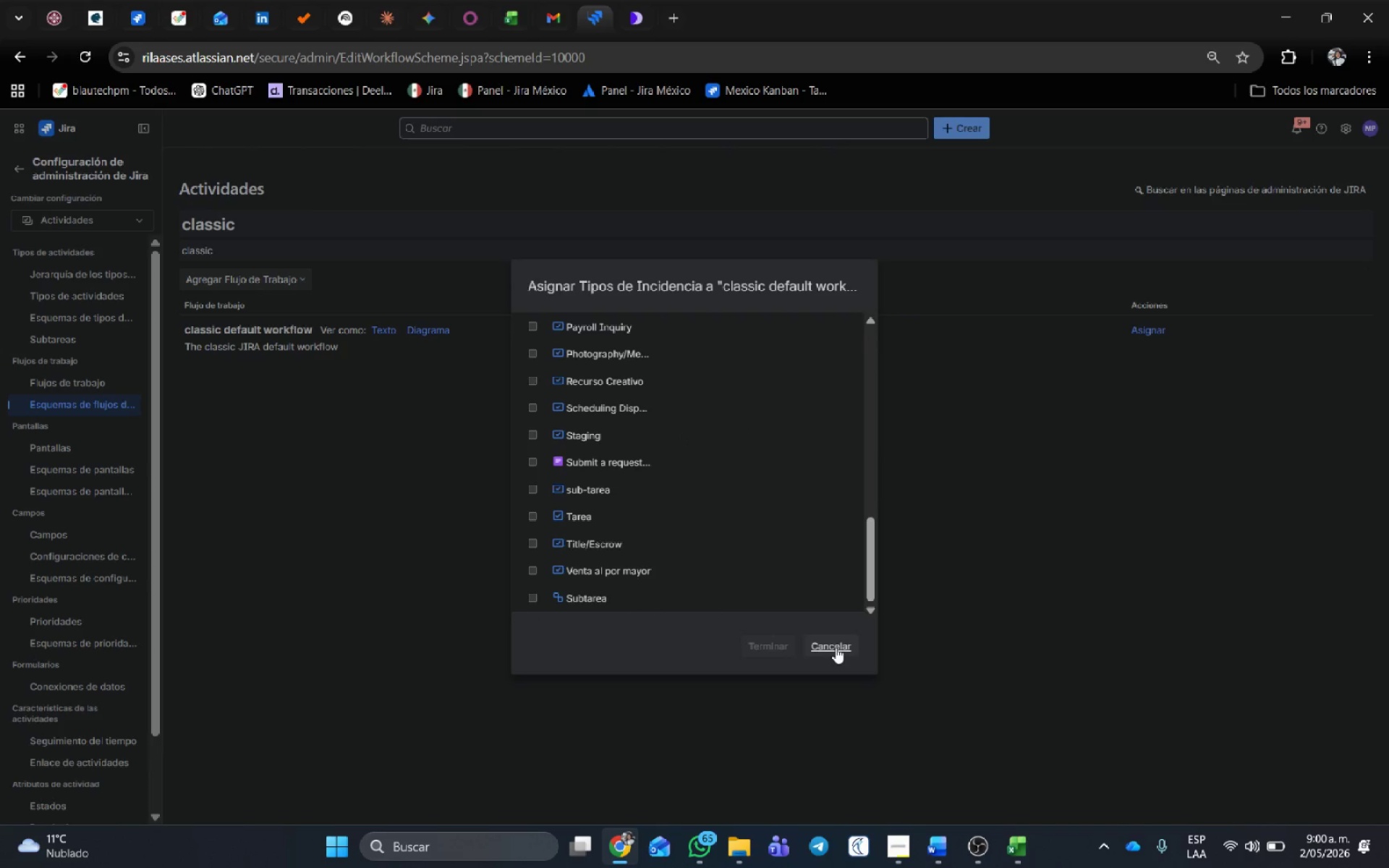 
left_click([823, 650])
 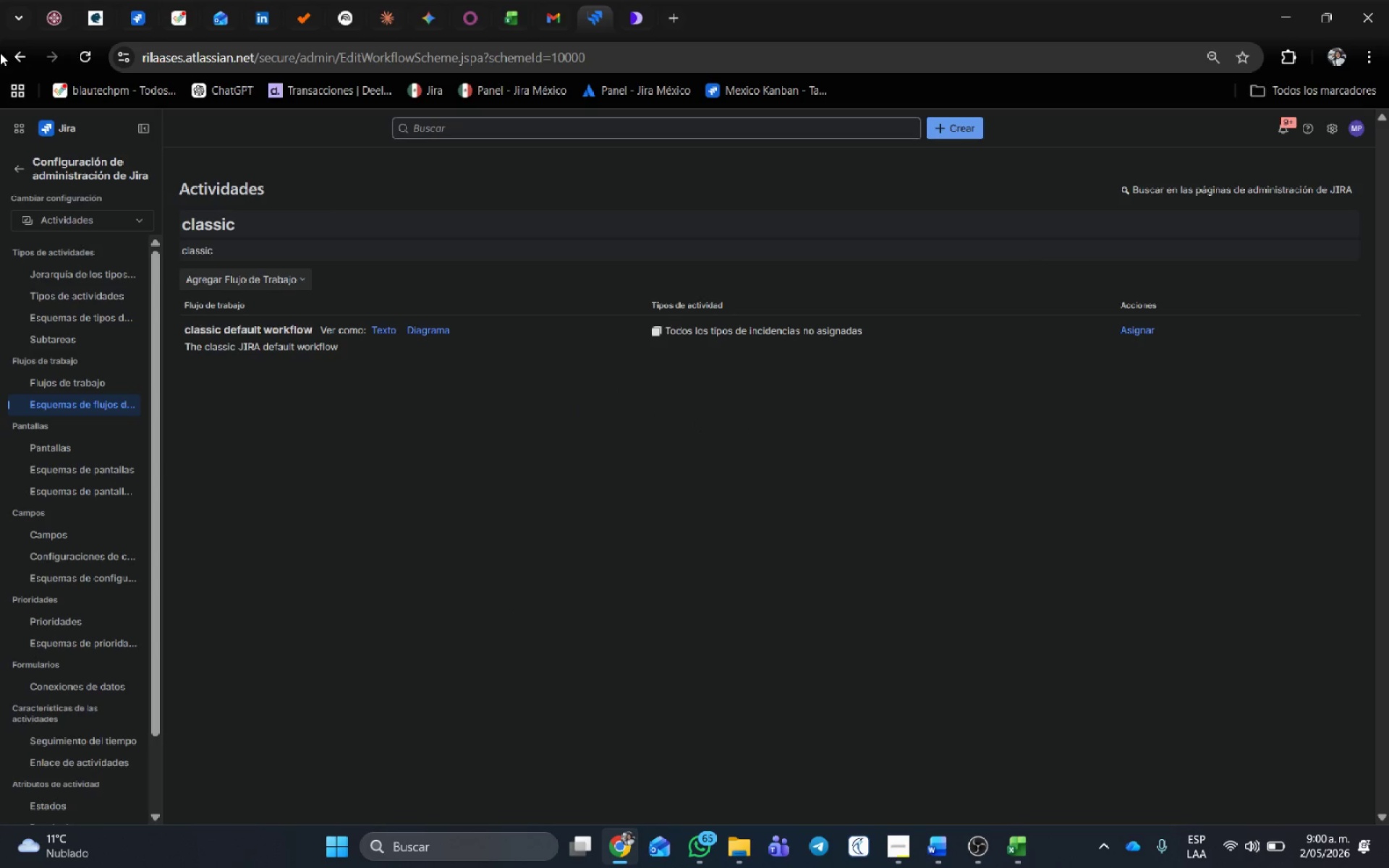 
left_click([17, 57])
 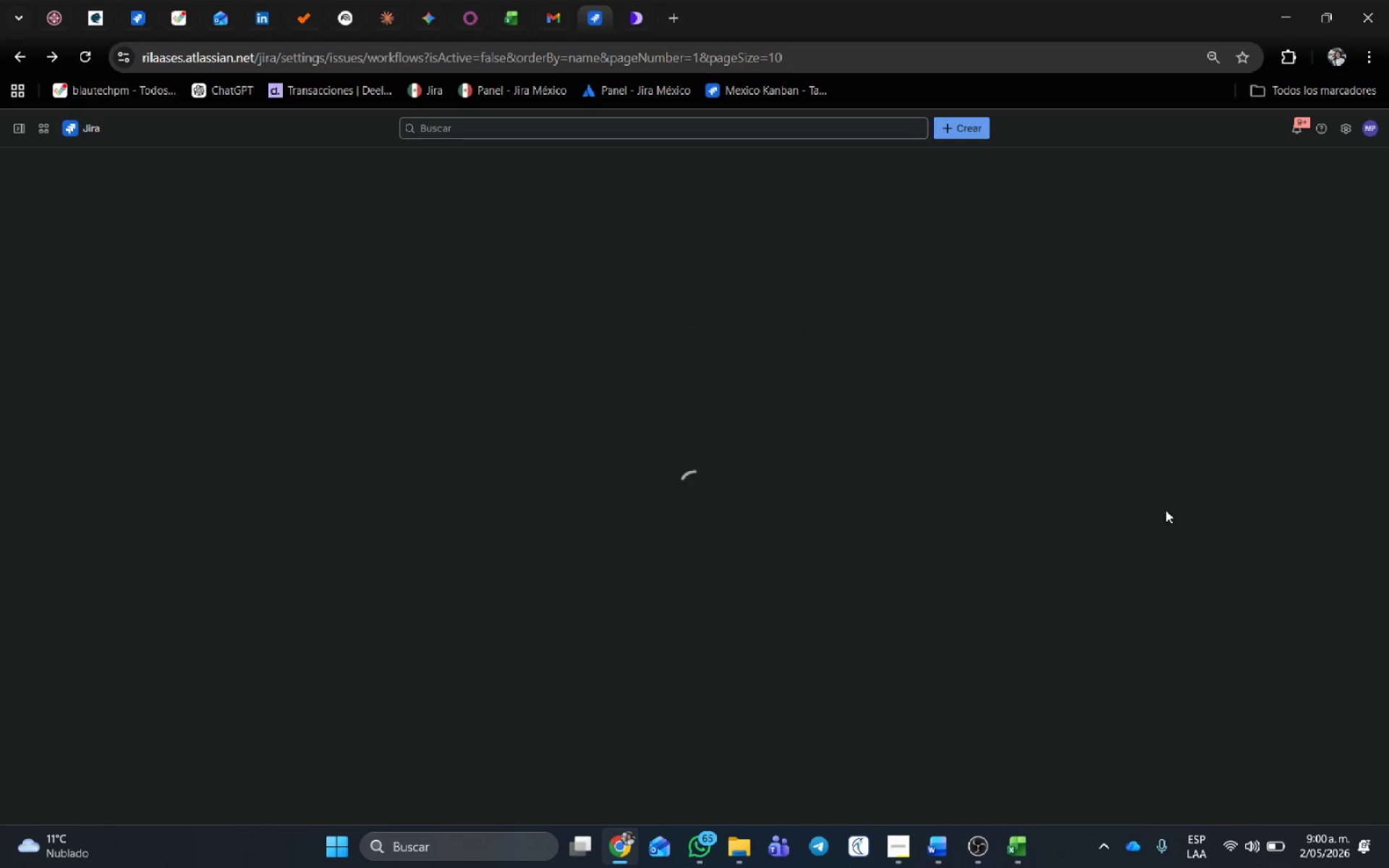 
mouse_move([725, 316])
 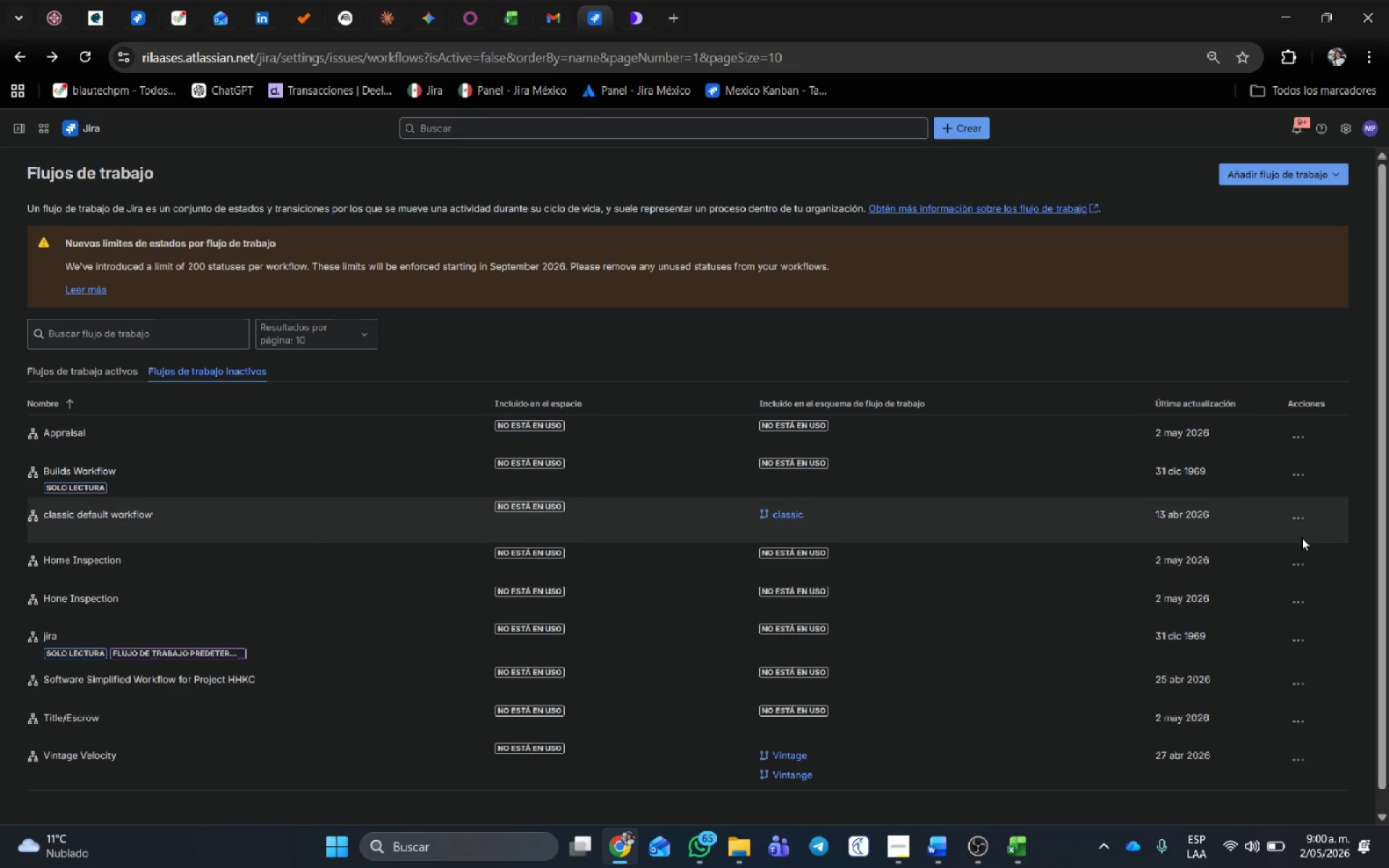 
left_click_drag(start_coordinate=[1305, 559], to_coordinate=[1305, 563])
 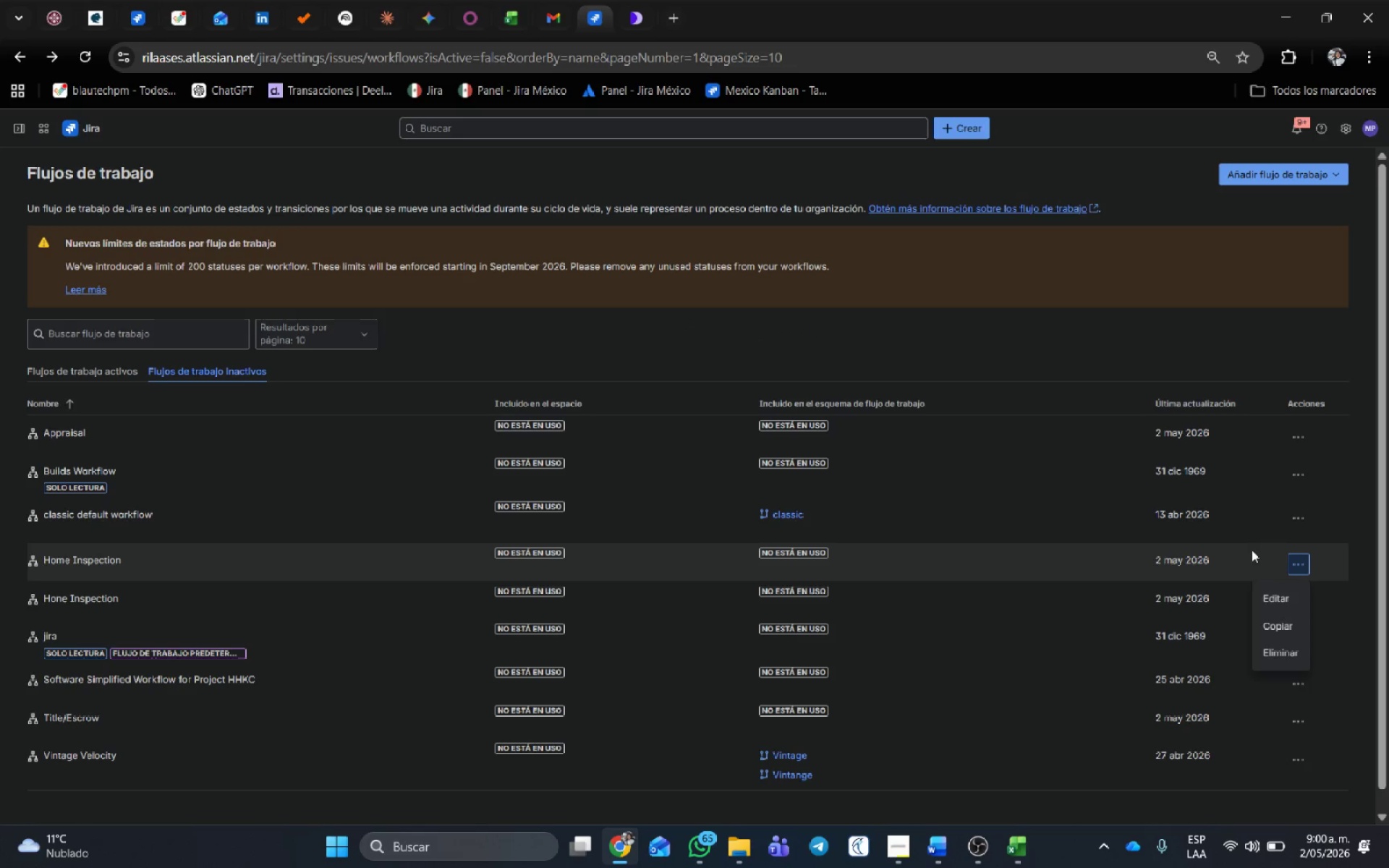 
left_click([1278, 594])
 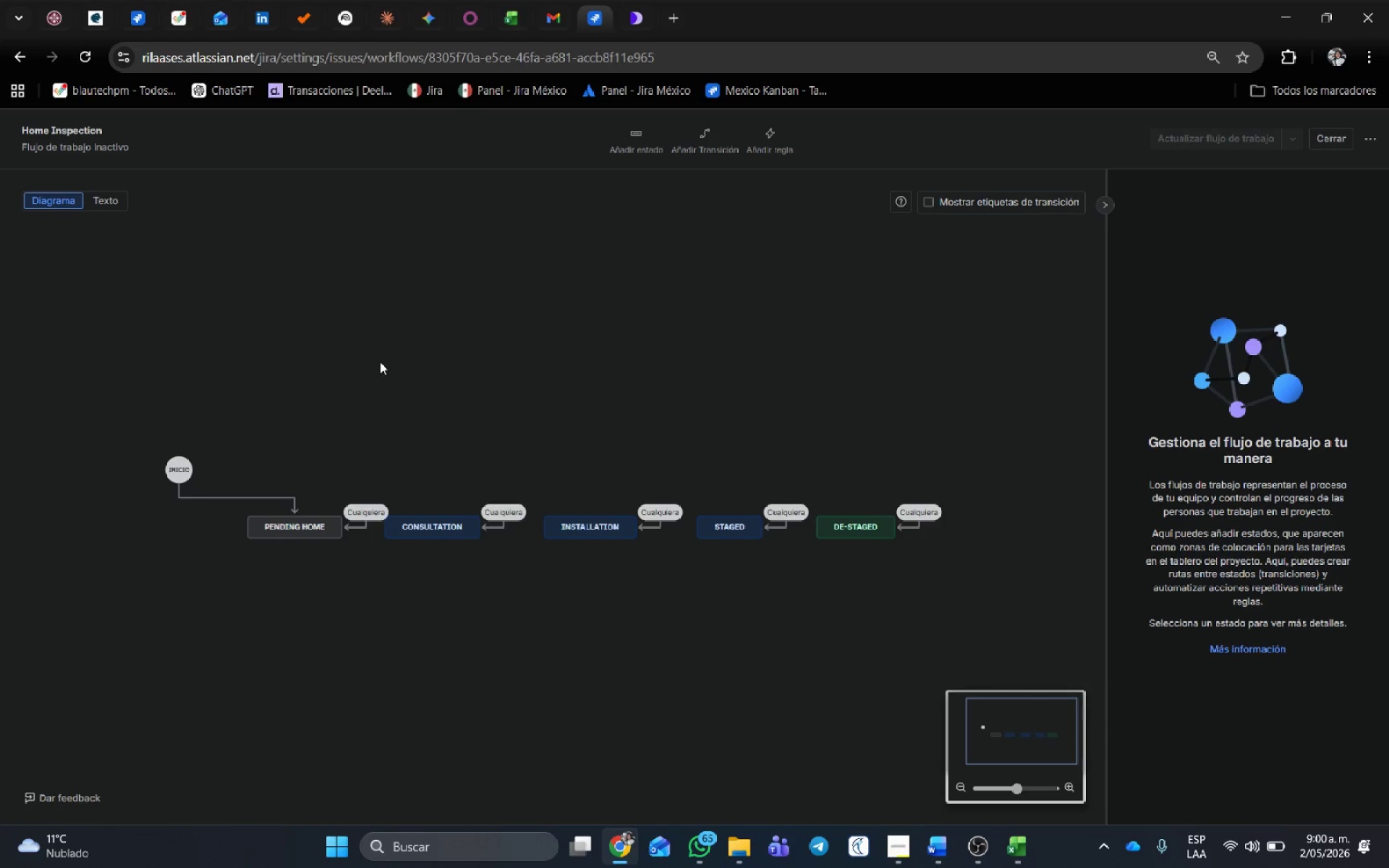 
wait(17.45)
 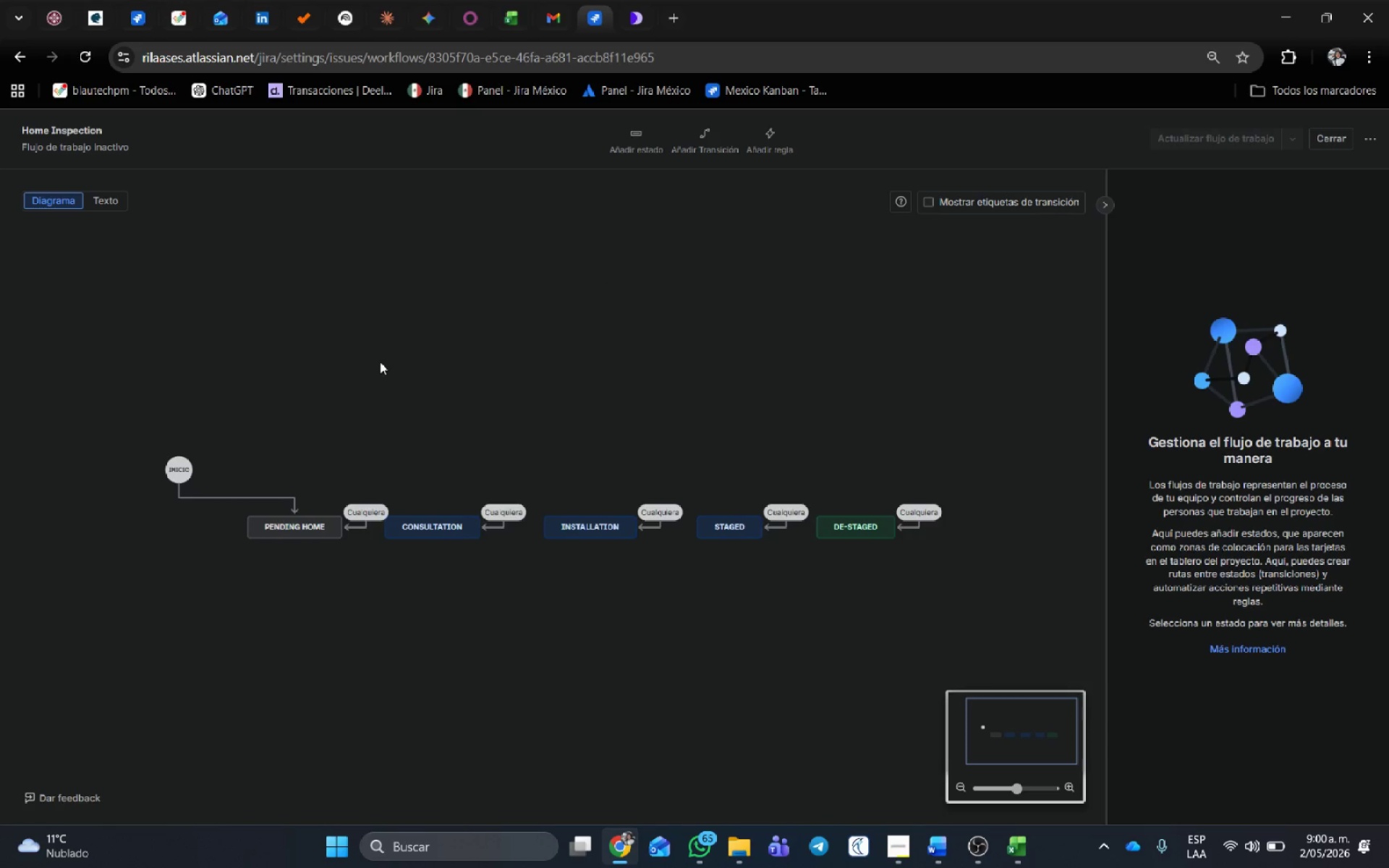 
left_click_drag(start_coordinate=[604, 232], to_coordinate=[144, 216])
 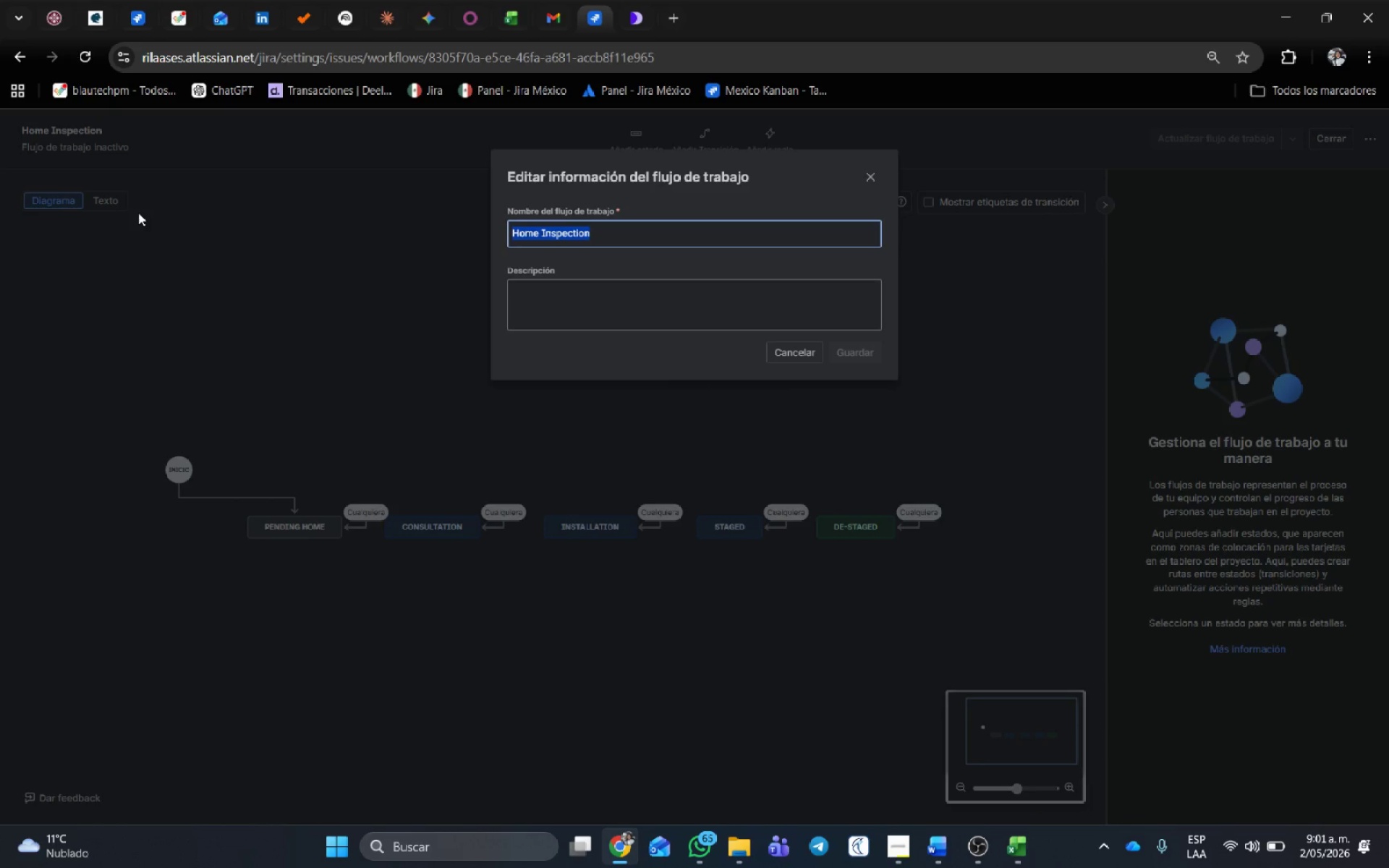 
type(Ho)
 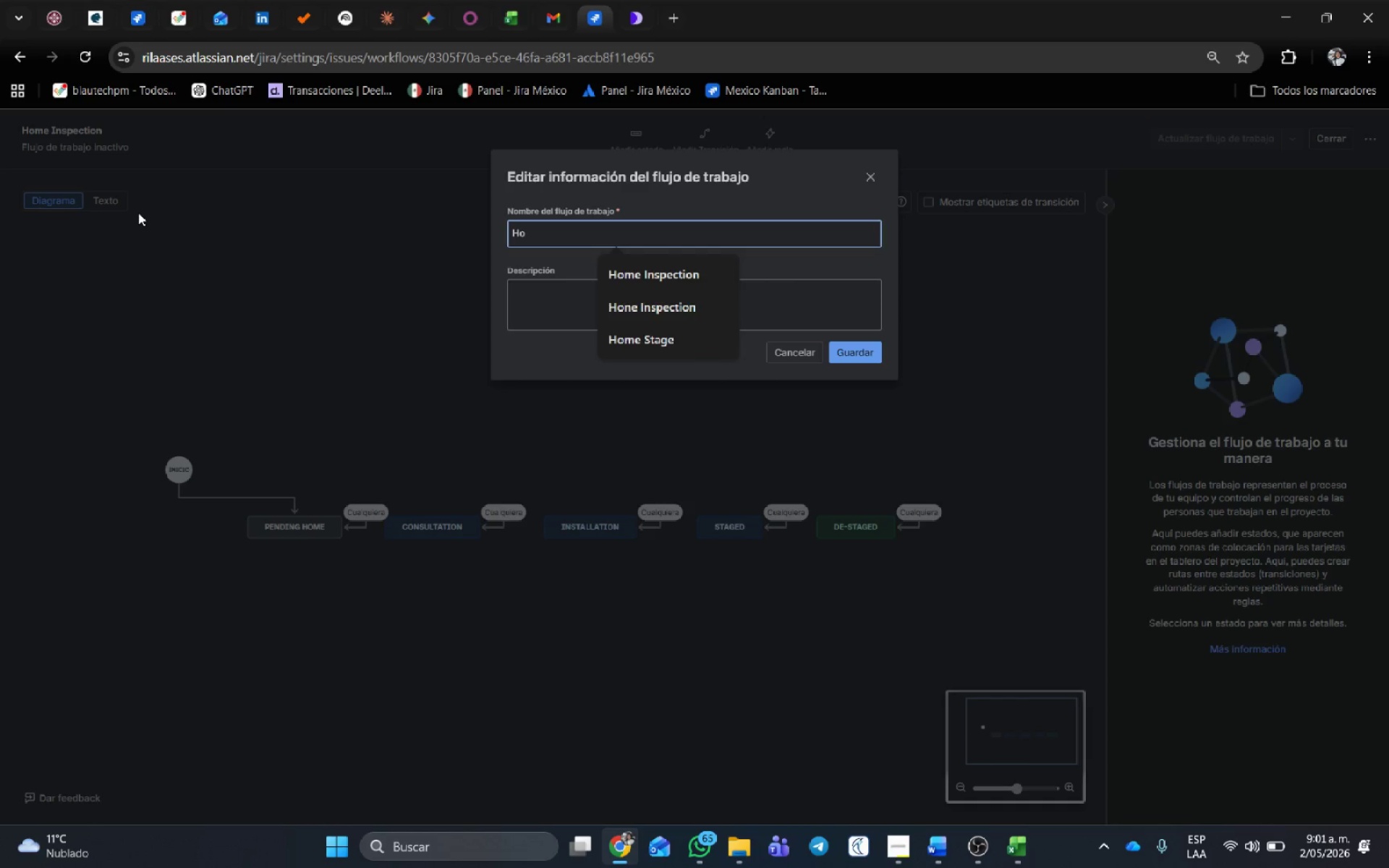 
wait(15.34)
 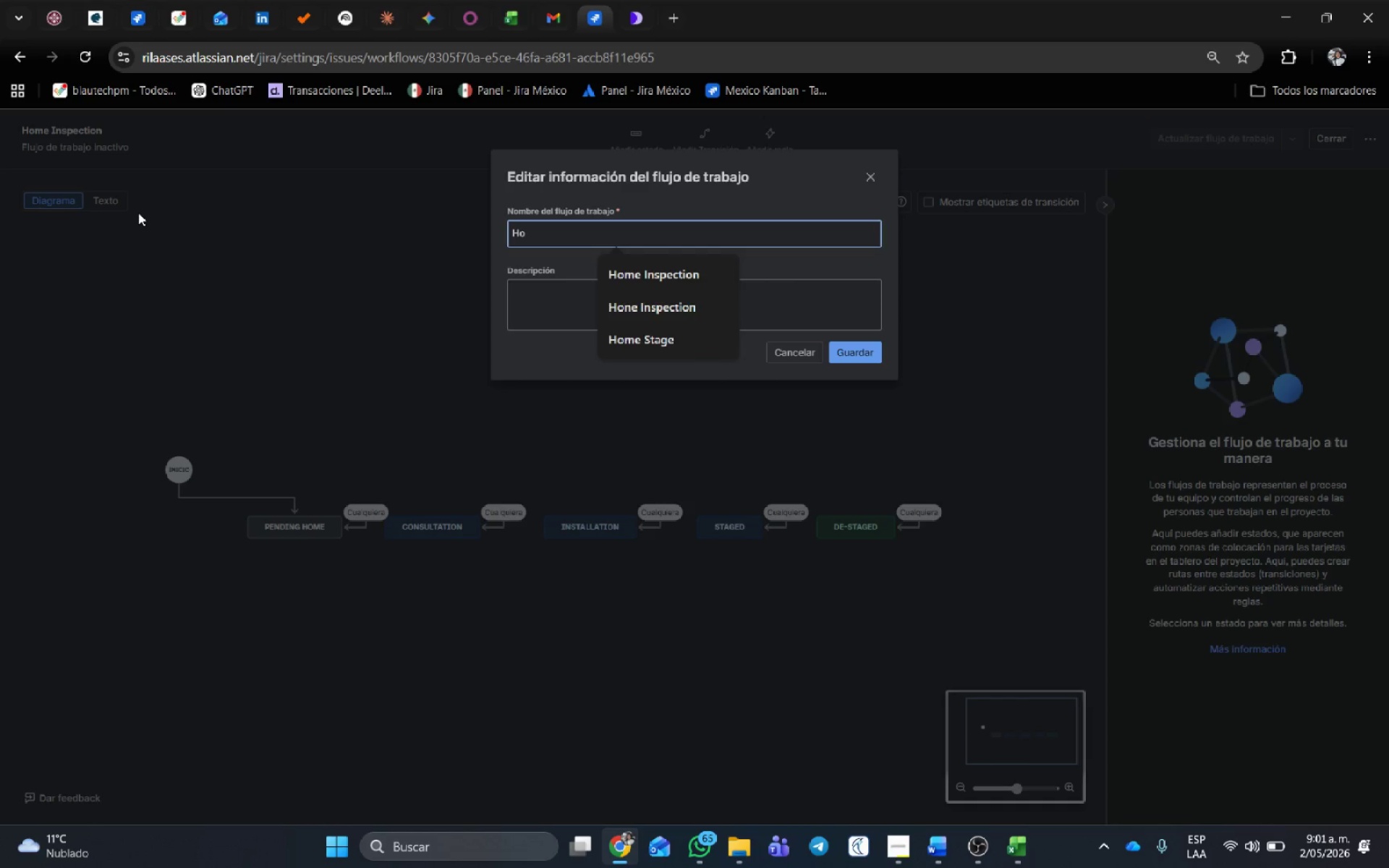 
type(me )
 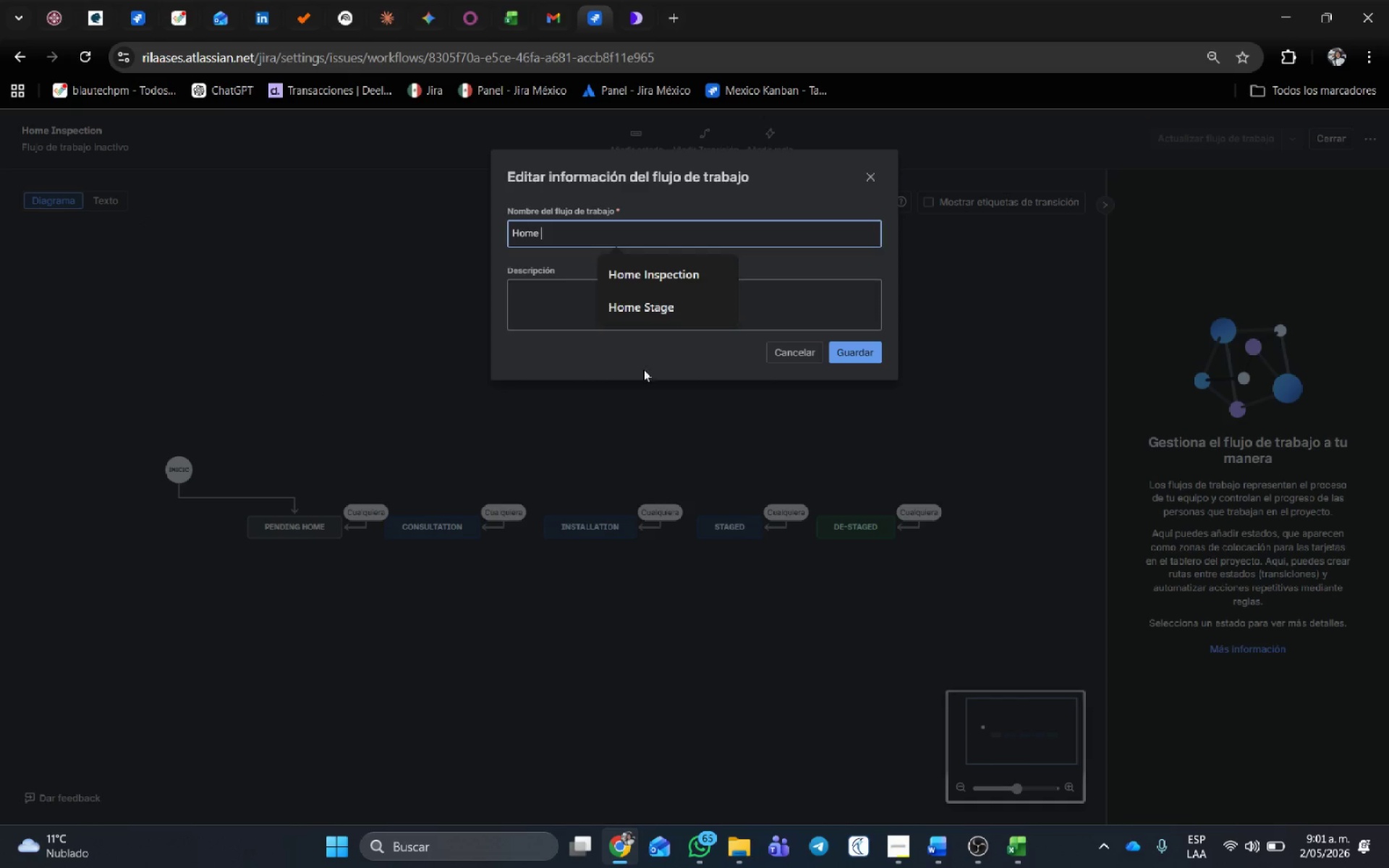 
left_click([670, 305])
 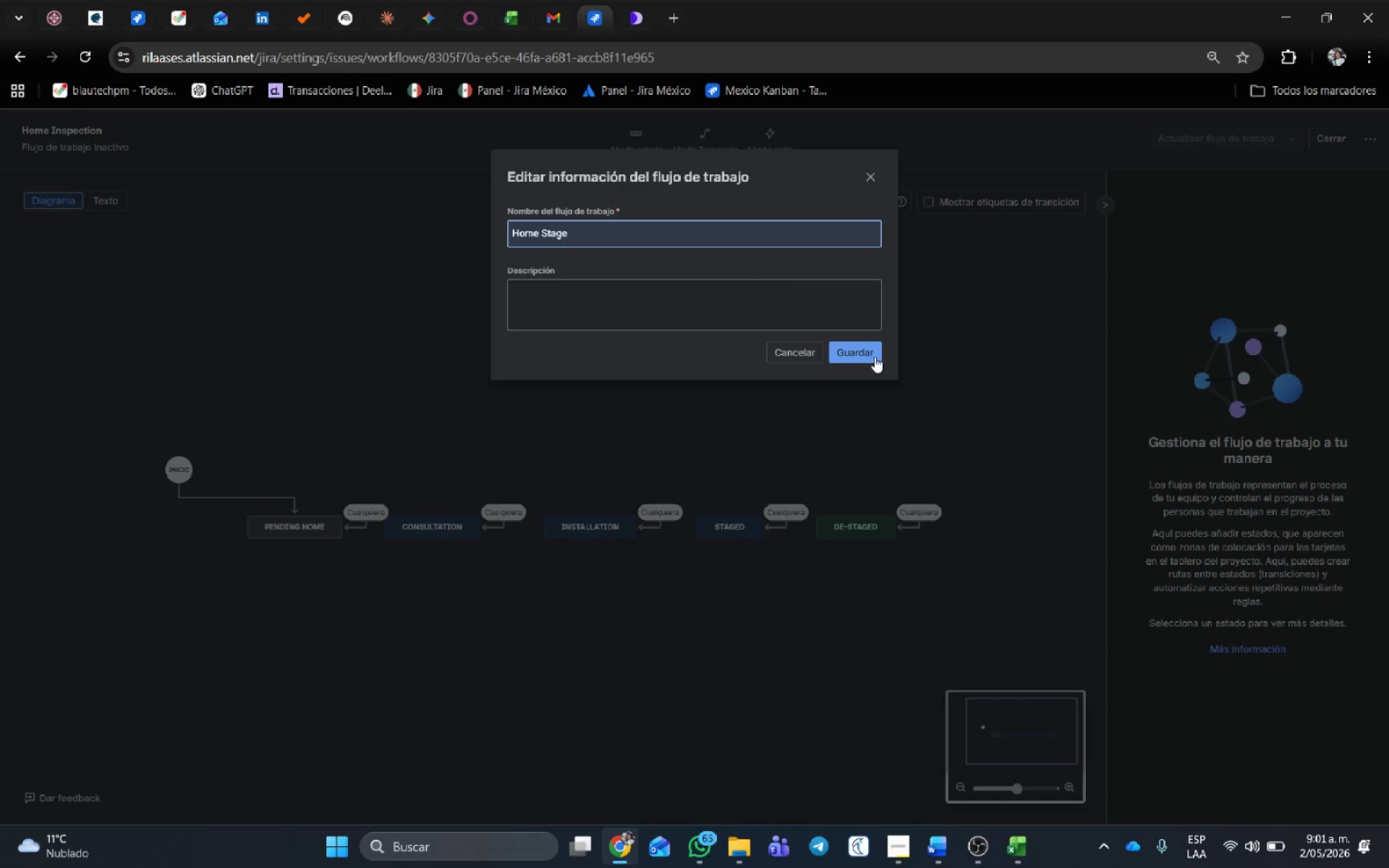 
left_click([868, 351])
 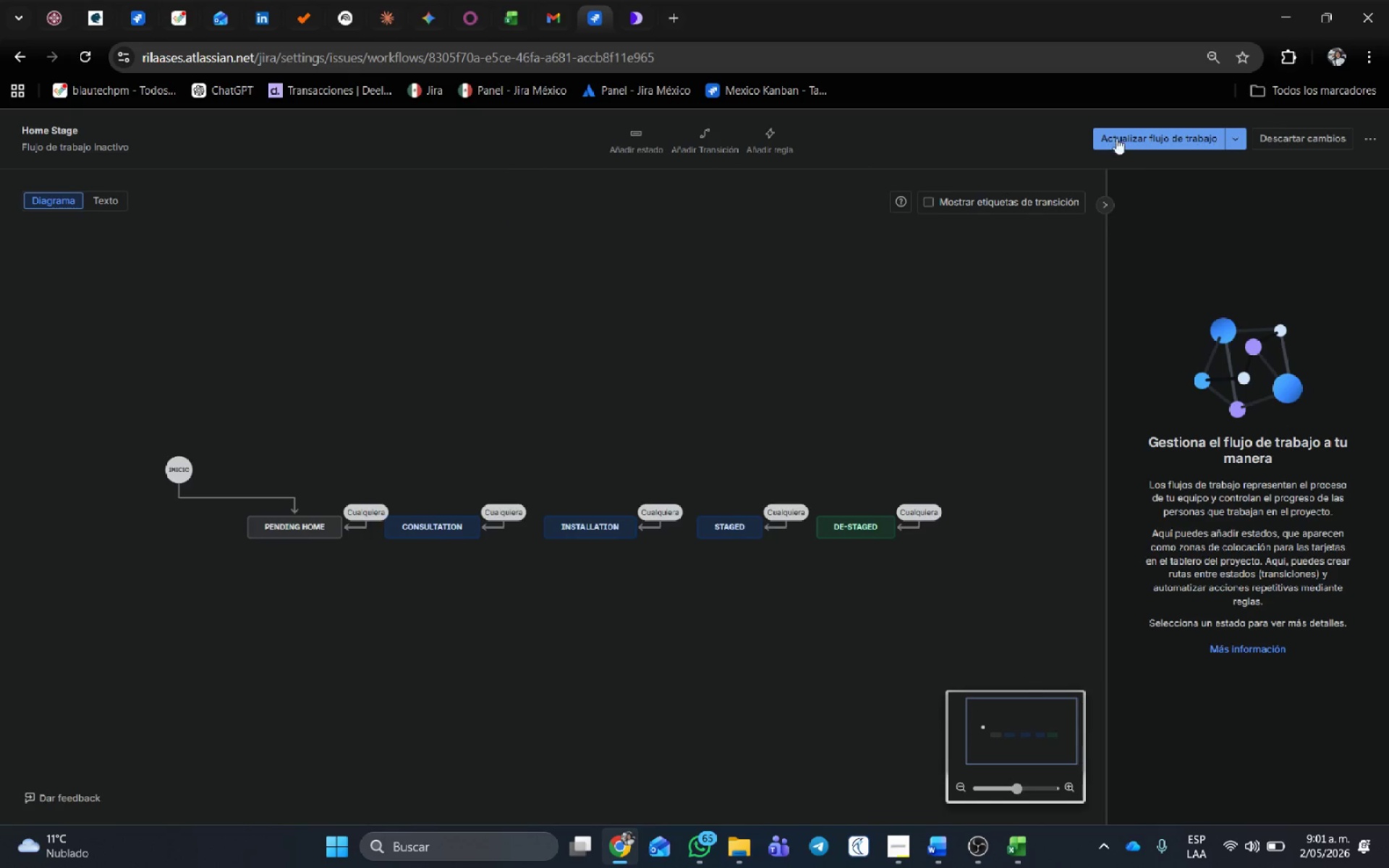 
left_click([1145, 129])
 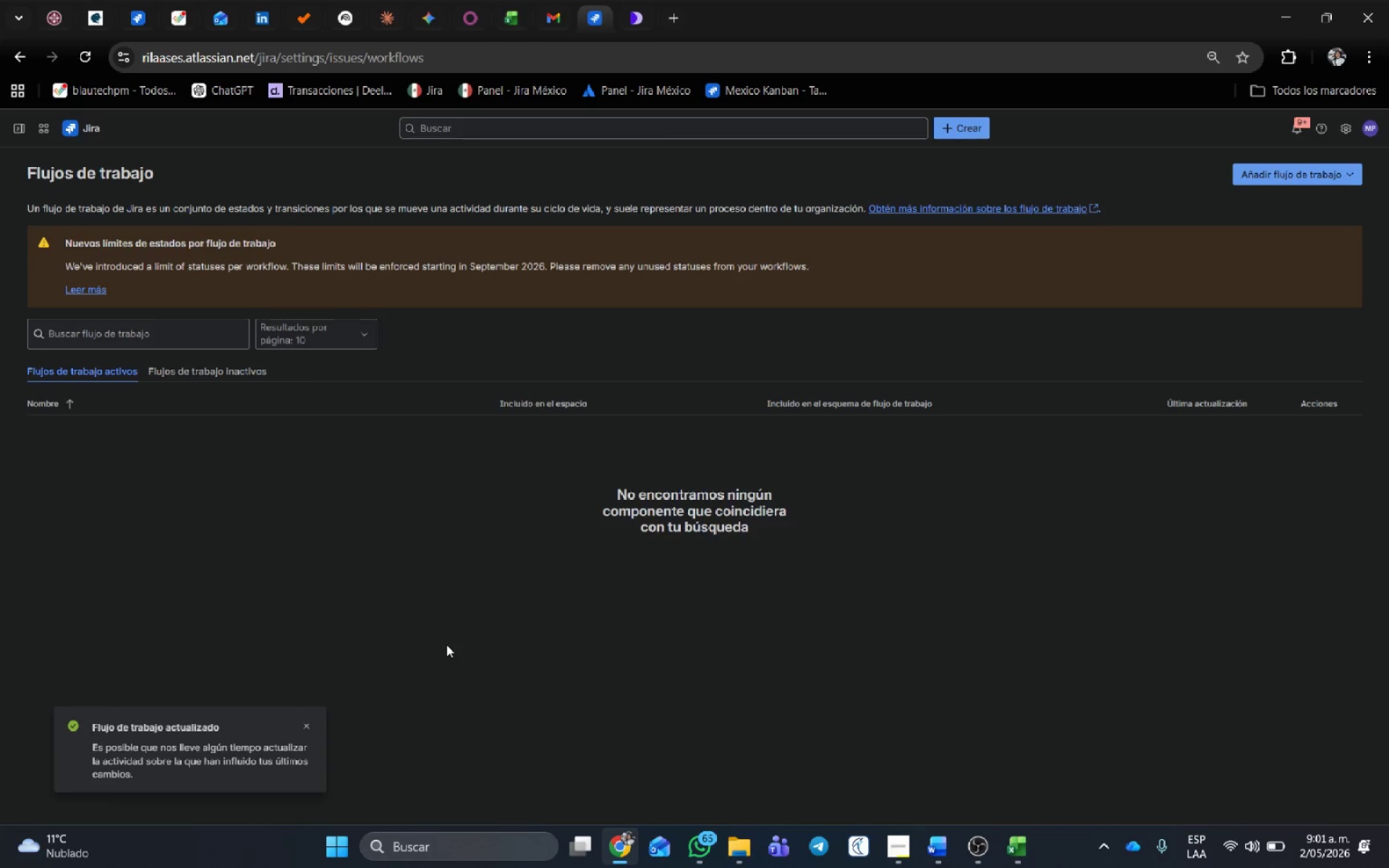 
left_click([228, 368])
 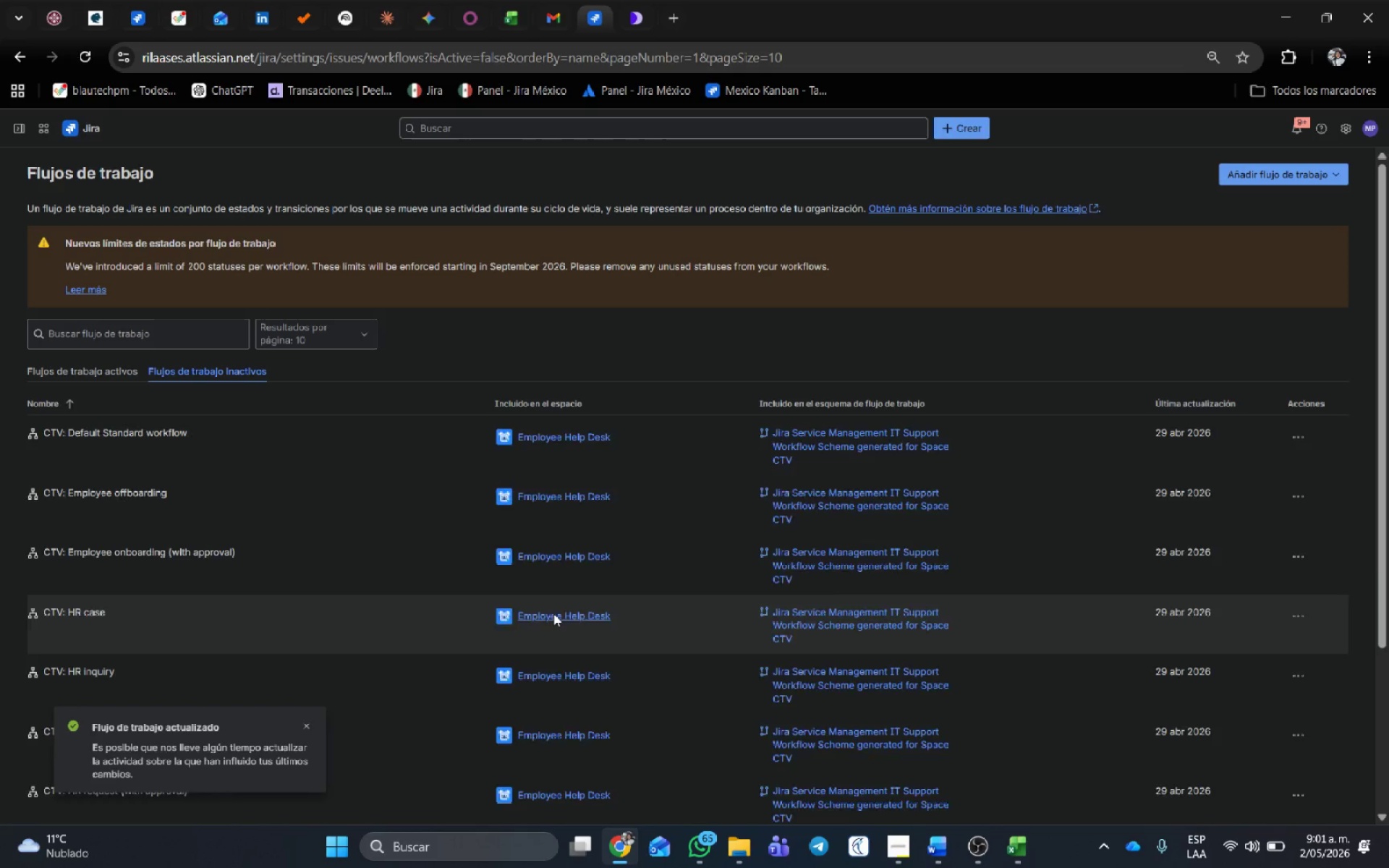 
scroll: coordinate [551, 612], scroll_direction: down, amount: 2.0
 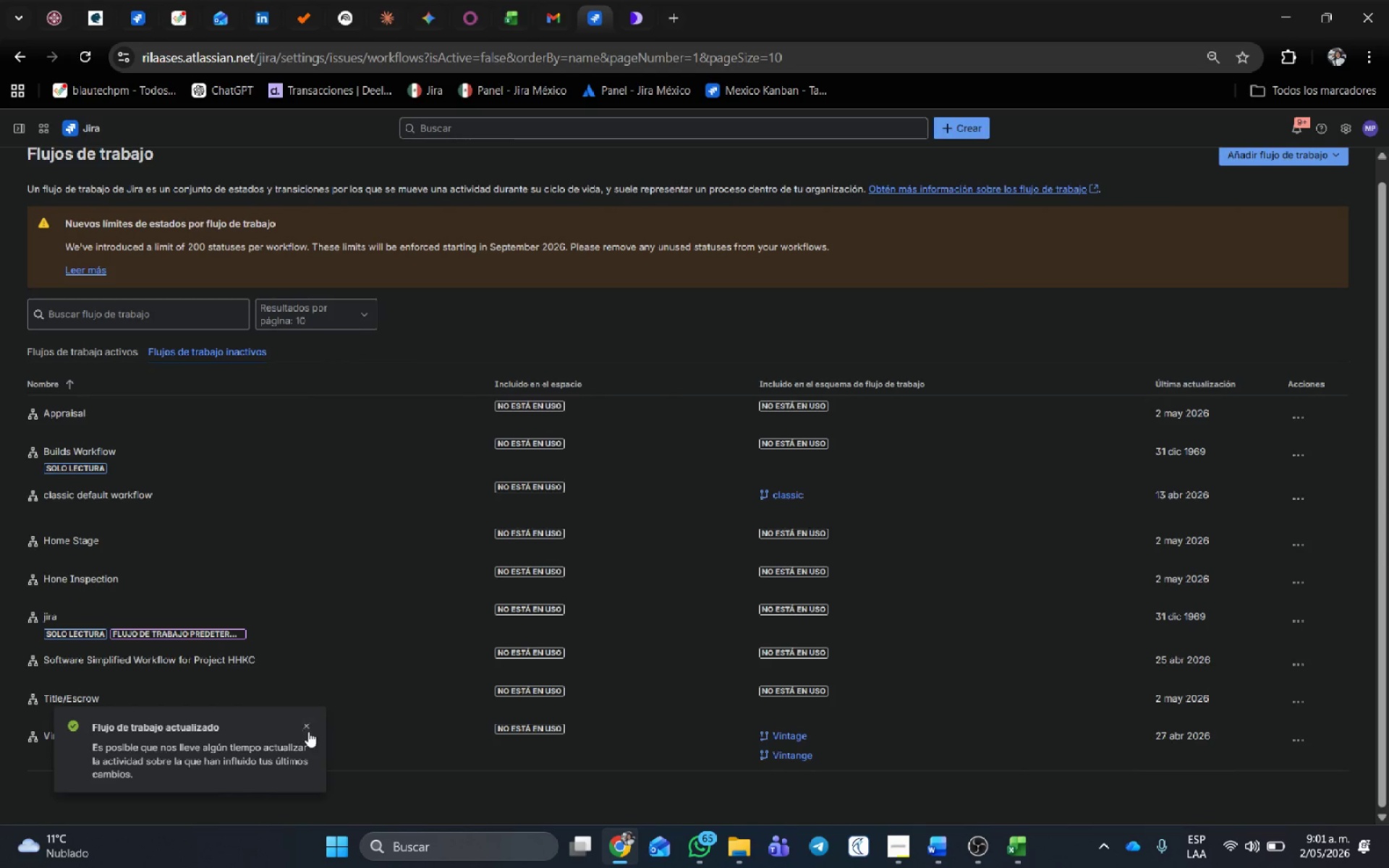 
left_click([310, 724])
 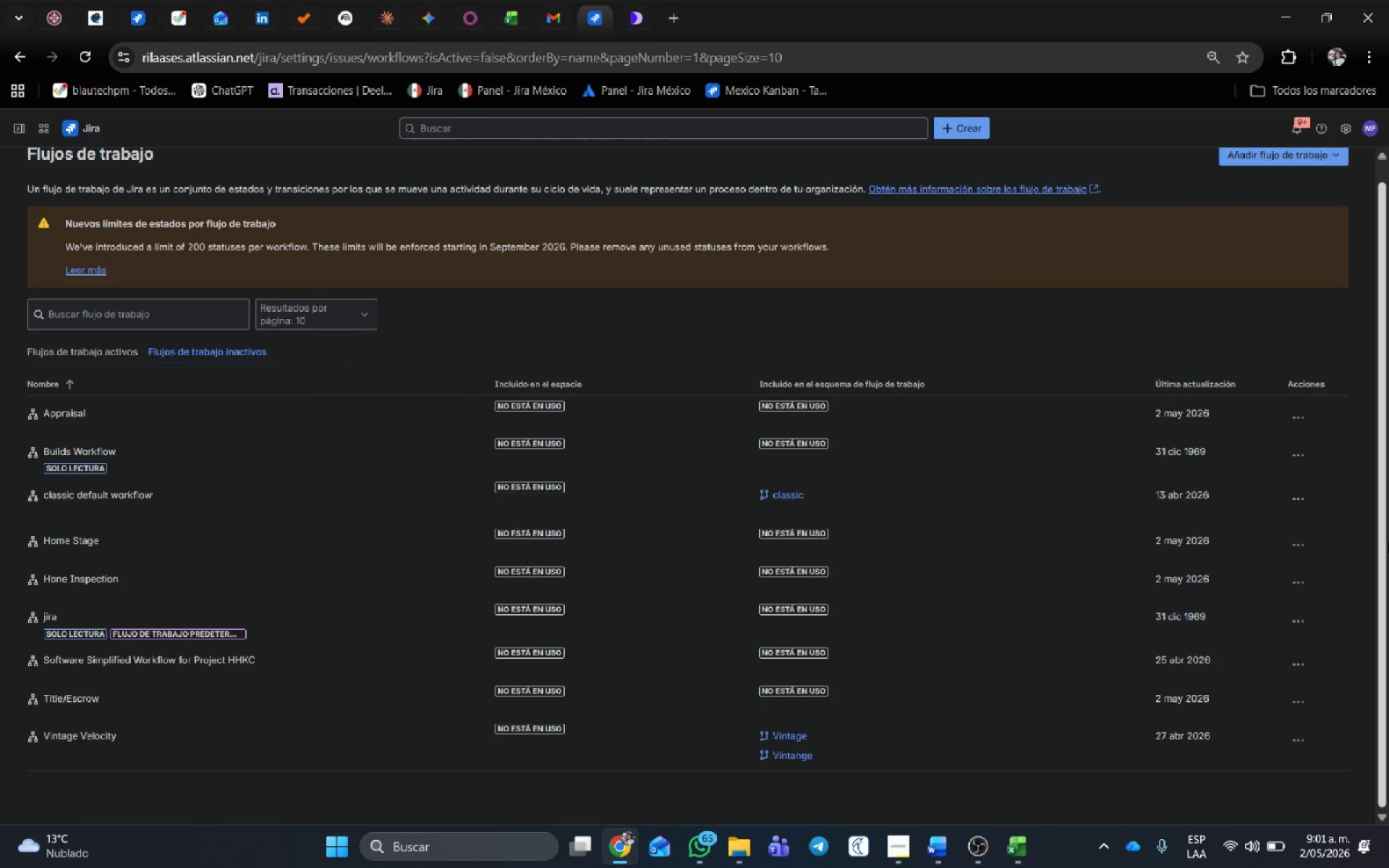 
wait(6.69)
 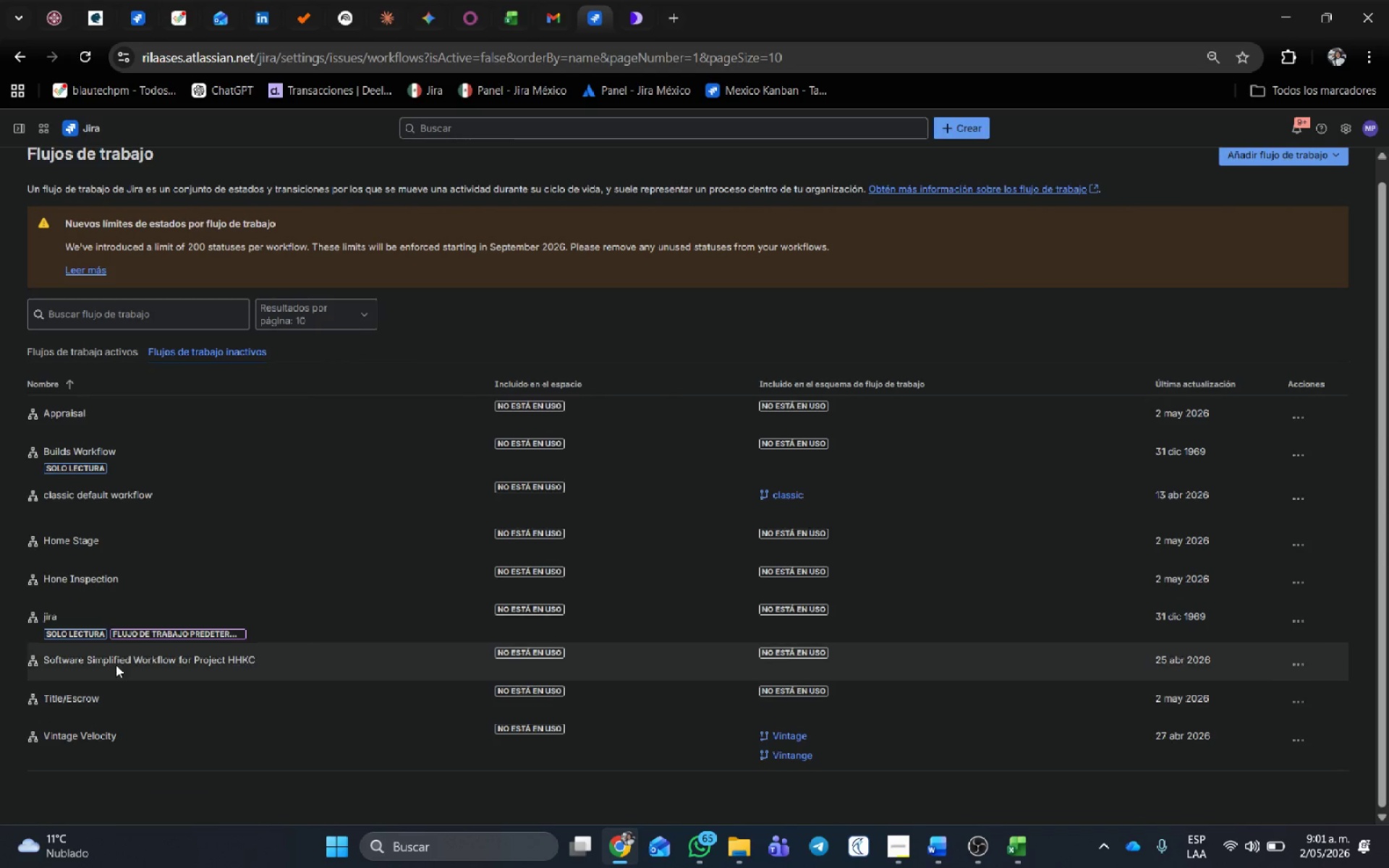 
left_click([1300, 574])
 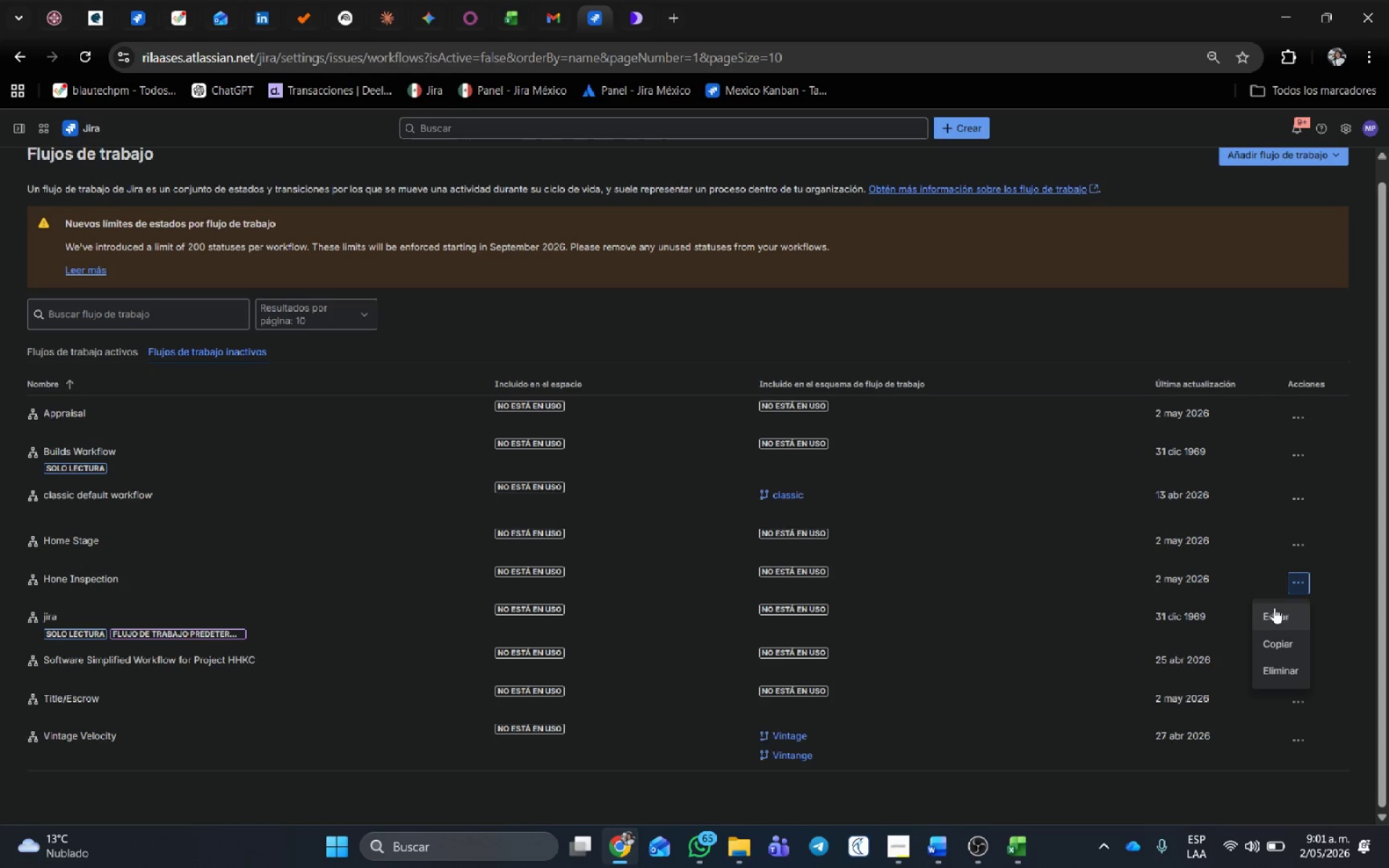 
left_click([1274, 616])
 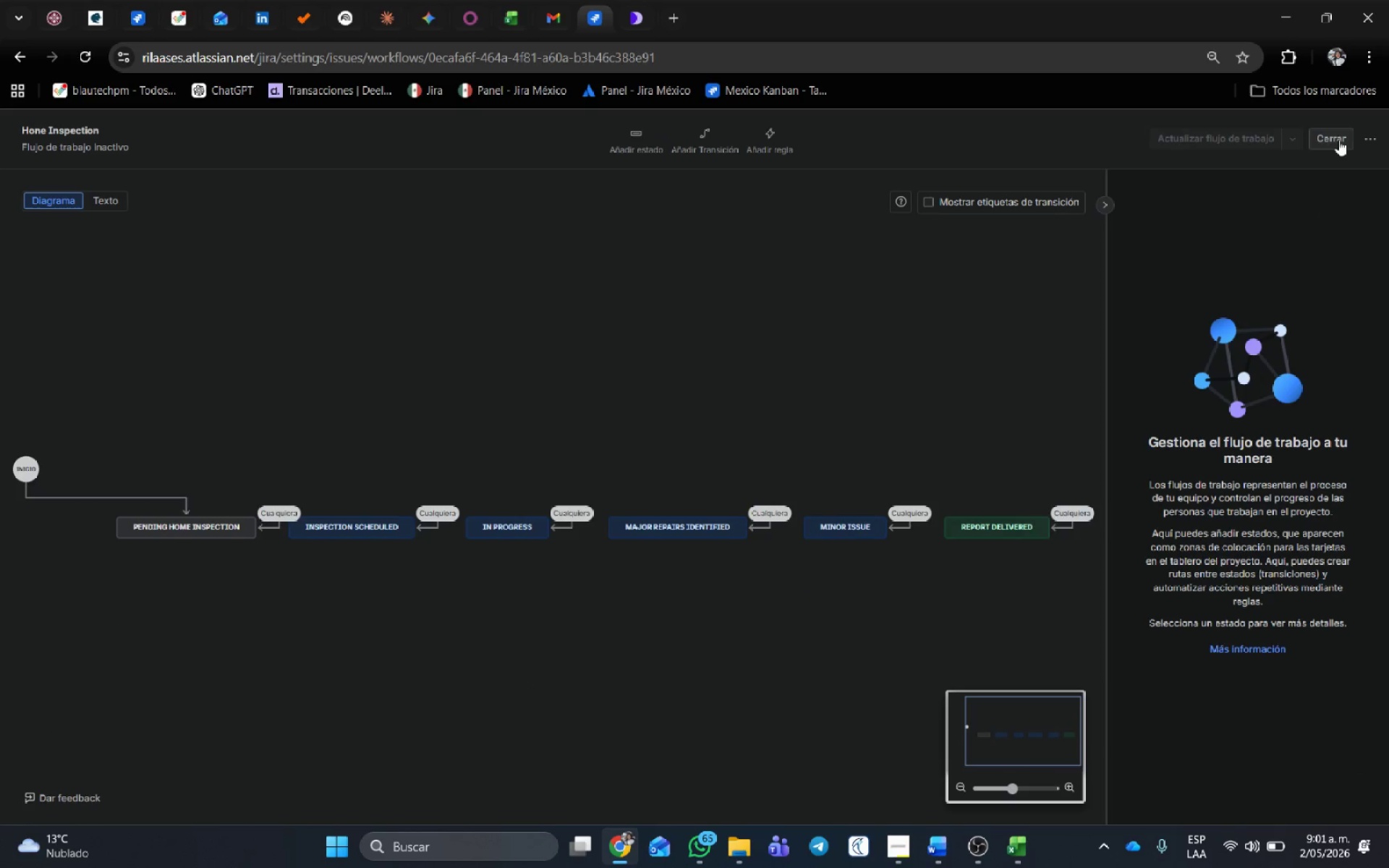 
left_click([1375, 135])
 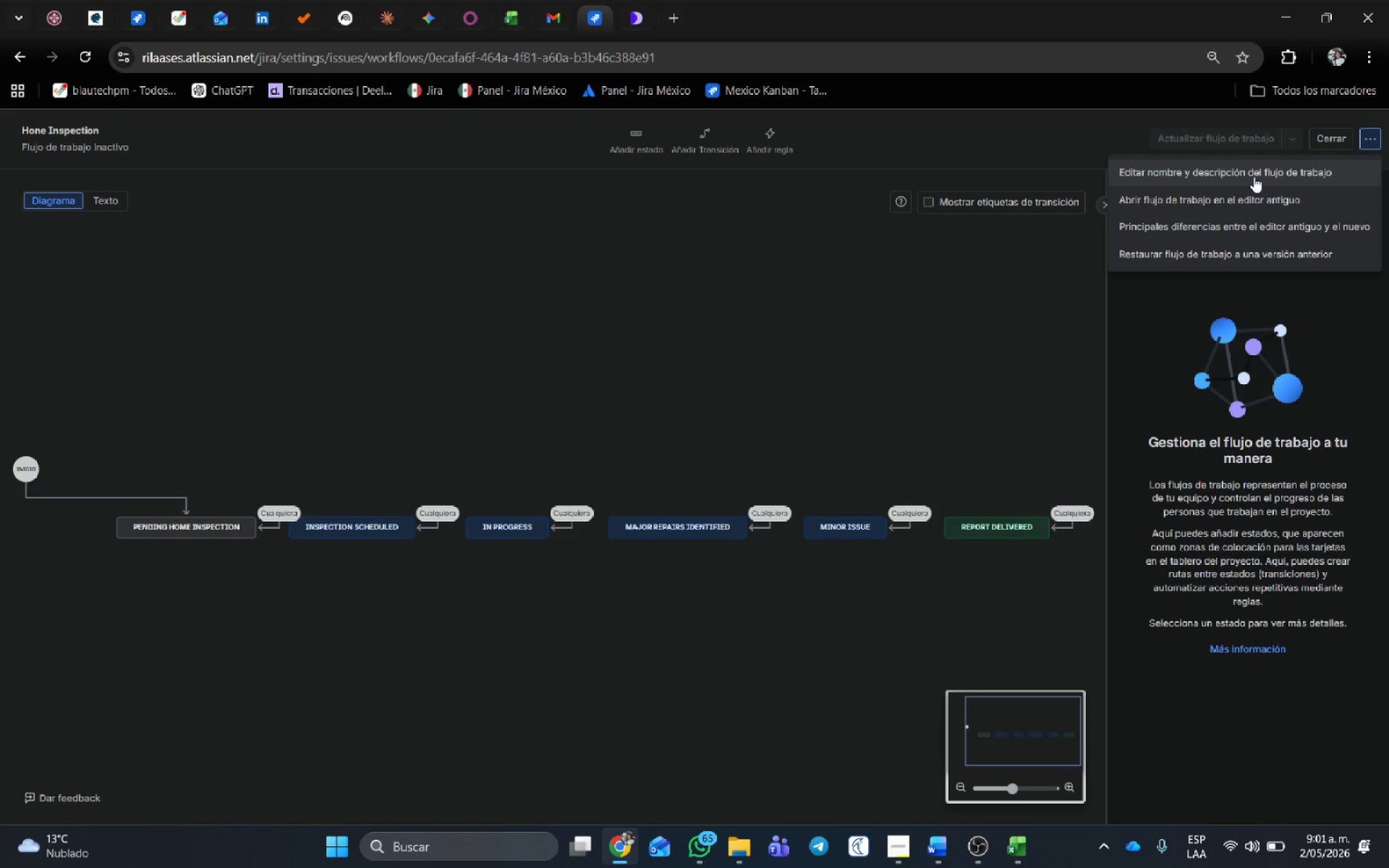 
left_click([1254, 176])
 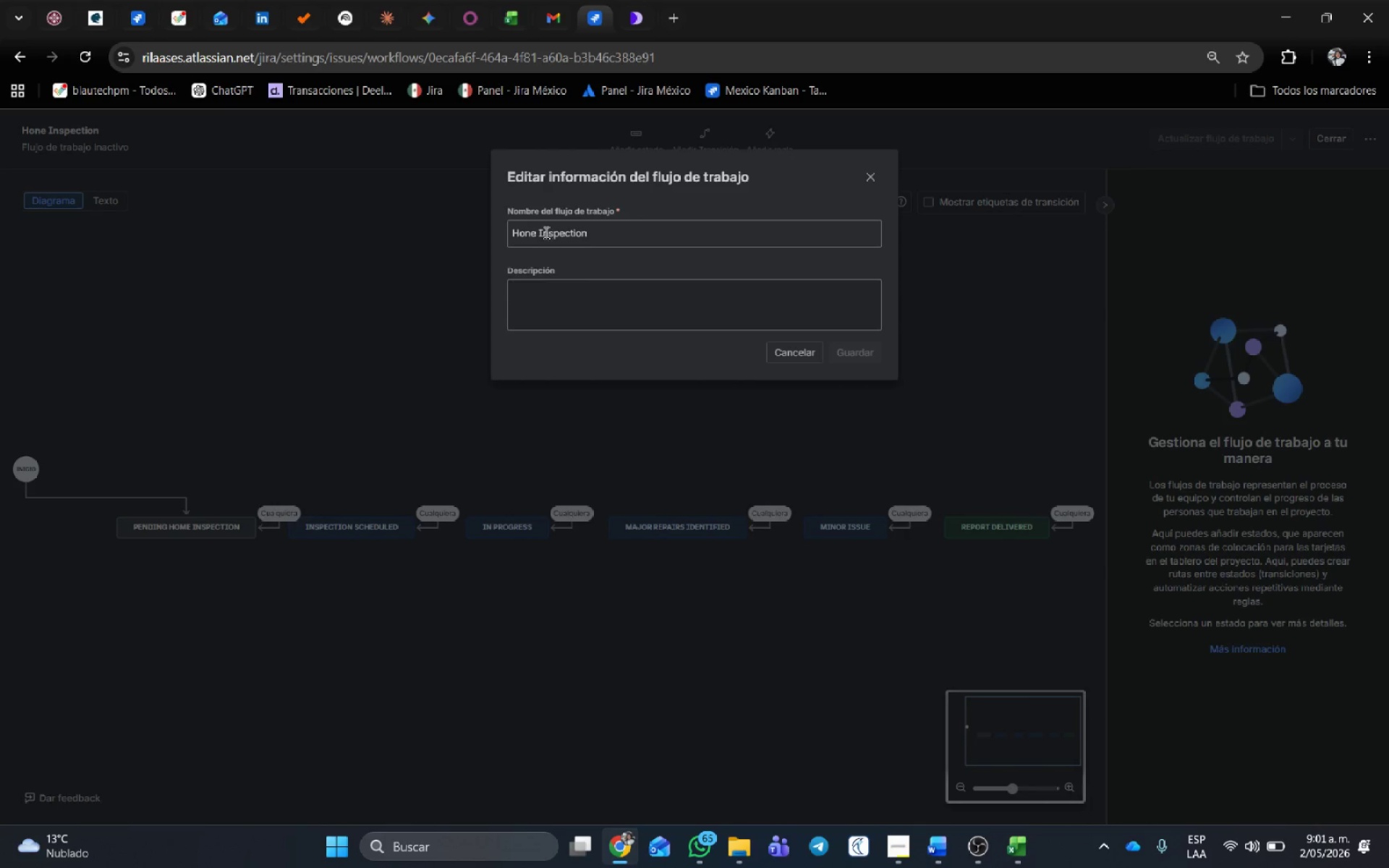 
left_click([529, 231])
 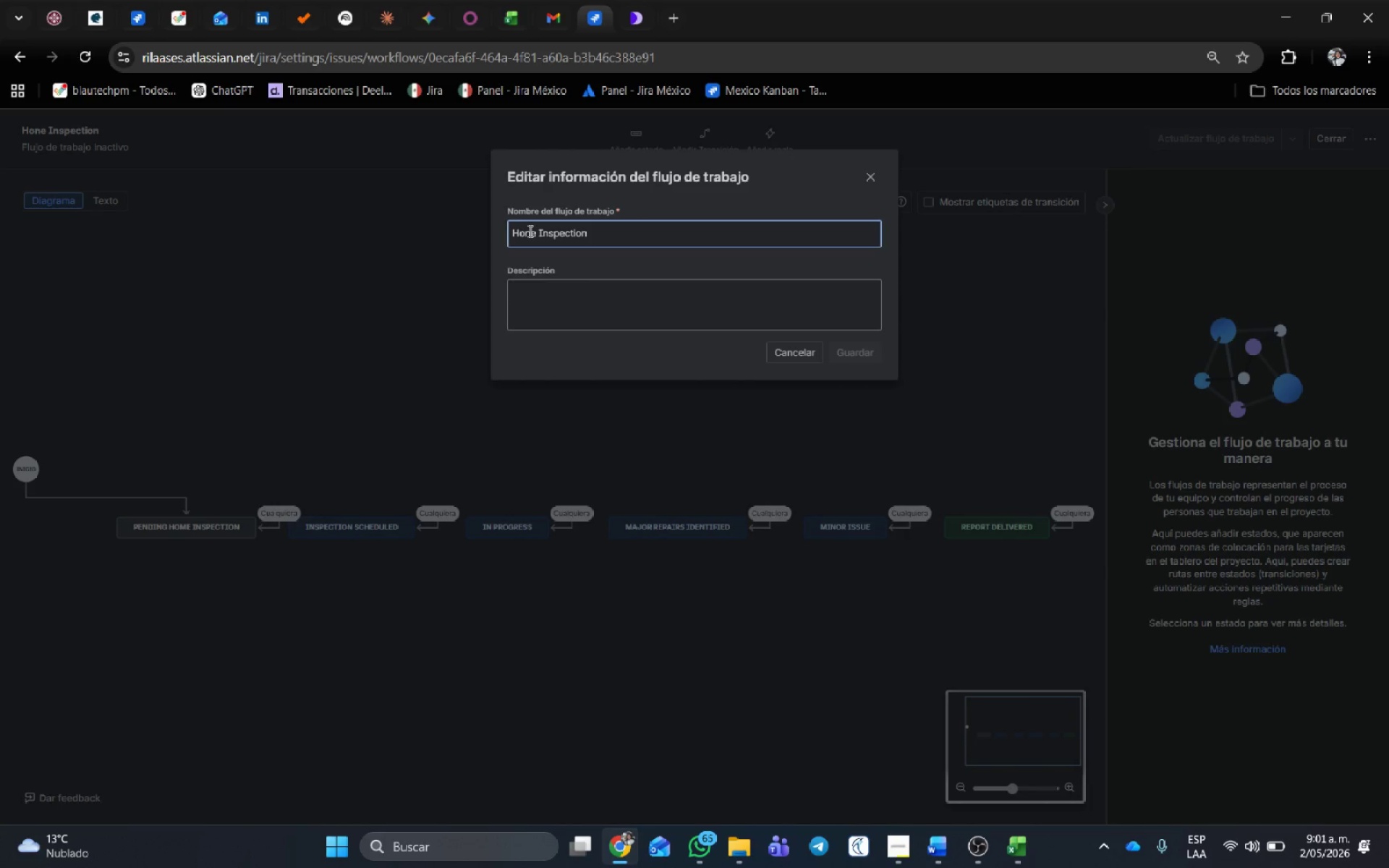 
key(Backspace)
 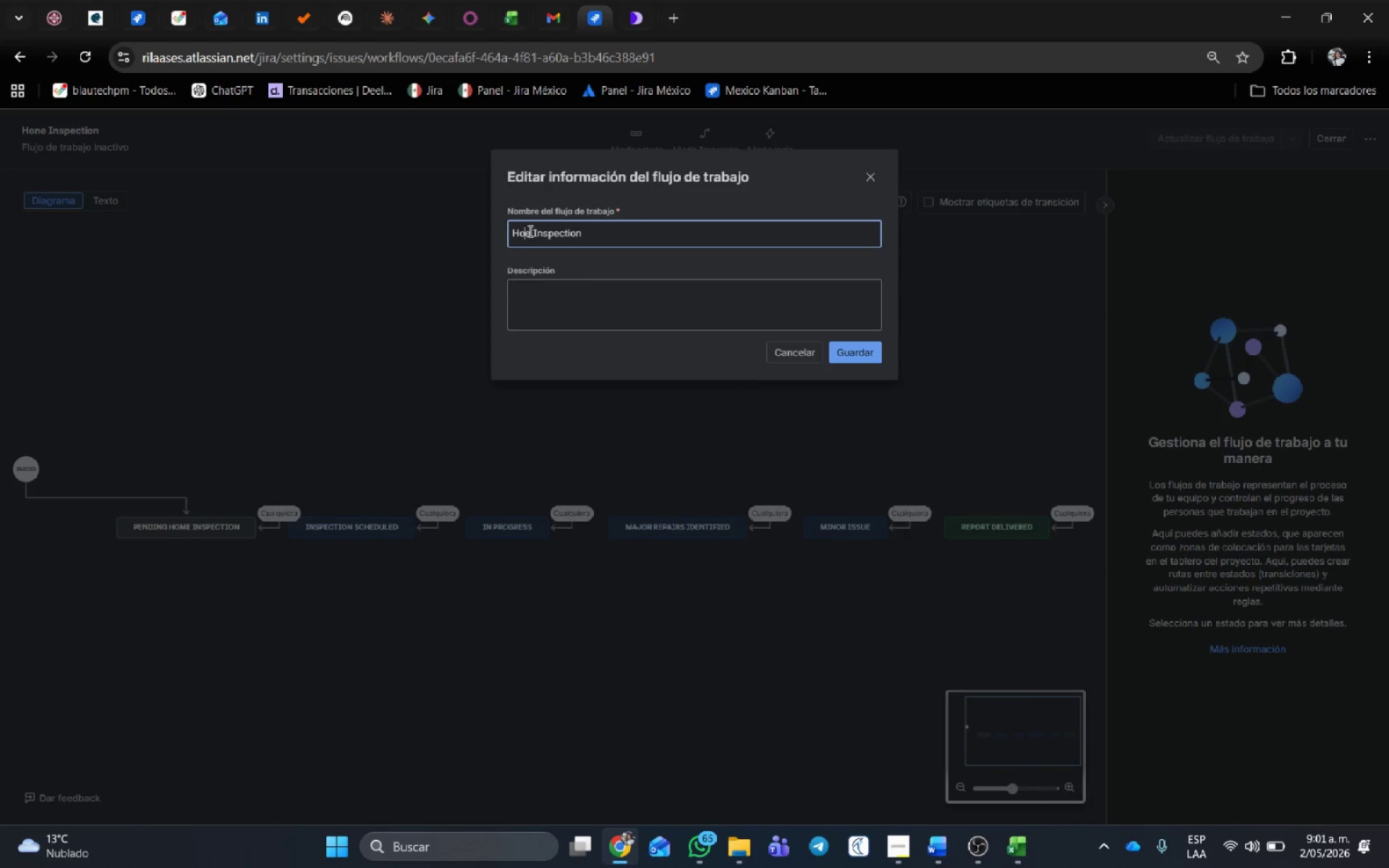 
key(M)
 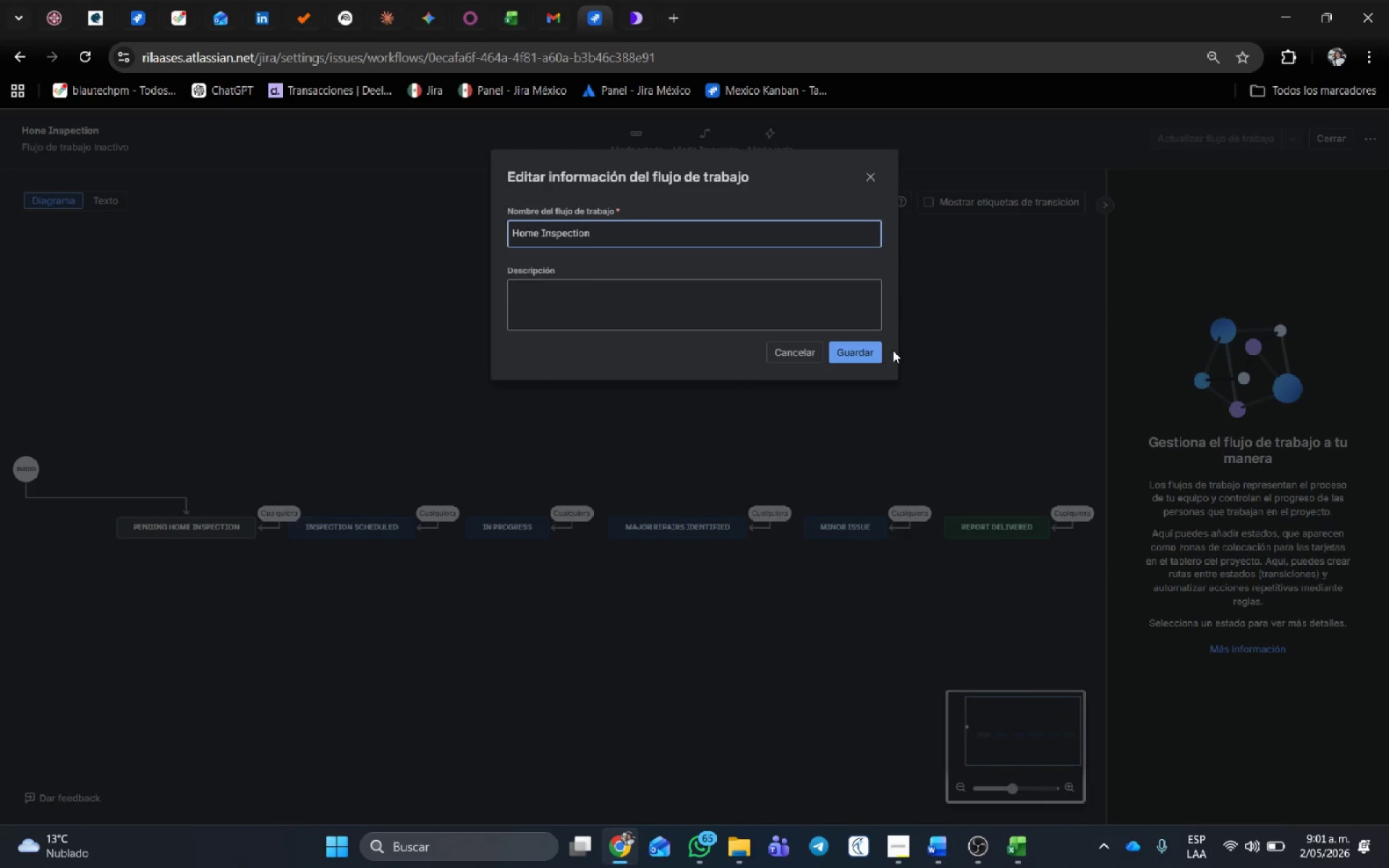 
left_click([865, 349])
 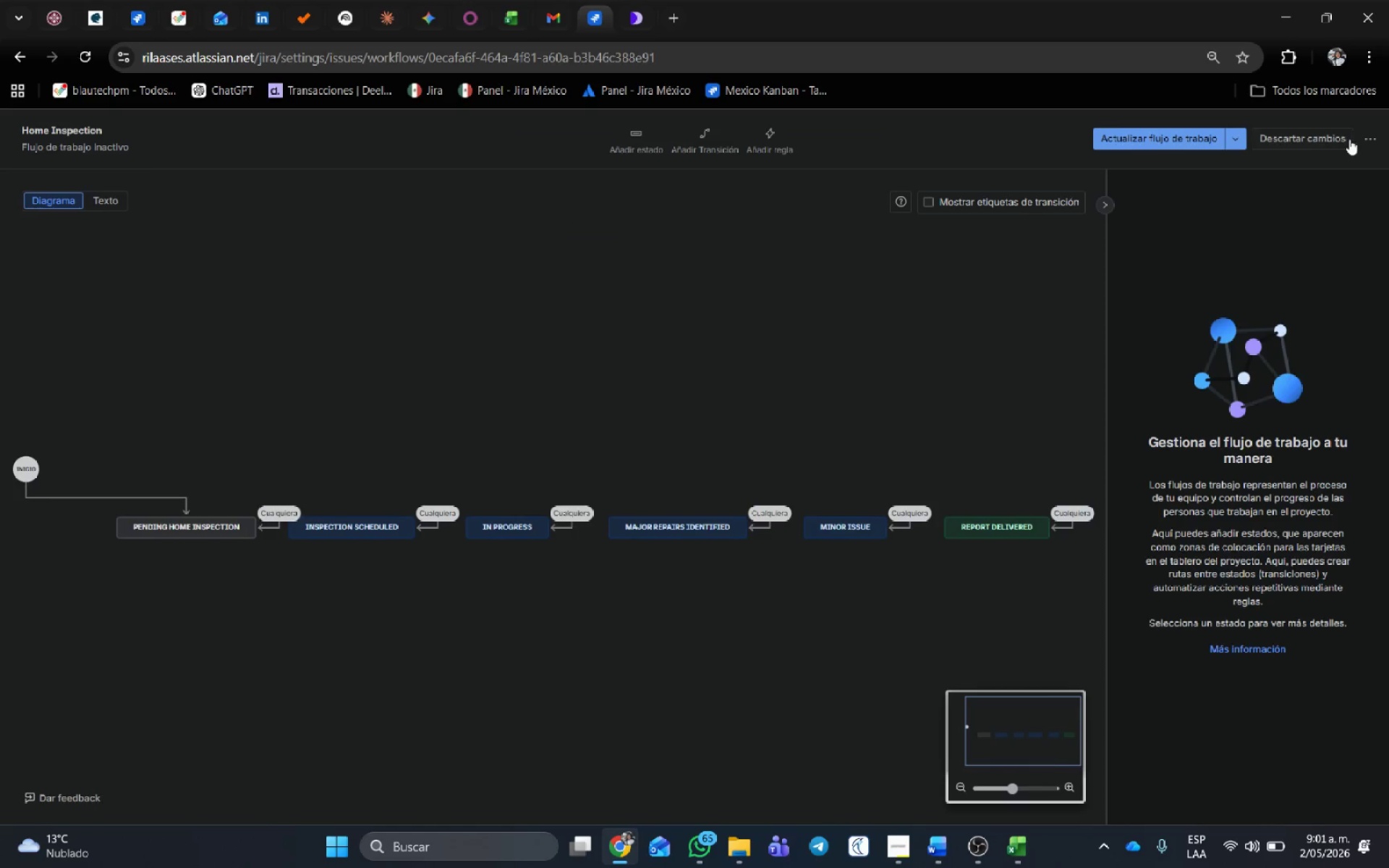 
left_click([1336, 139])
 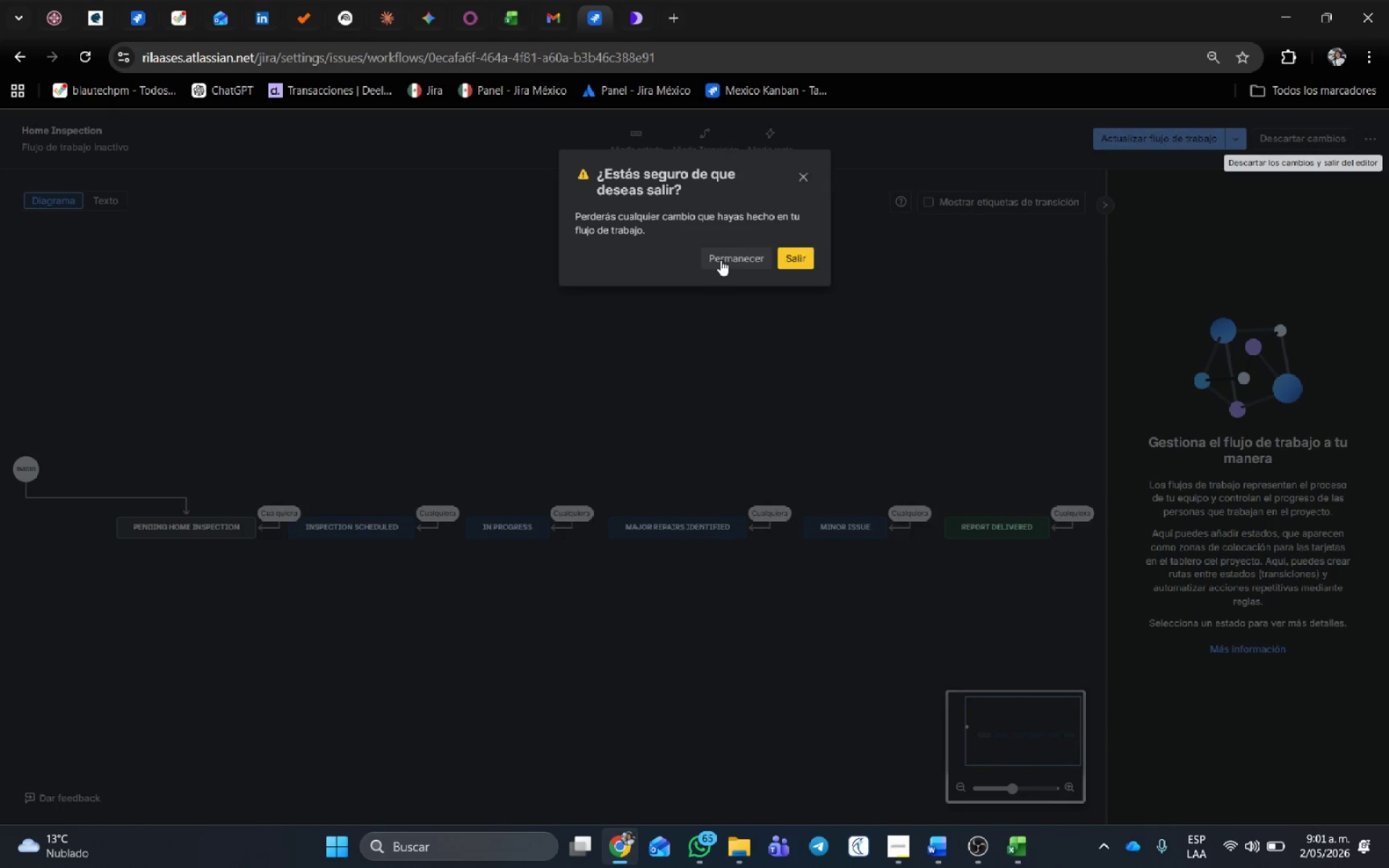 
left_click([721, 260])
 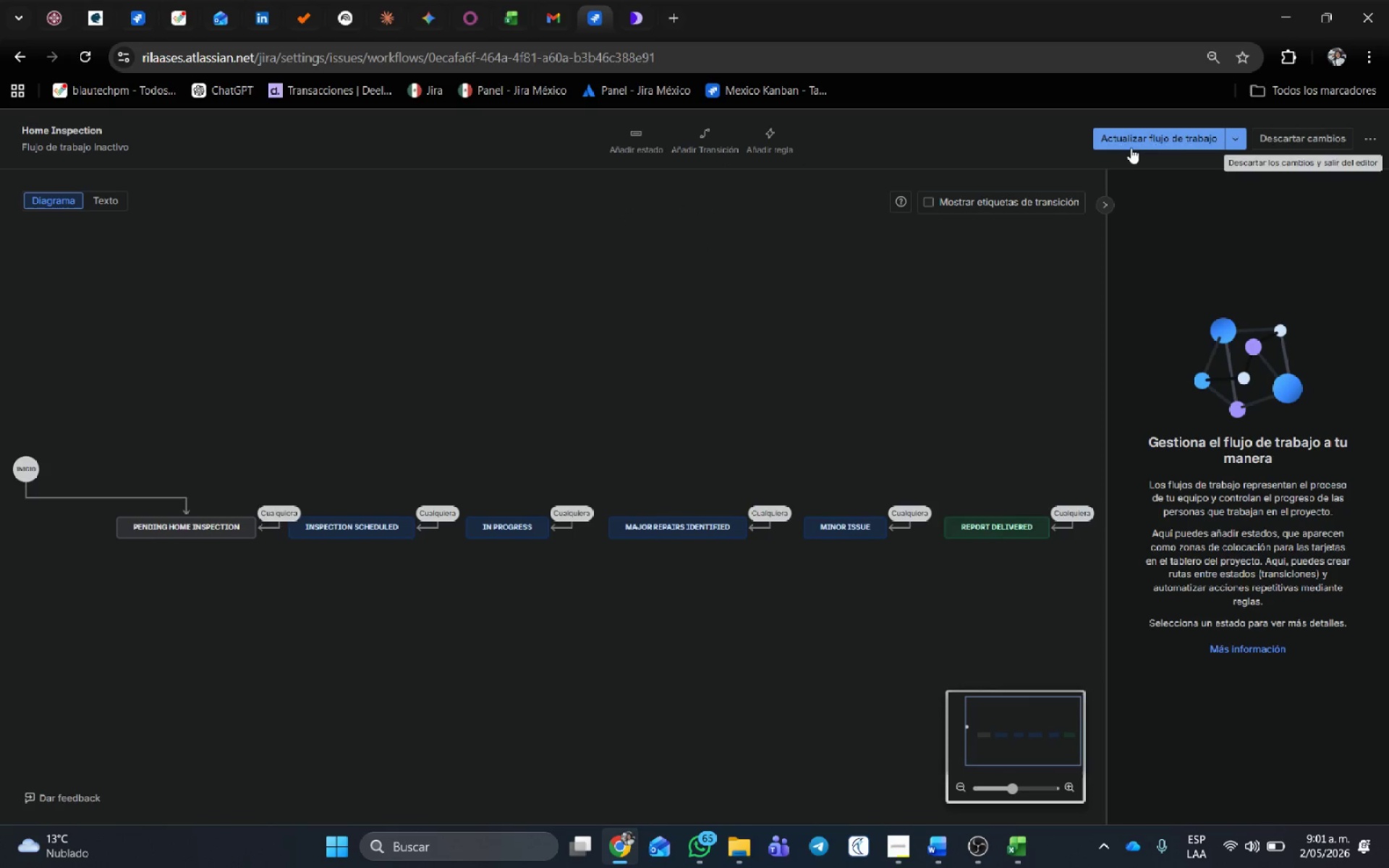 
double_click([1132, 139])
 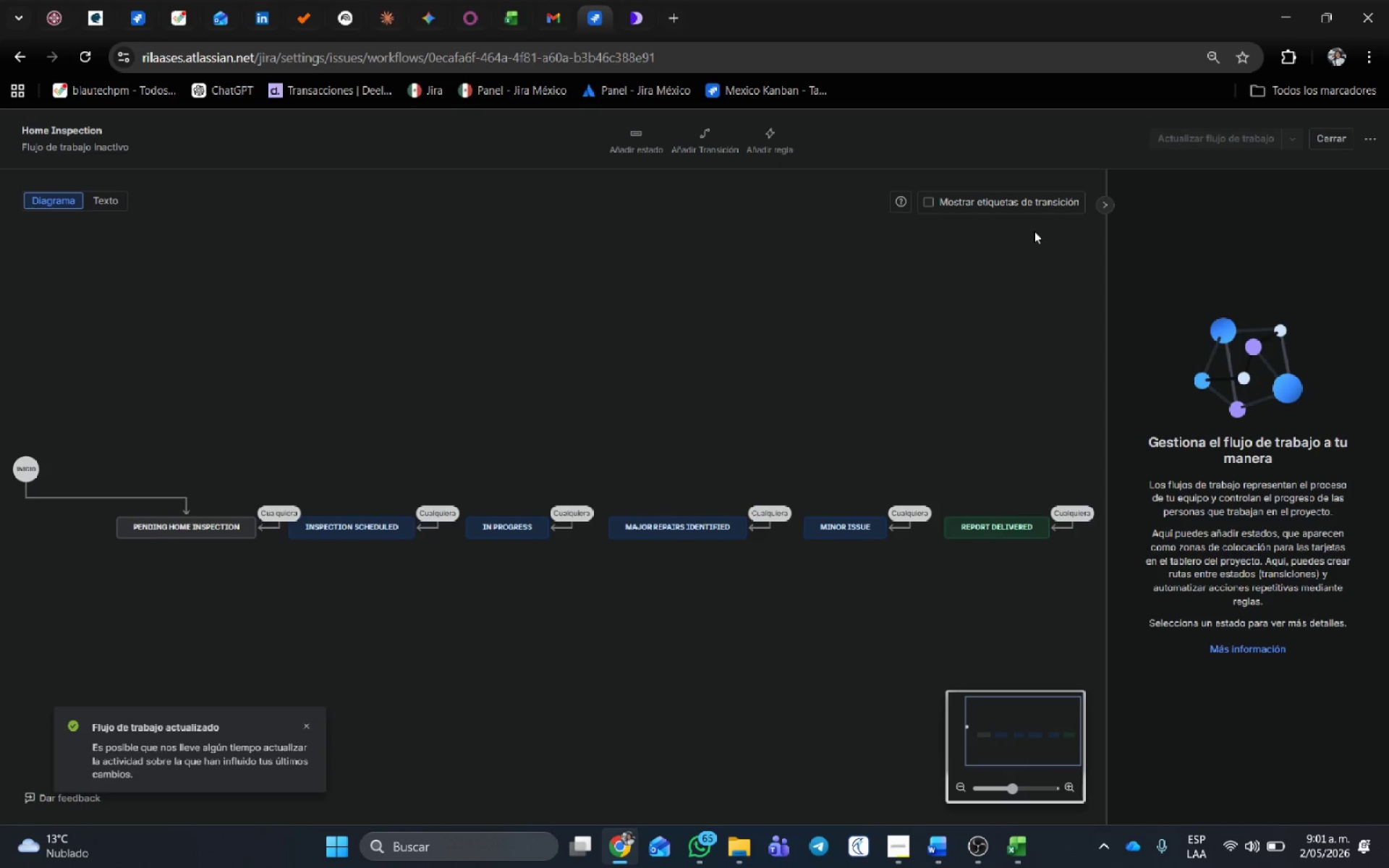 
wait(12.62)
 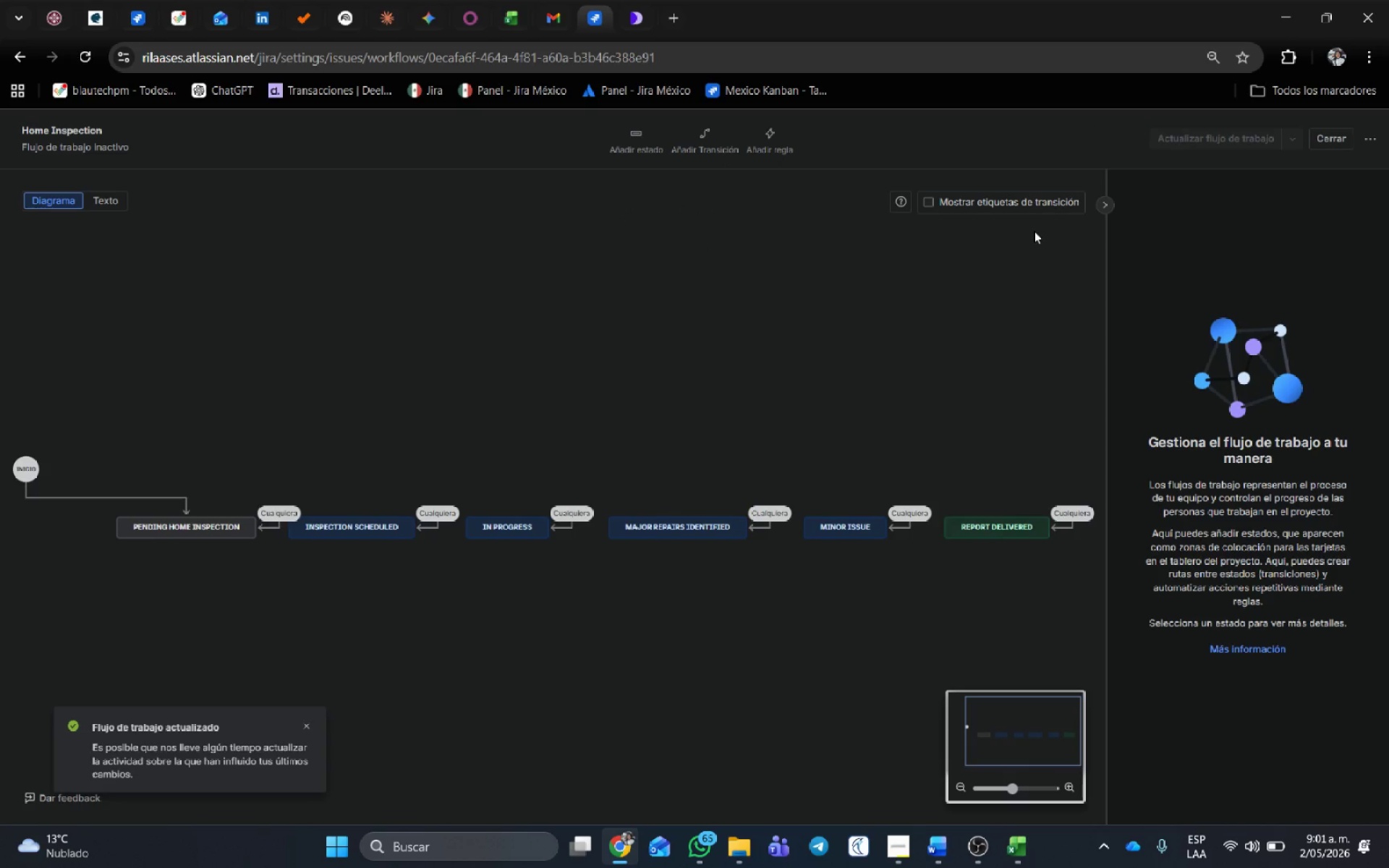 
left_click([1345, 131])
 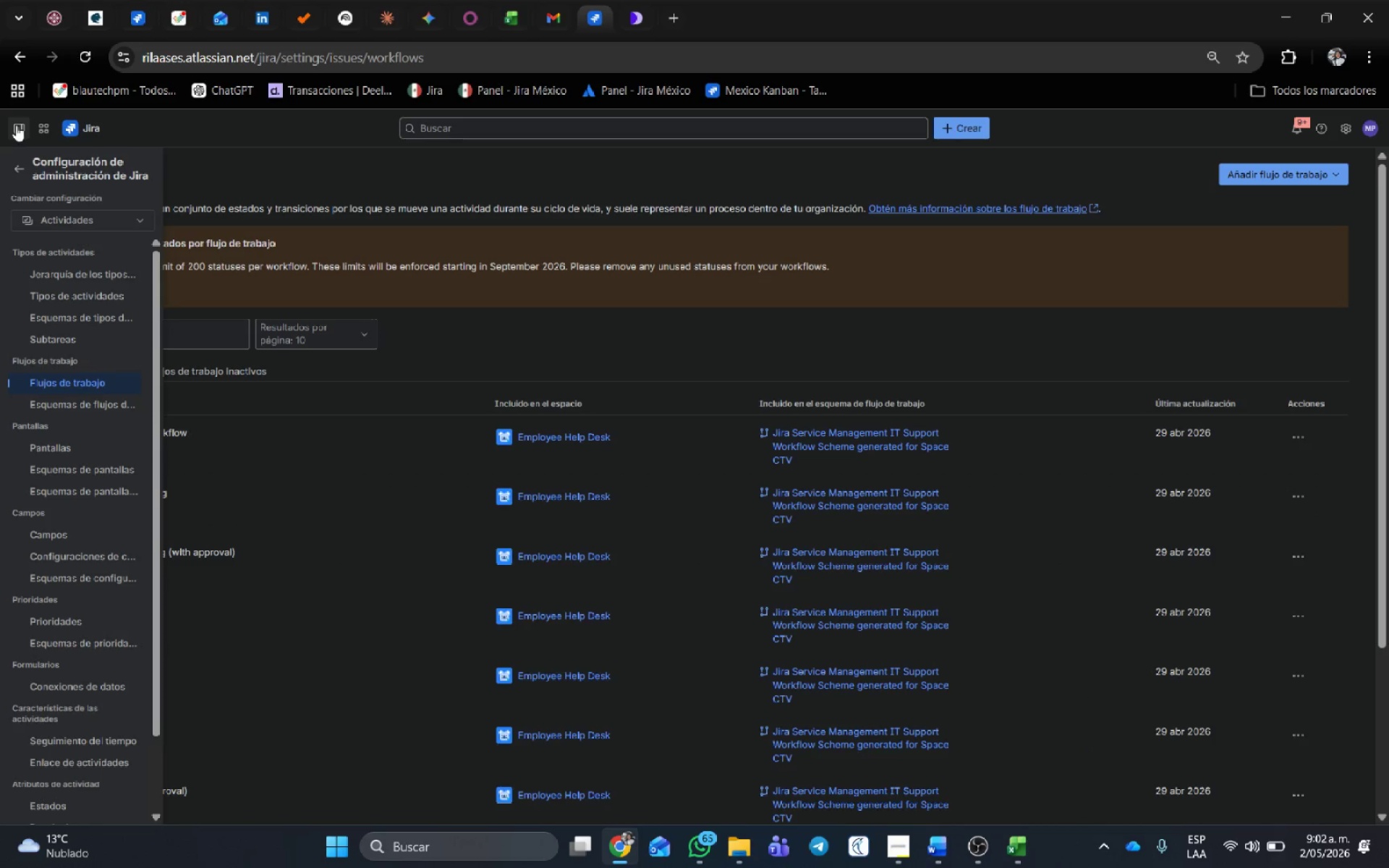 
left_click([66, 399])
 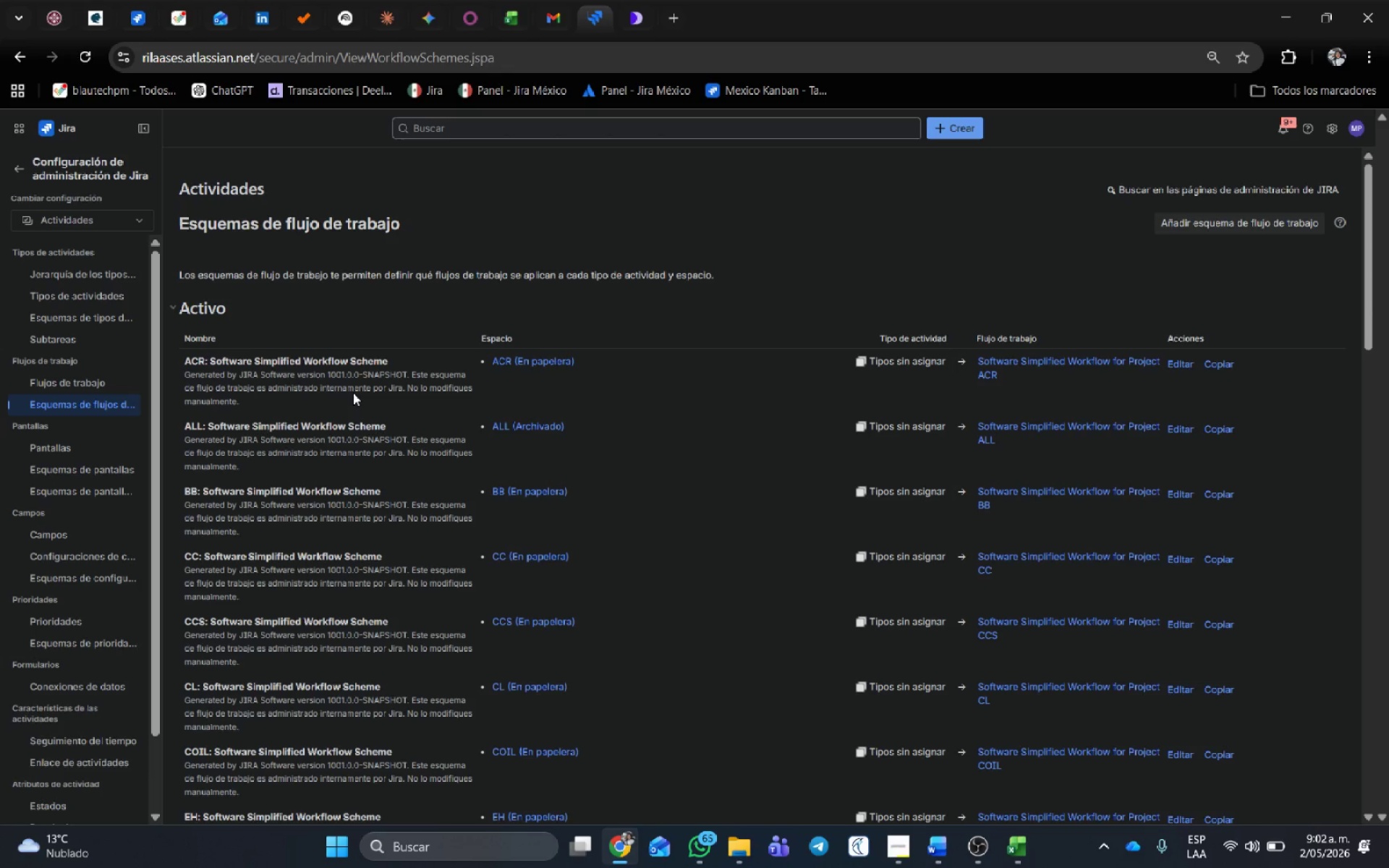 
wait(6.42)
 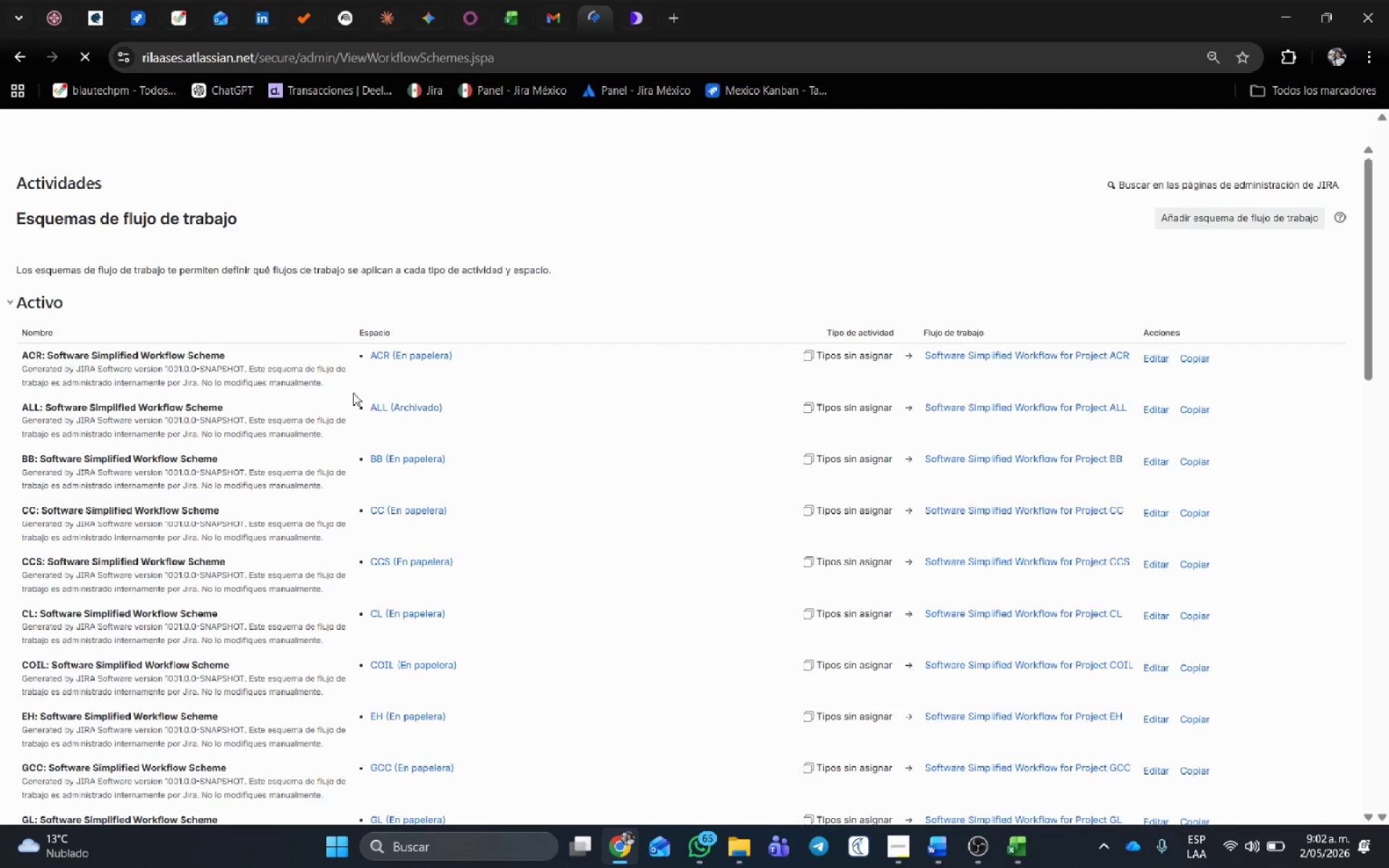 
scroll: coordinate [361, 634], scroll_direction: down, amount: 33.0
 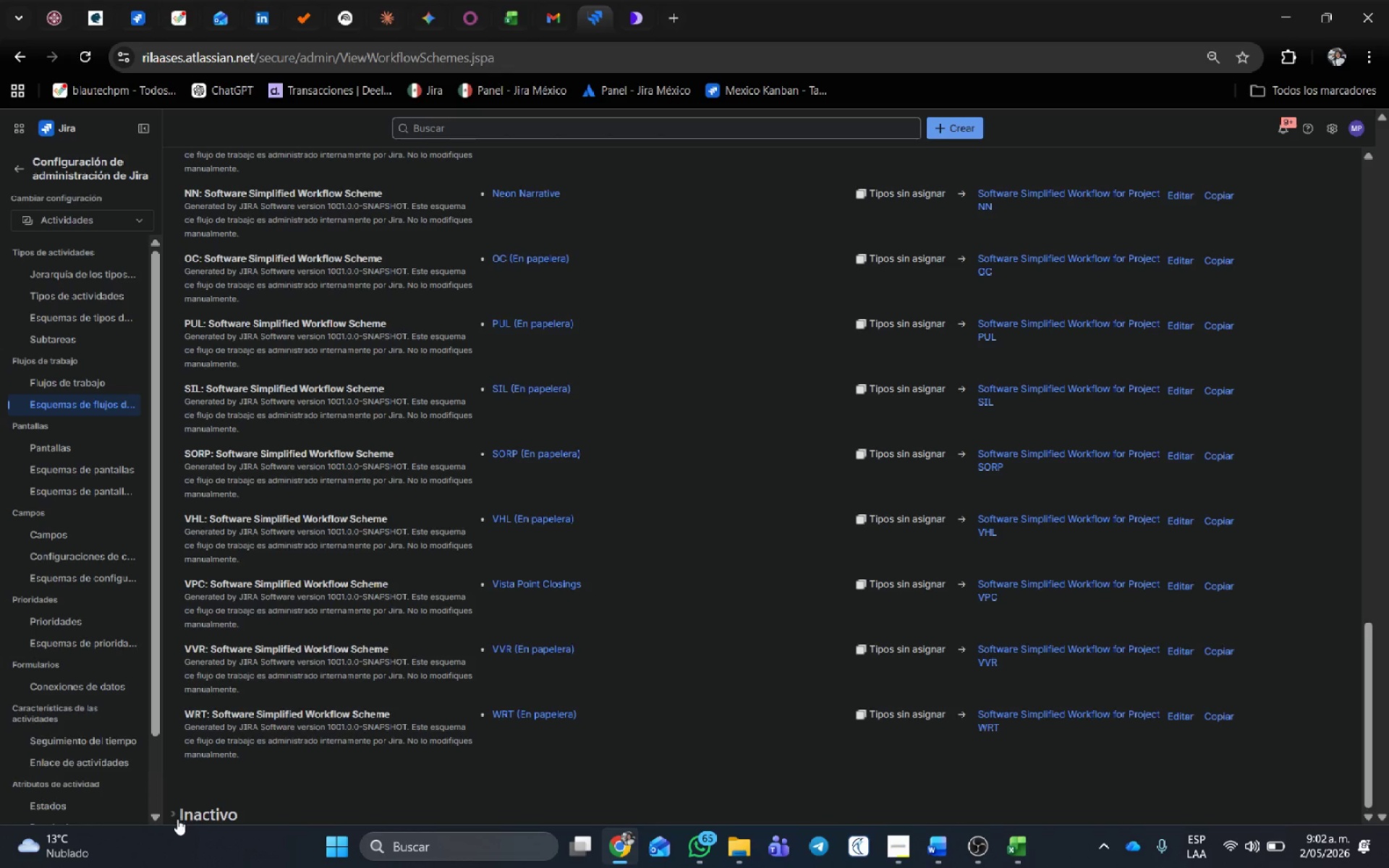 
left_click([174, 816])
 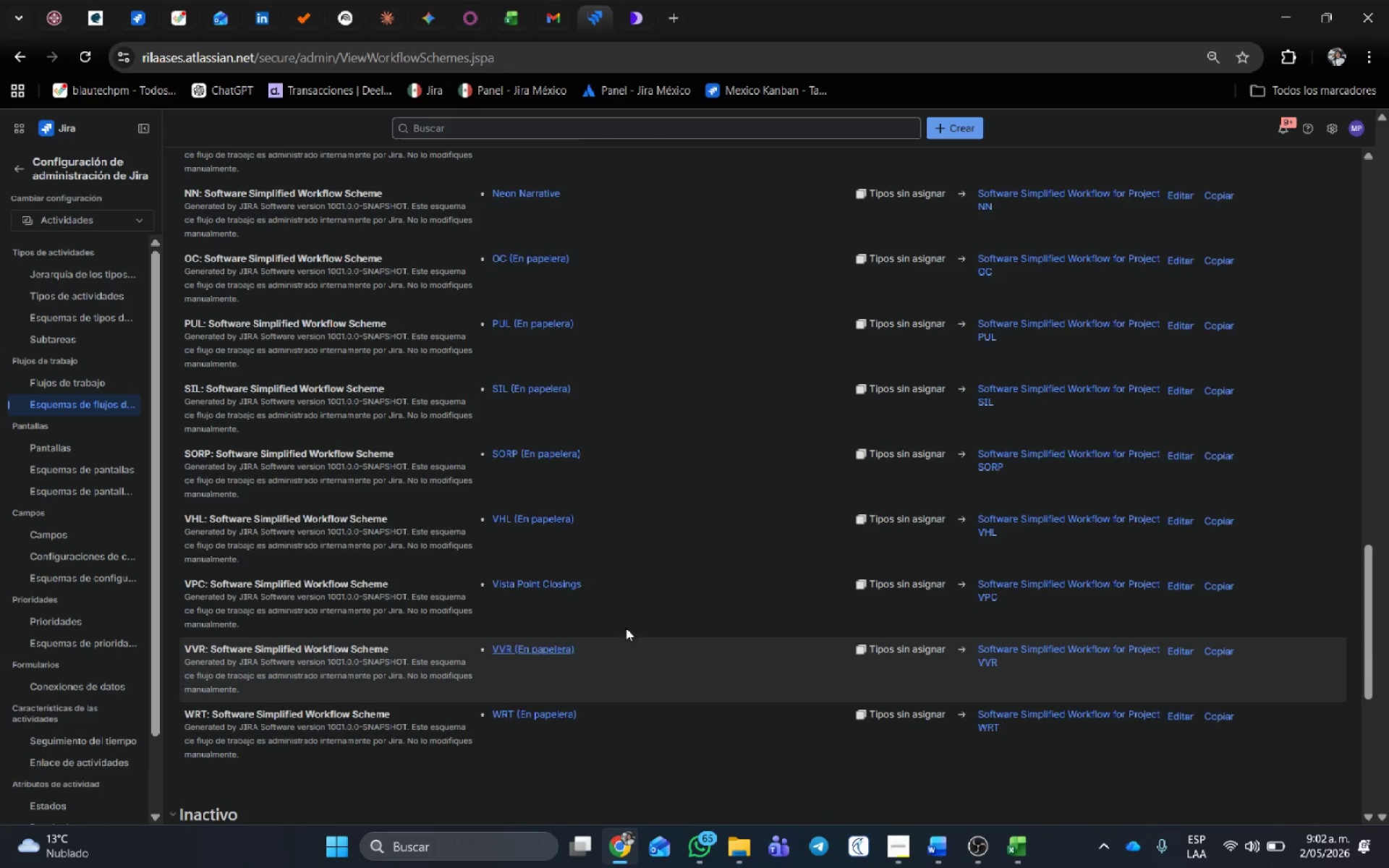 
scroll: coordinate [962, 566], scroll_direction: down, amount: 25.0
 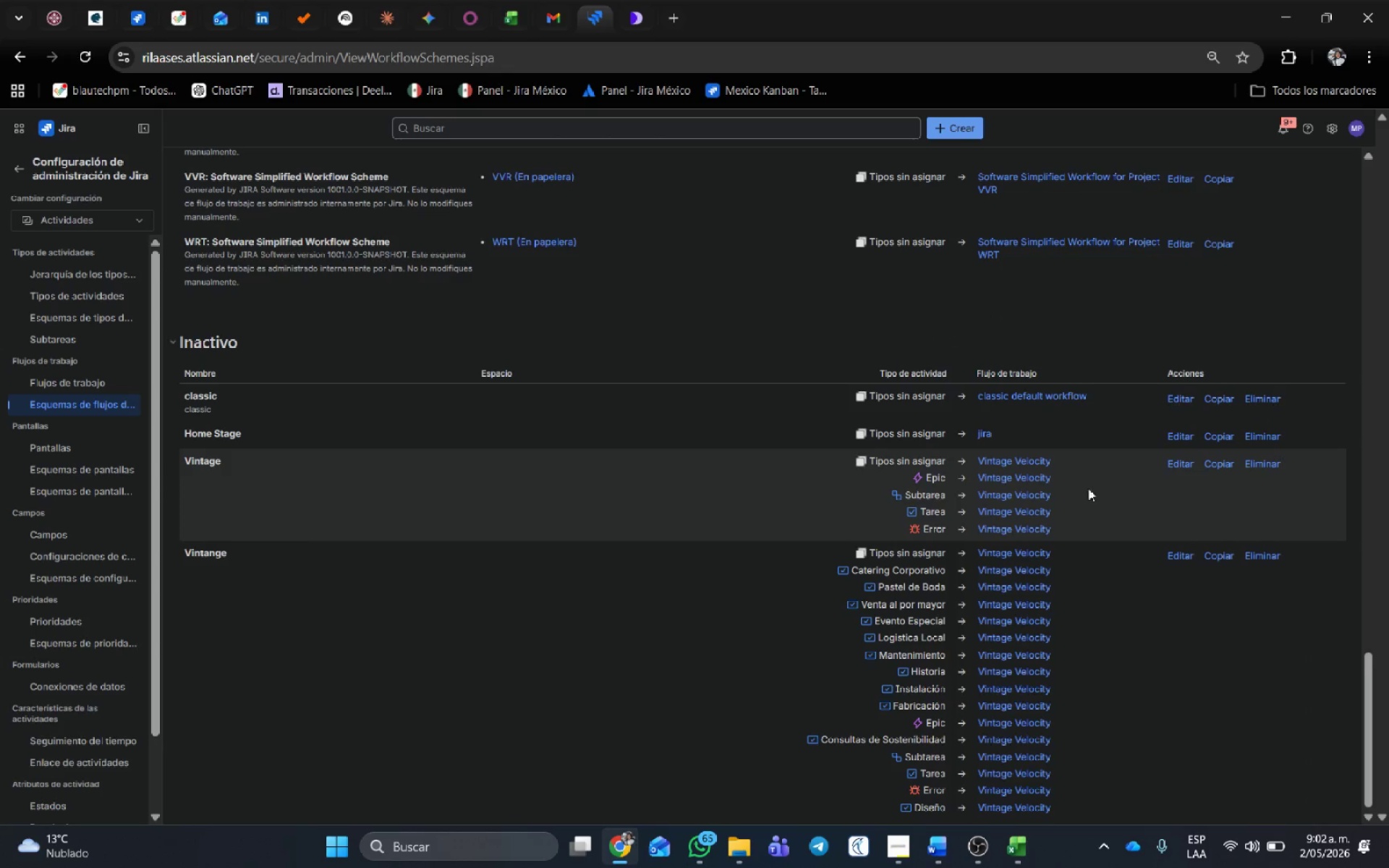 
scroll: coordinate [1098, 488], scroll_direction: down, amount: 3.0
 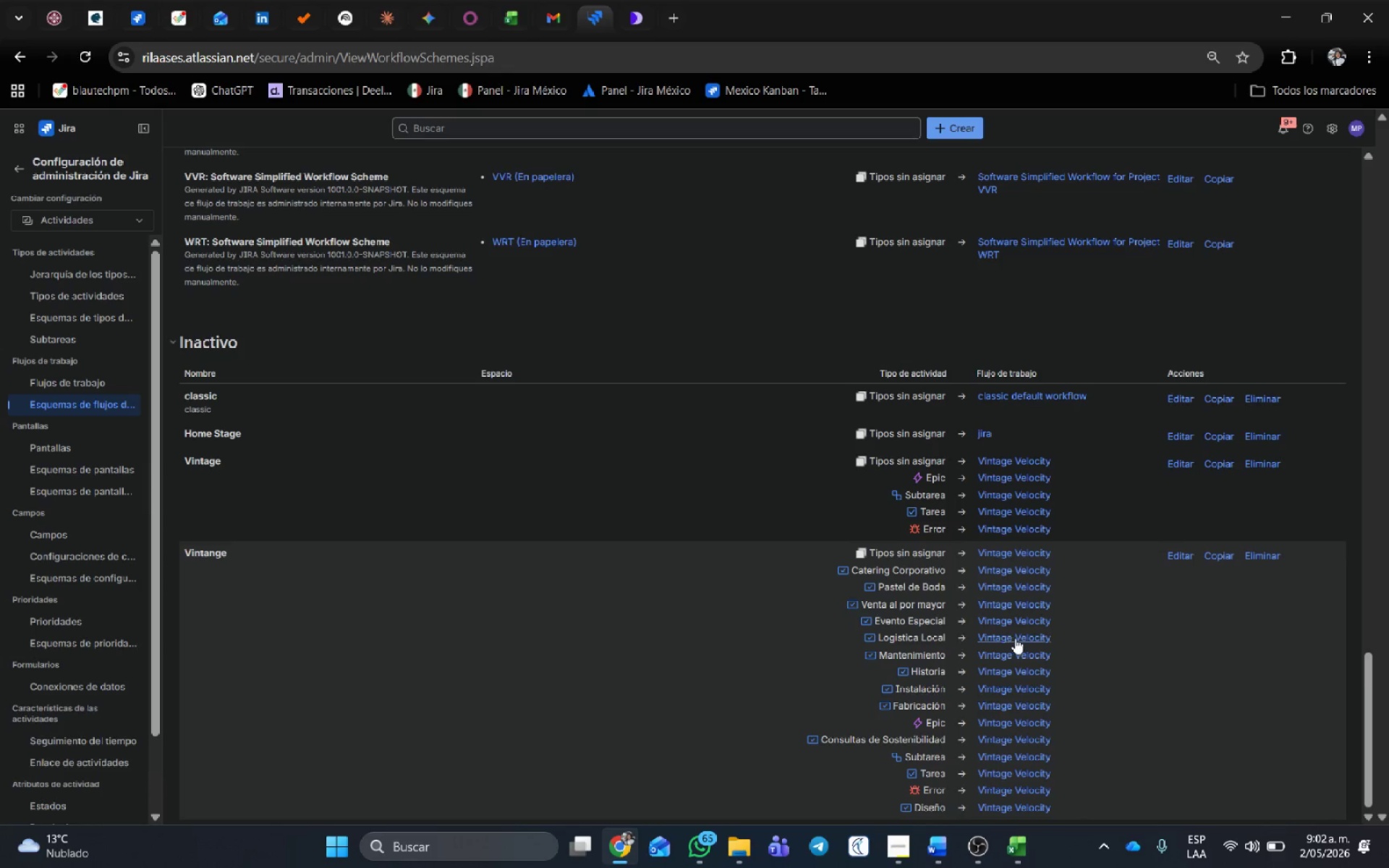 
scroll: coordinate [1017, 635], scroll_direction: up, amount: 4.0
 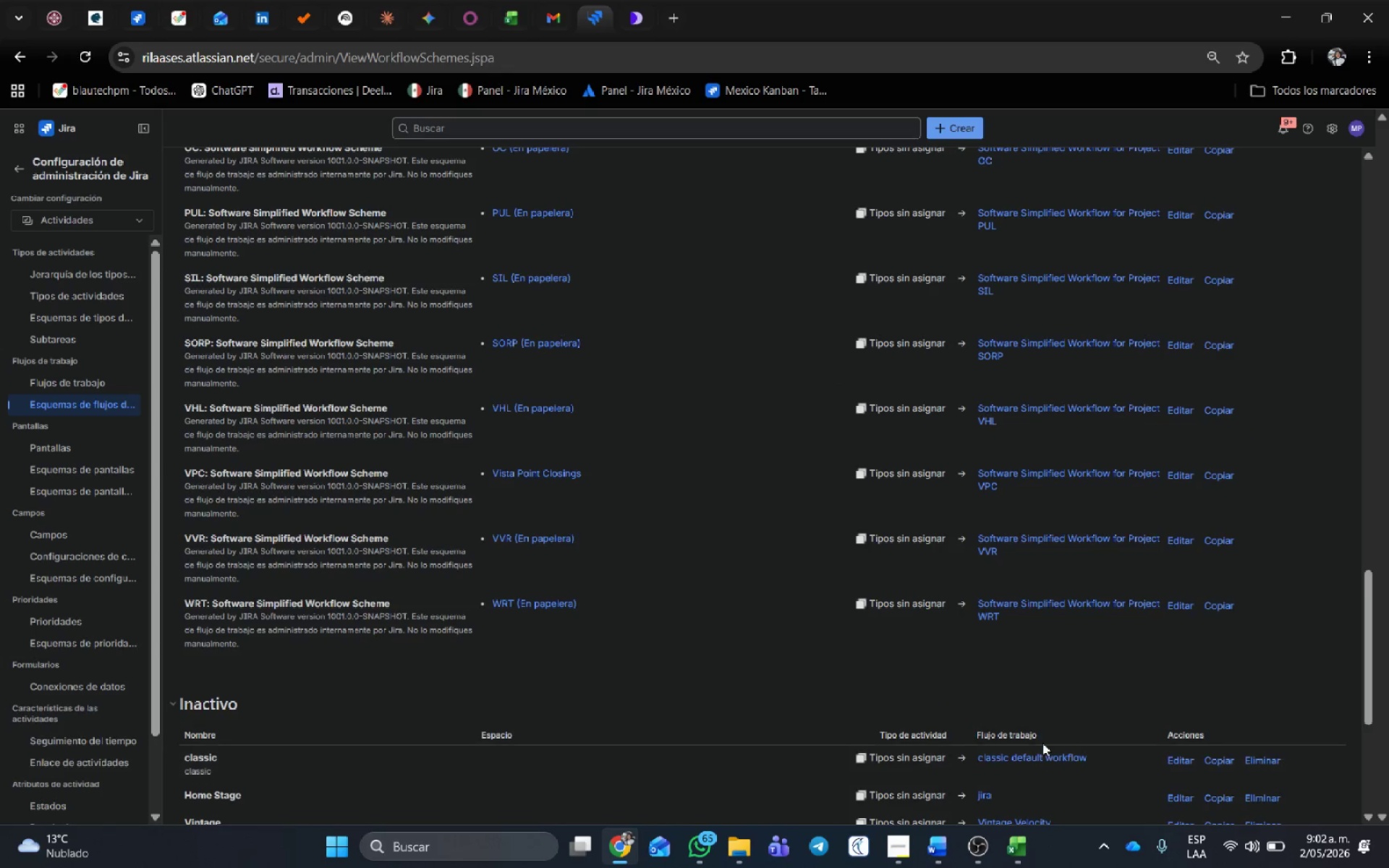 
scroll: coordinate [1043, 734], scroll_direction: down, amount: 2.0
 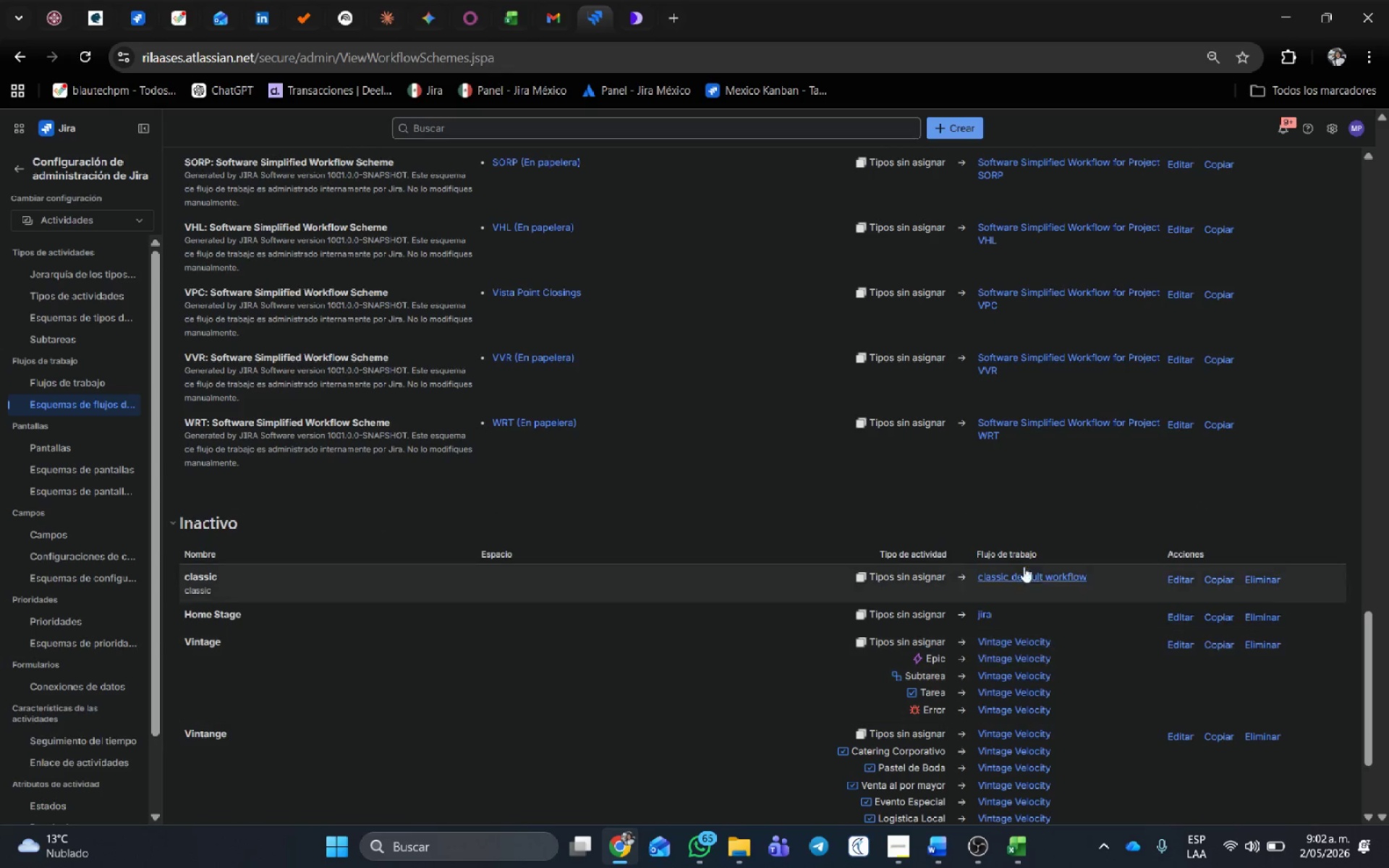 
scroll: coordinate [1023, 560], scroll_direction: up, amount: 2.0
 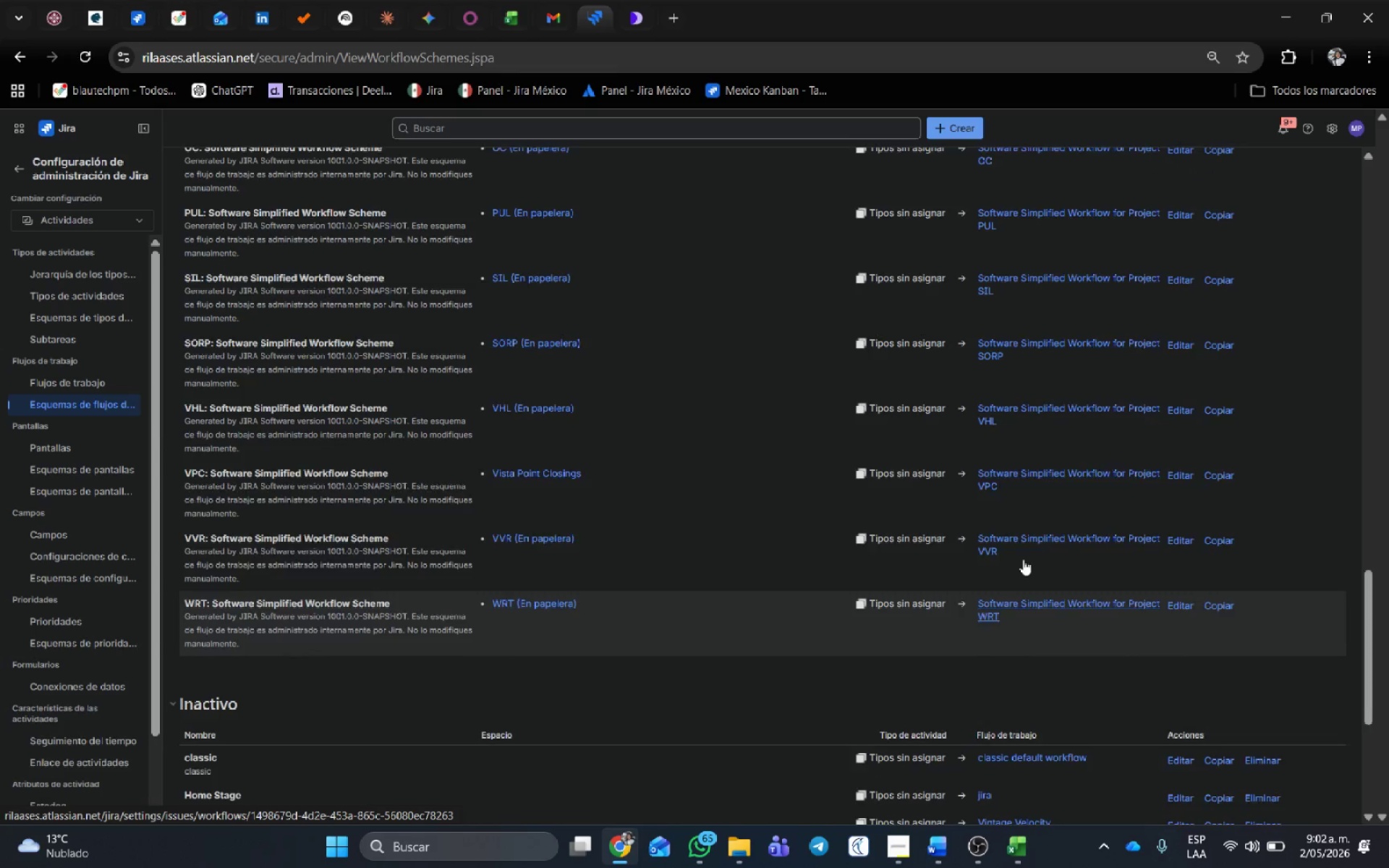 
scroll: coordinate [370, 431], scroll_direction: down, amount: 10.0
 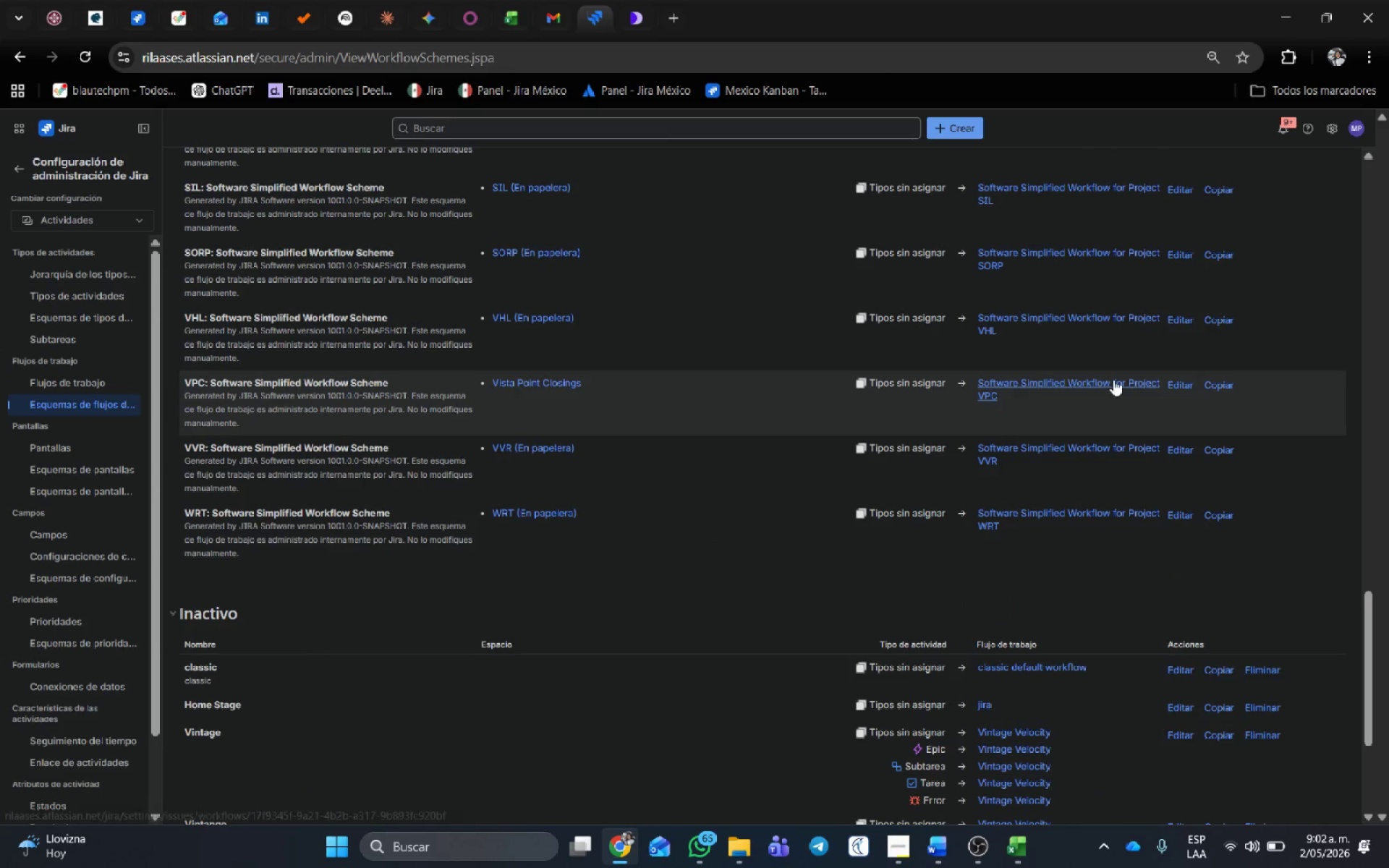 
left_click([1181, 384])
 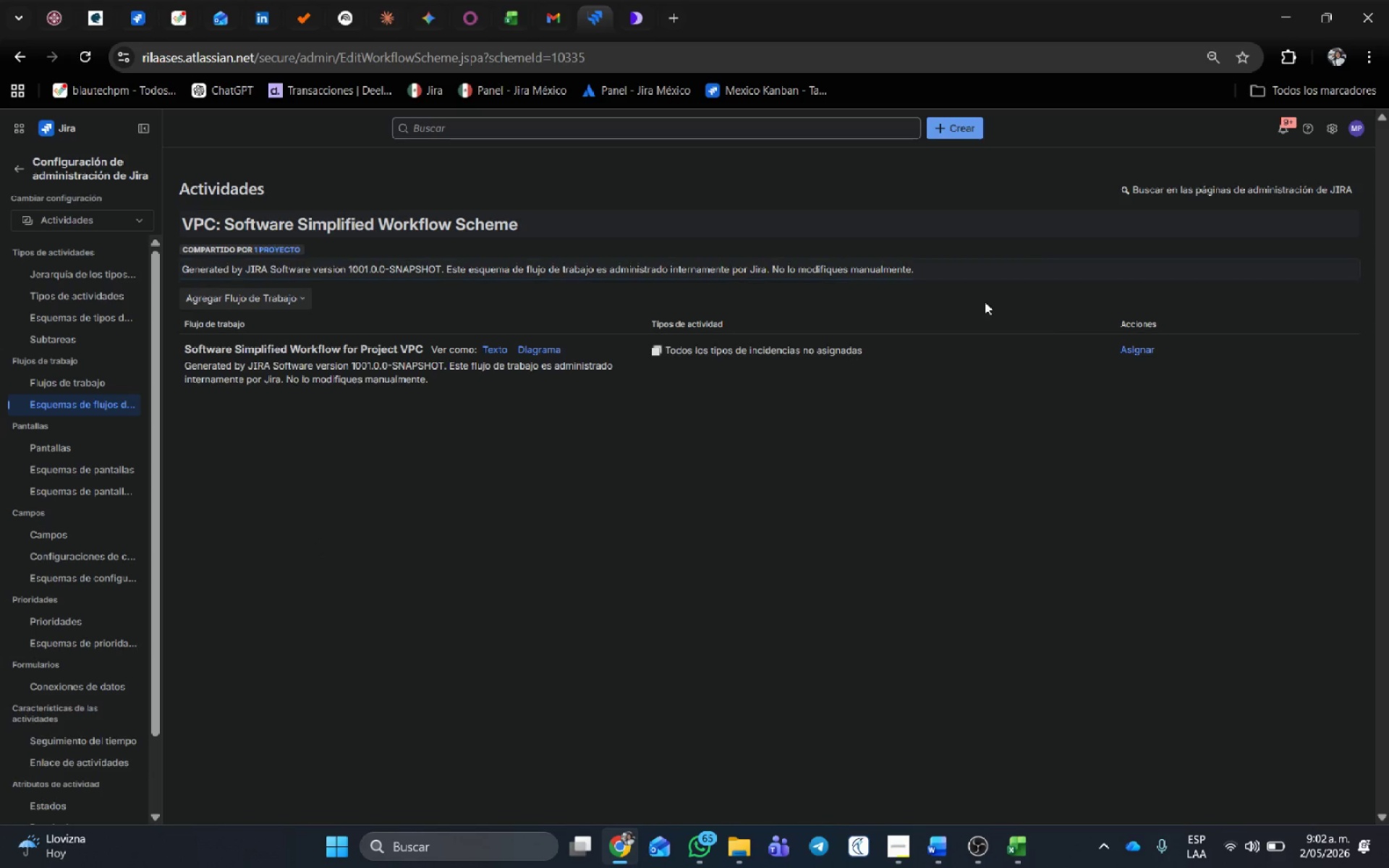 
wait(6.53)
 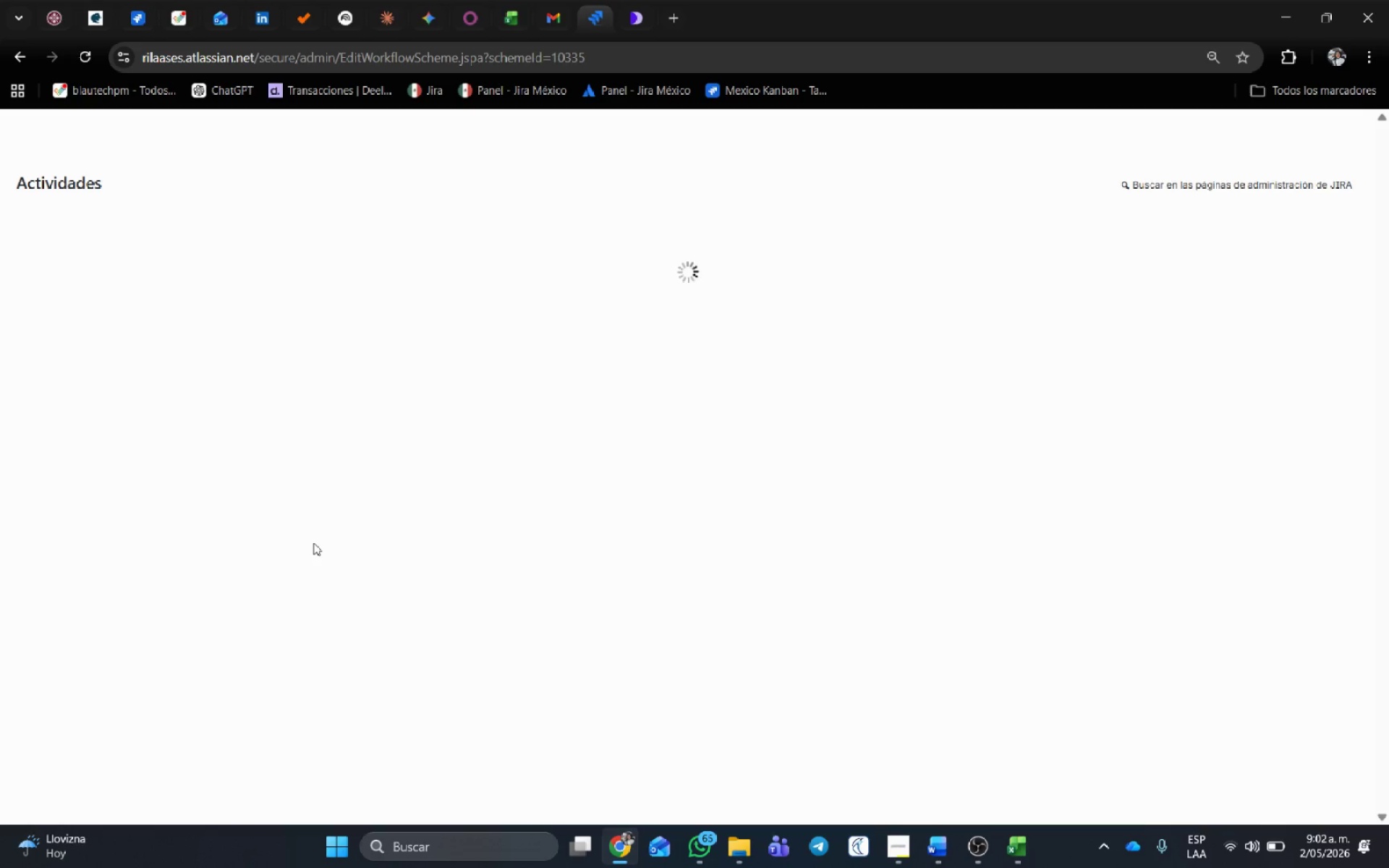 
left_click([1140, 352])
 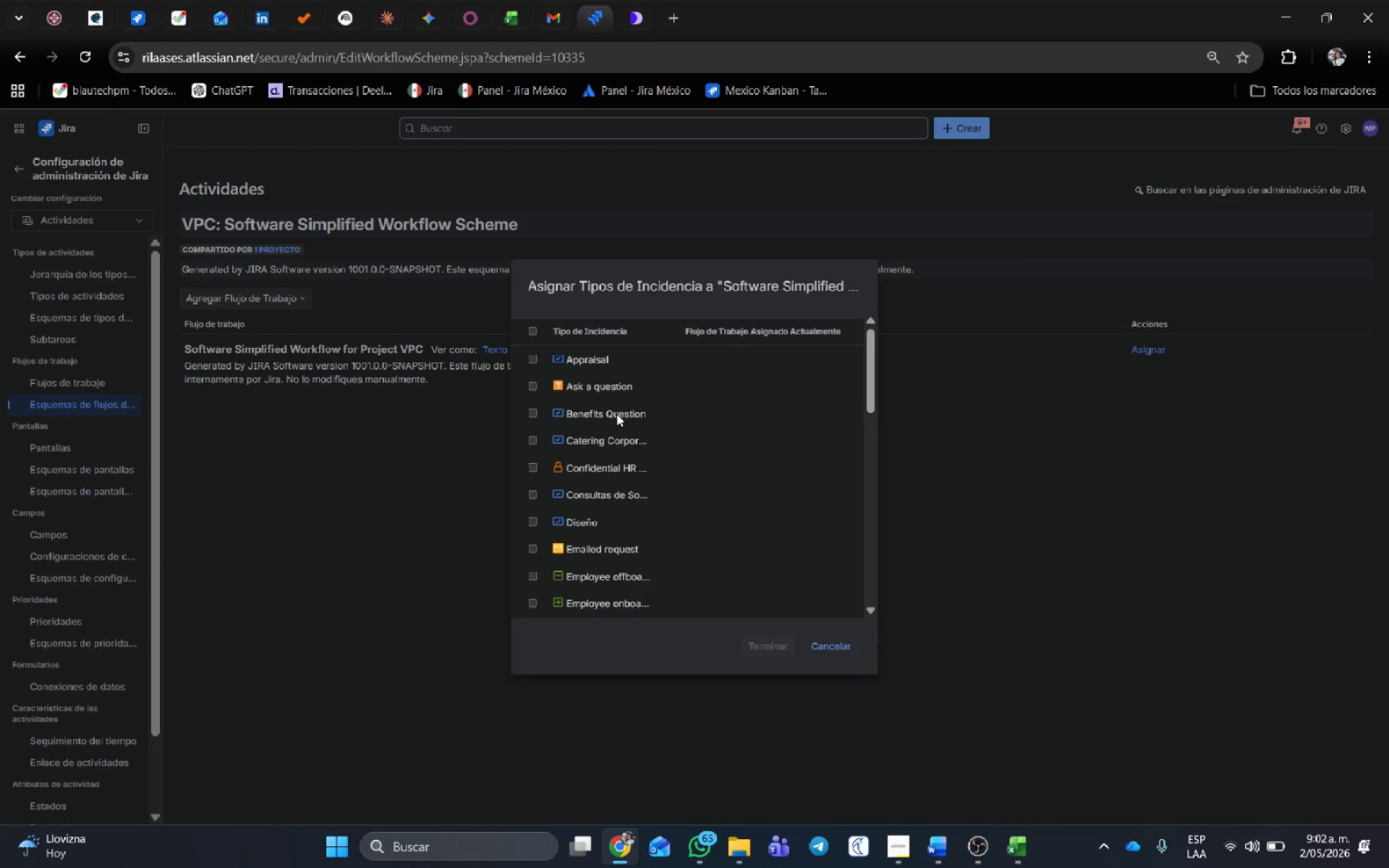 
scroll: coordinate [666, 463], scroll_direction: down, amount: 5.0
 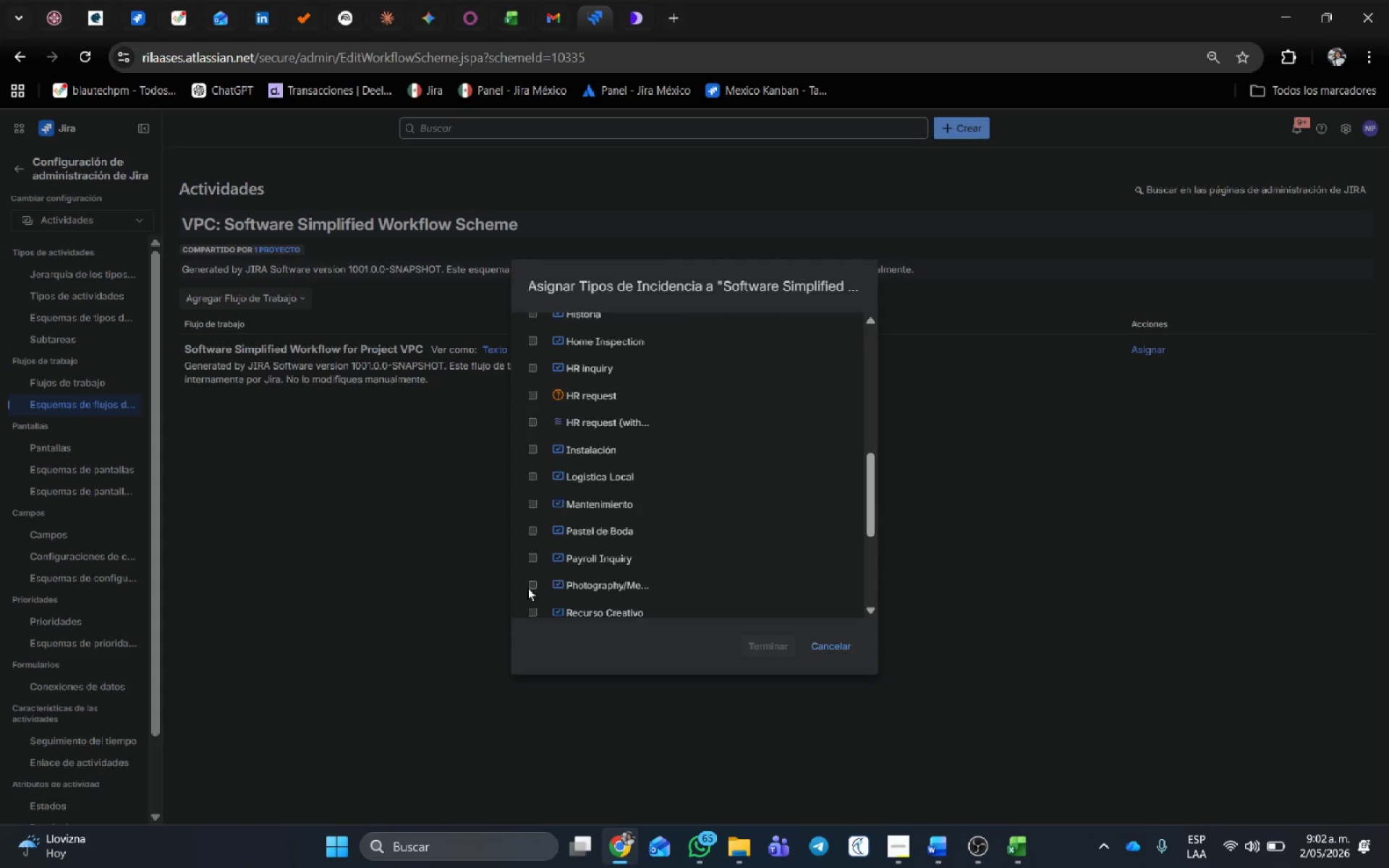 
left_click([531, 586])
 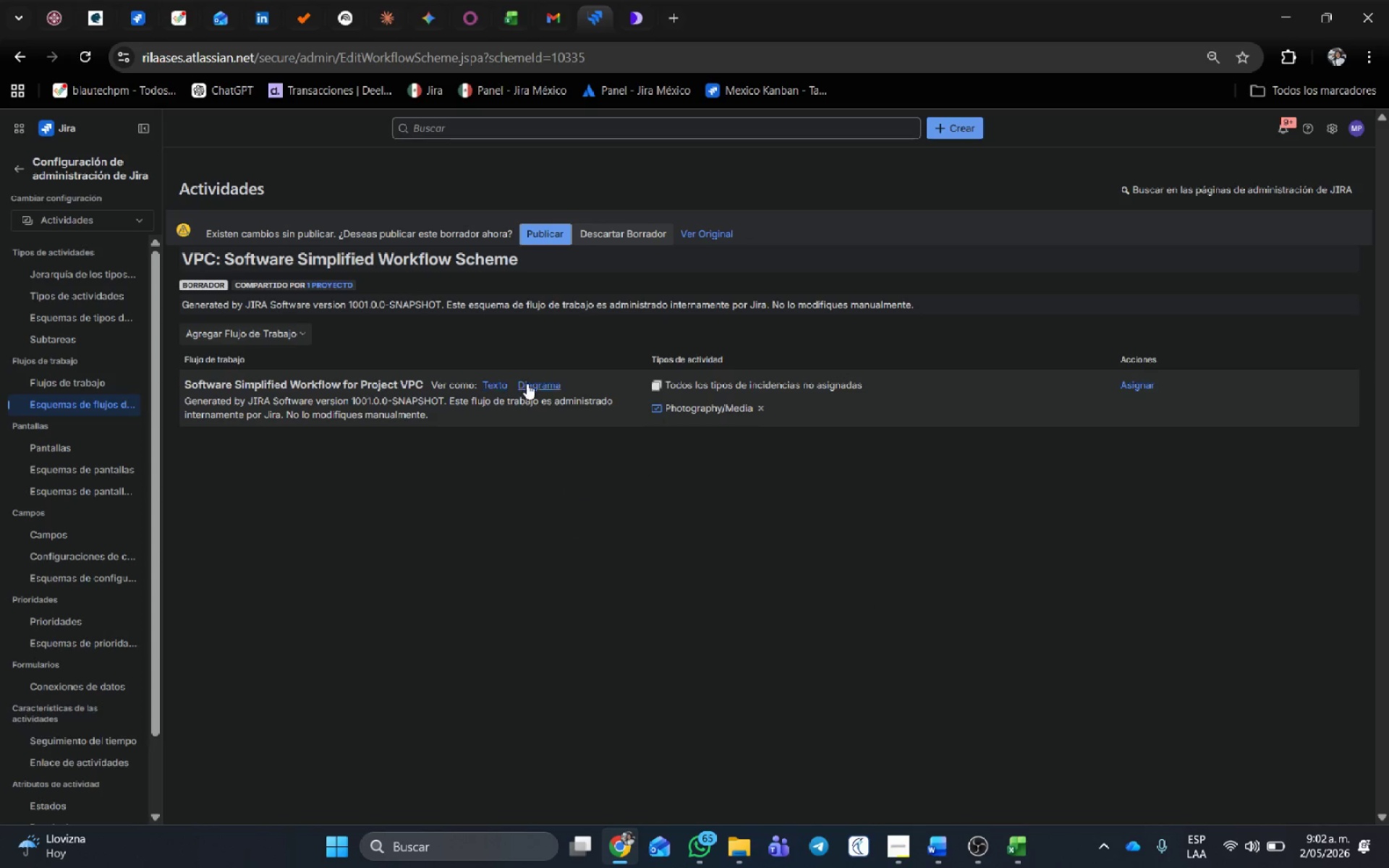 
left_click([535, 385])
 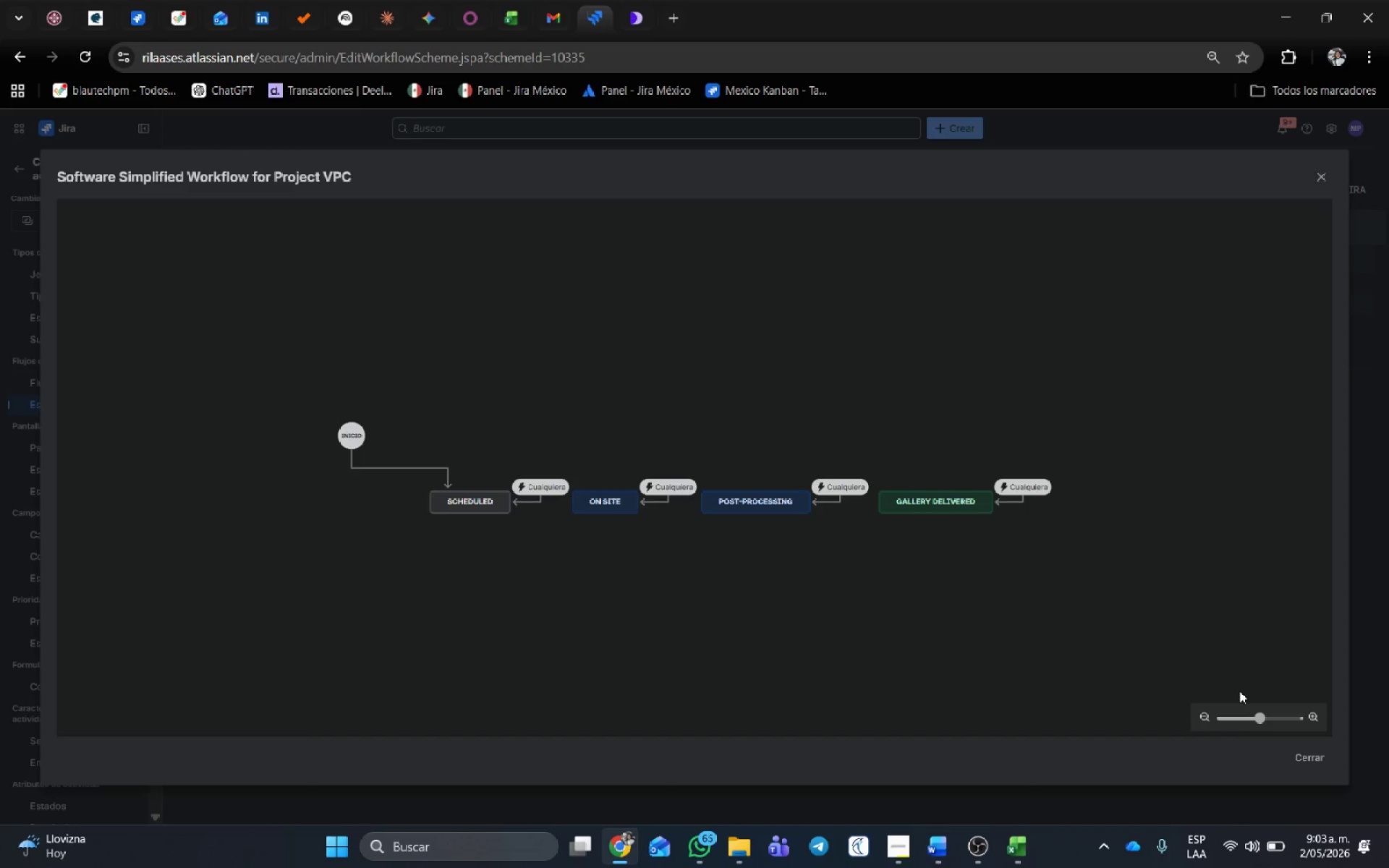 
wait(18.31)
 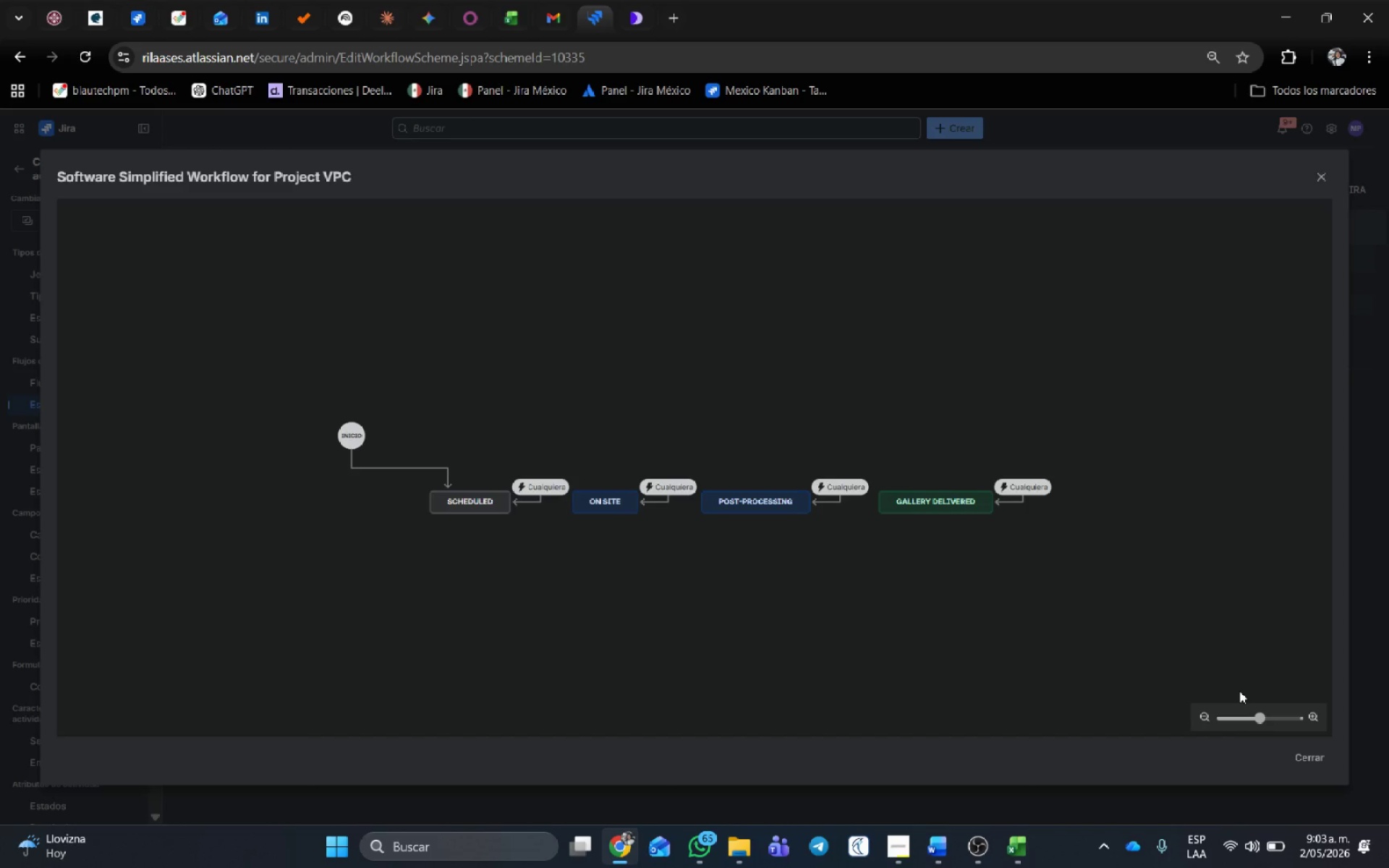 
left_click([1309, 754])
 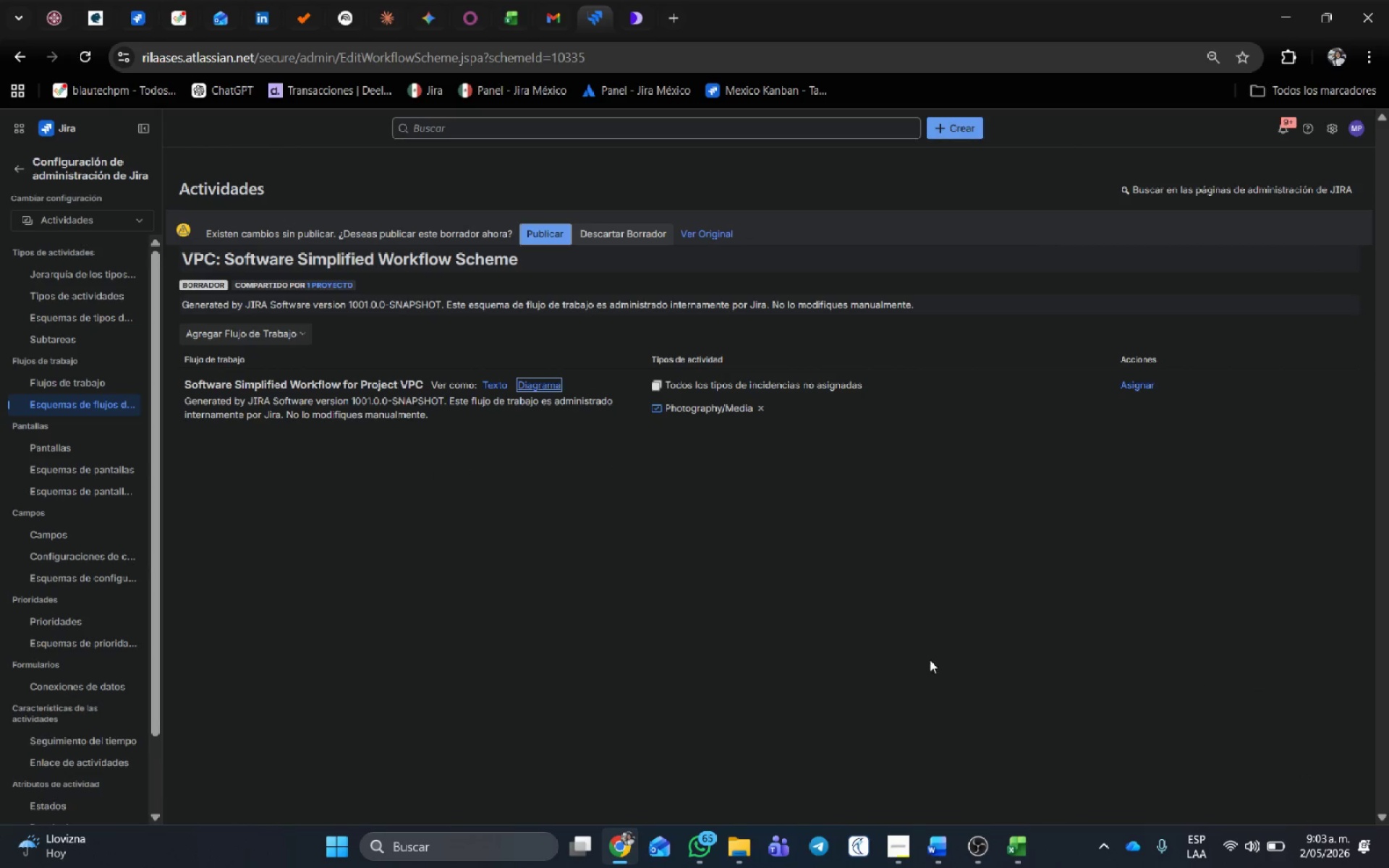 
left_click([893, 608])
 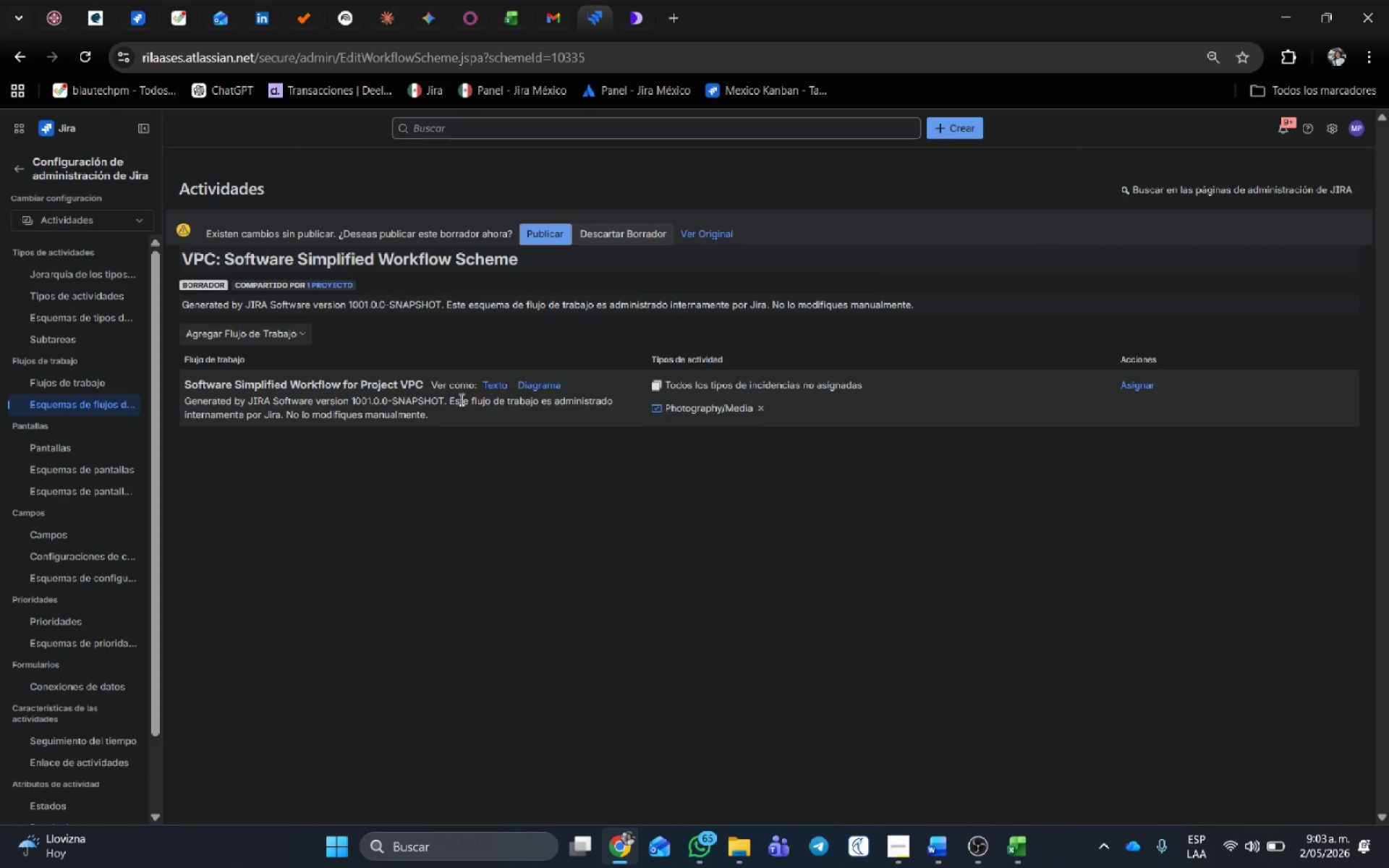 
left_click([406, 484])
 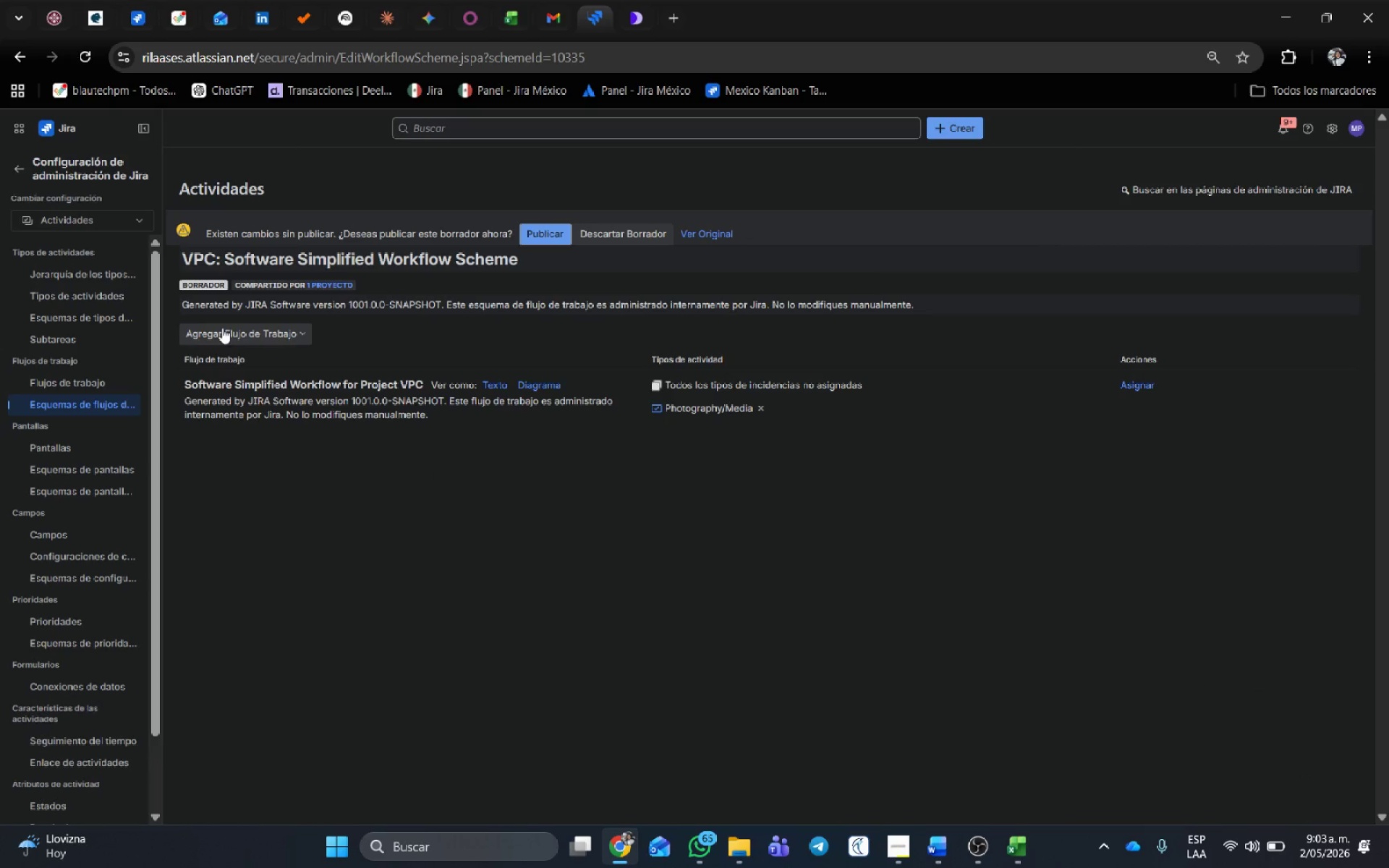 
left_click([226, 335])
 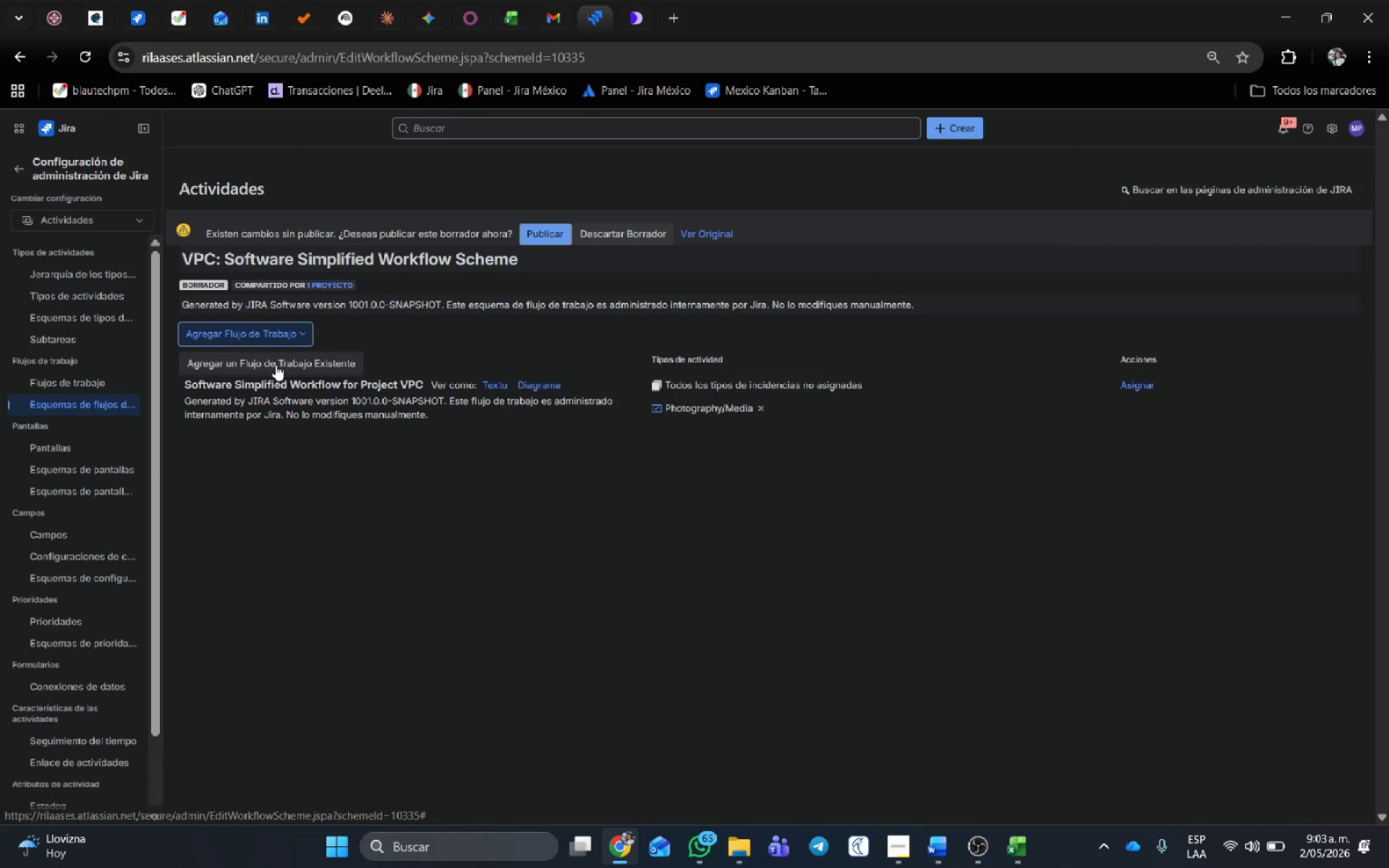 
left_click([275, 359])
 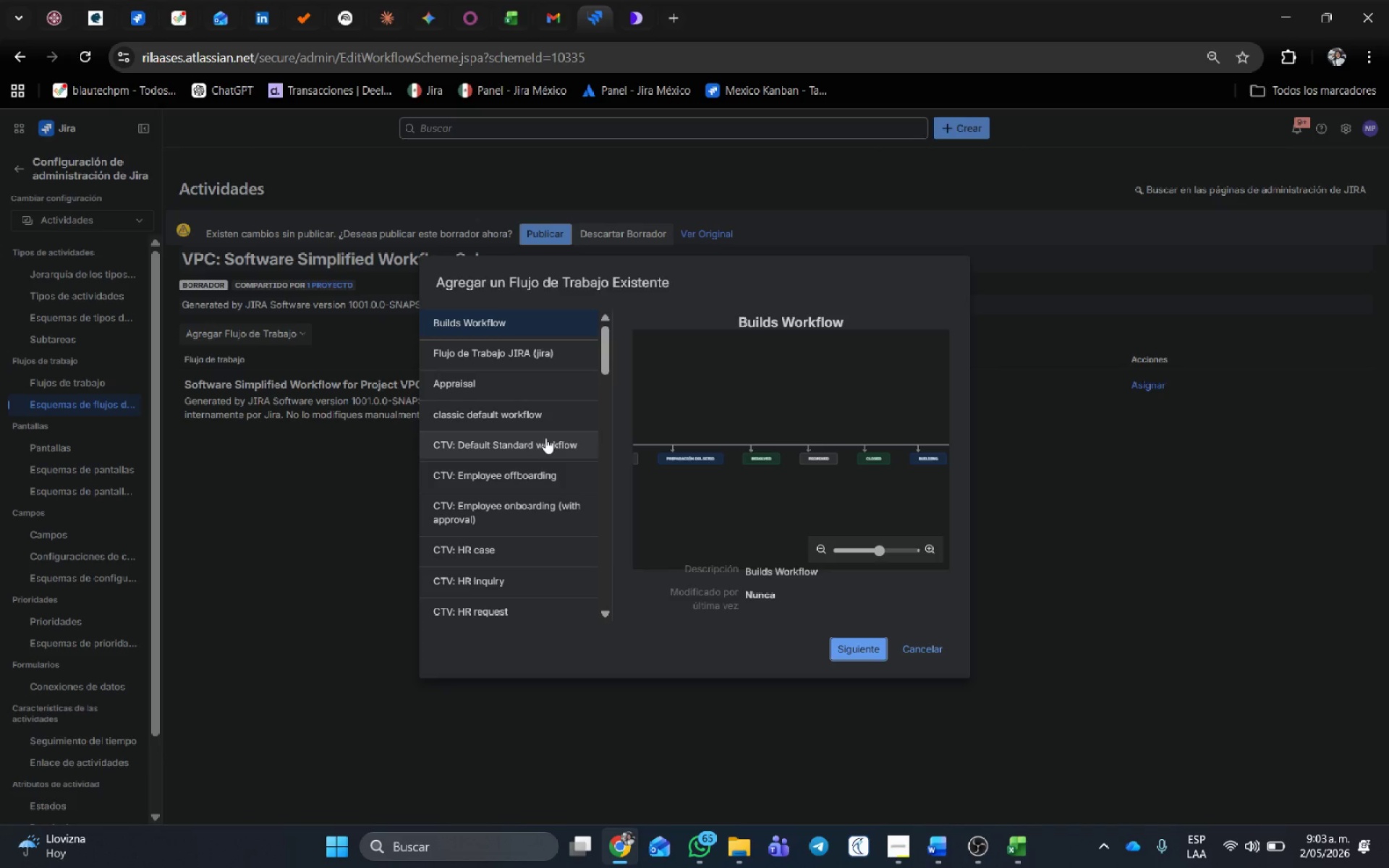 
wait(5.66)
 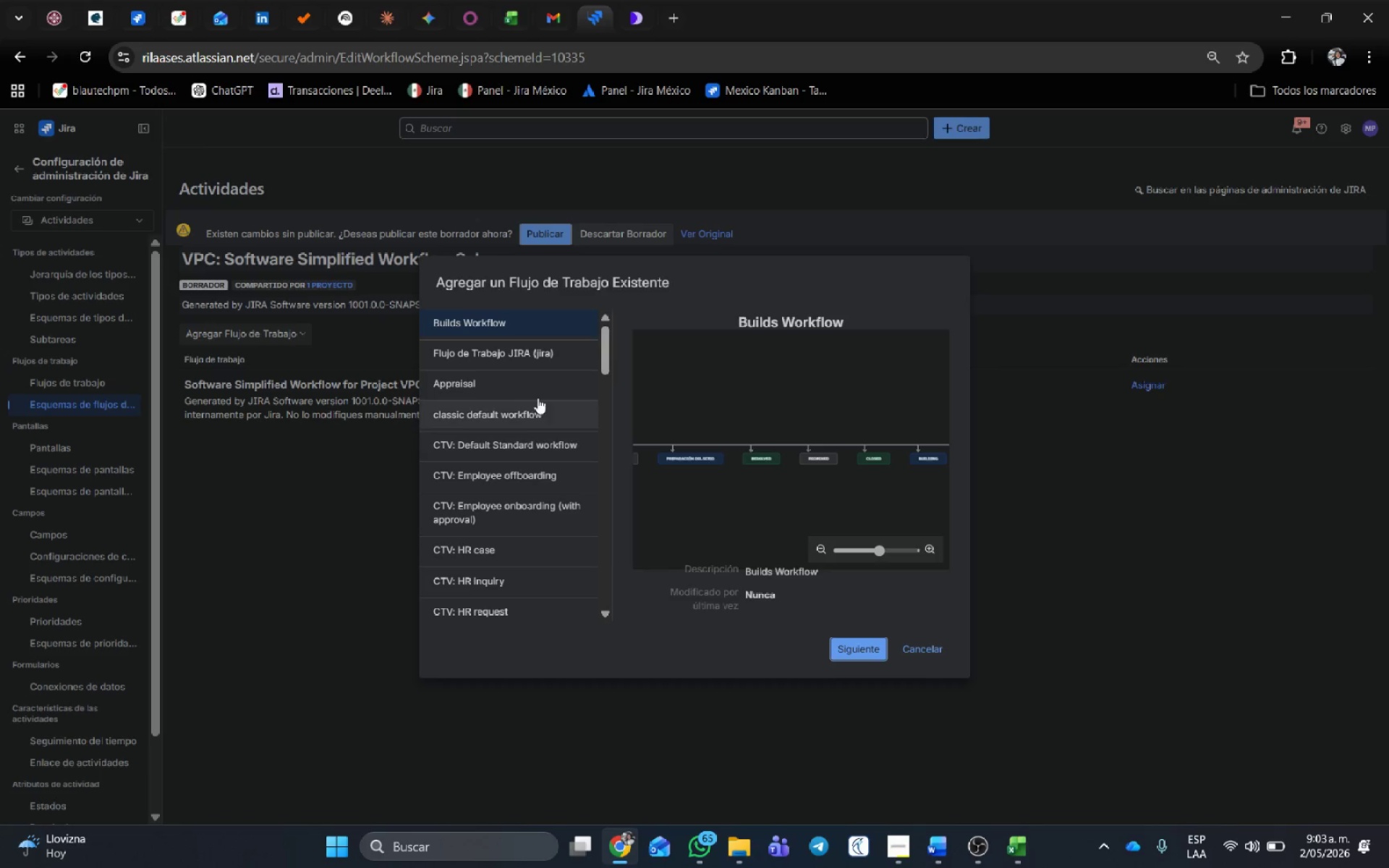 
left_click([519, 382])
 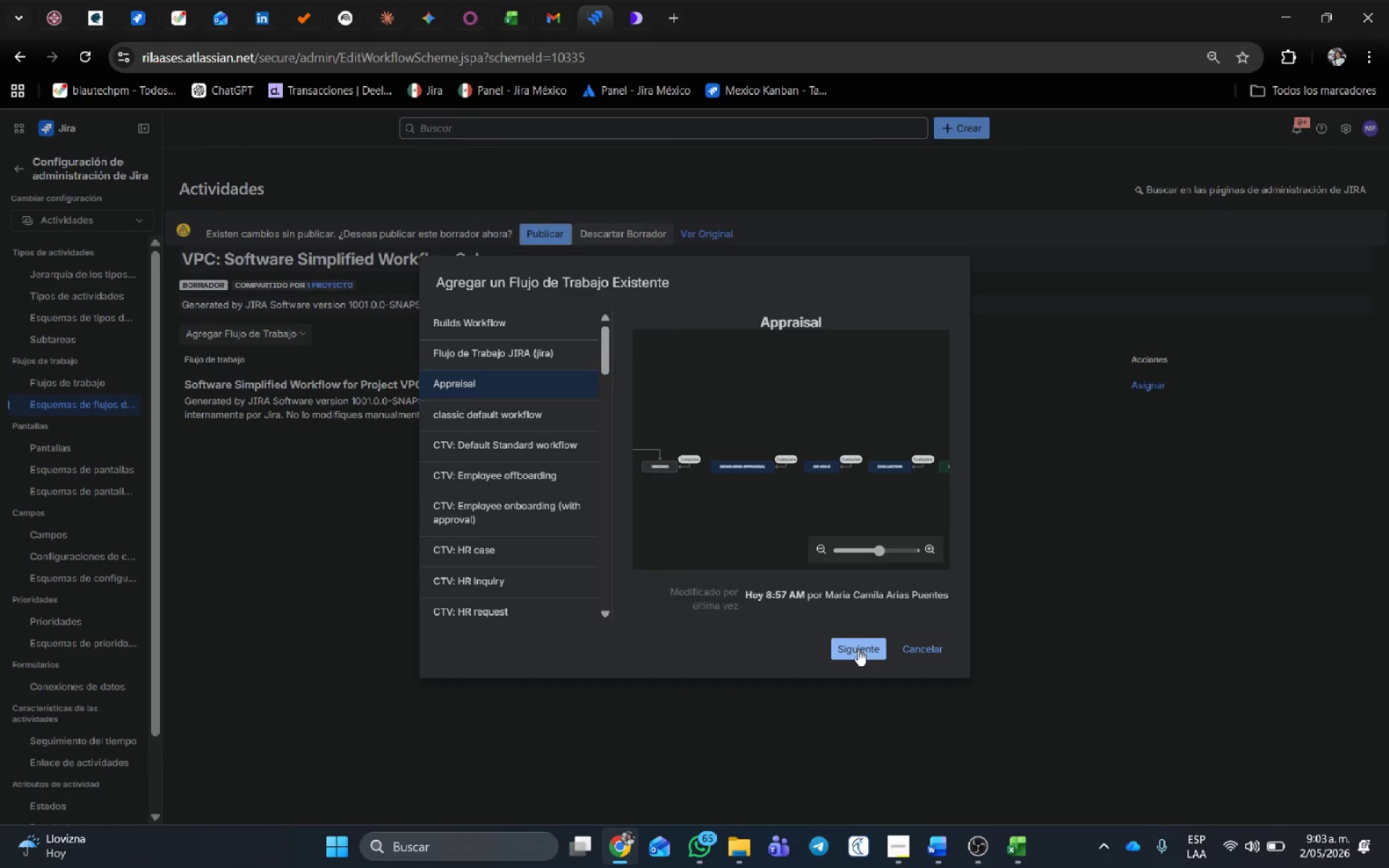 
left_click([858, 650])
 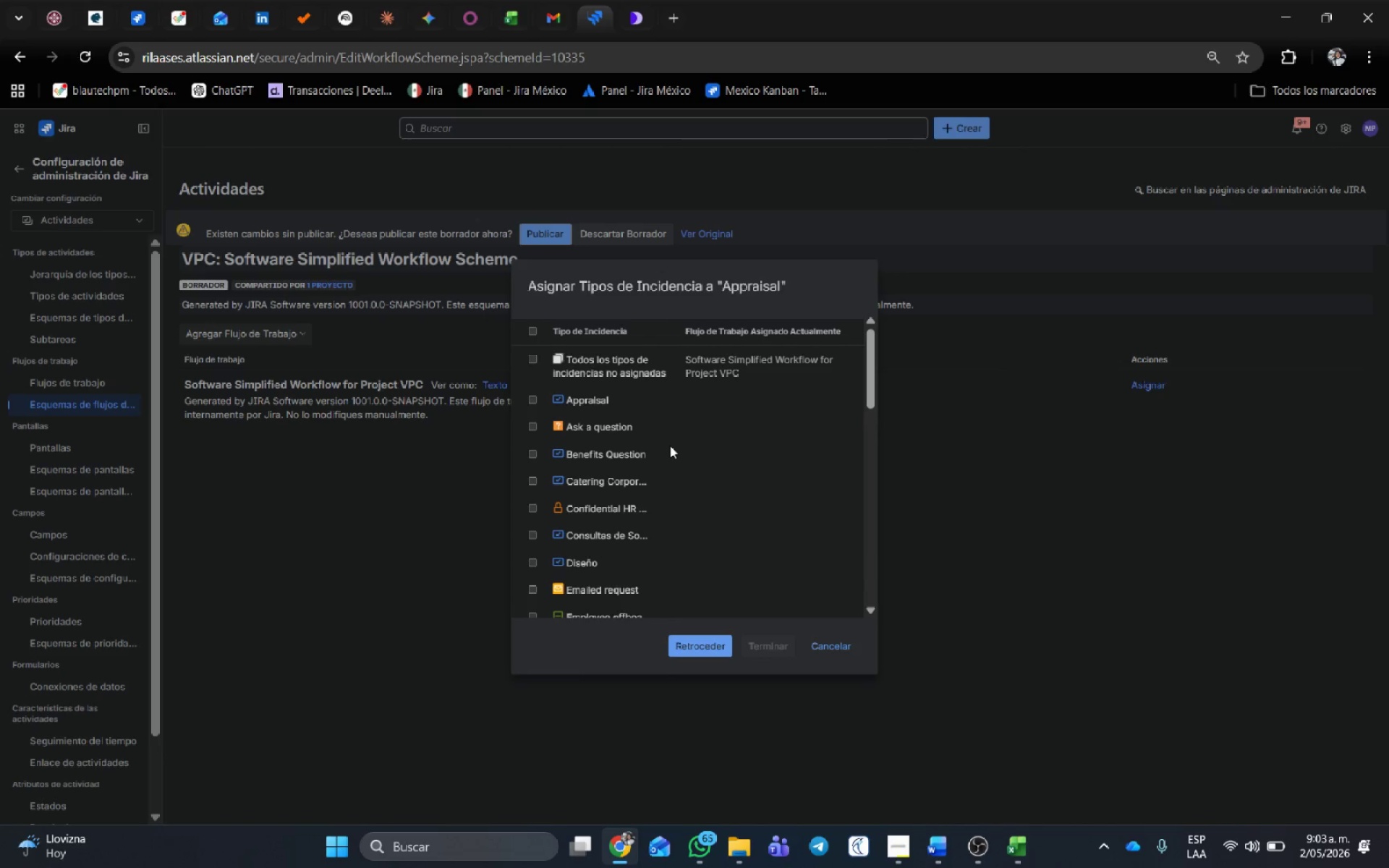 
scroll: coordinate [670, 446], scroll_direction: down, amount: 1.0
 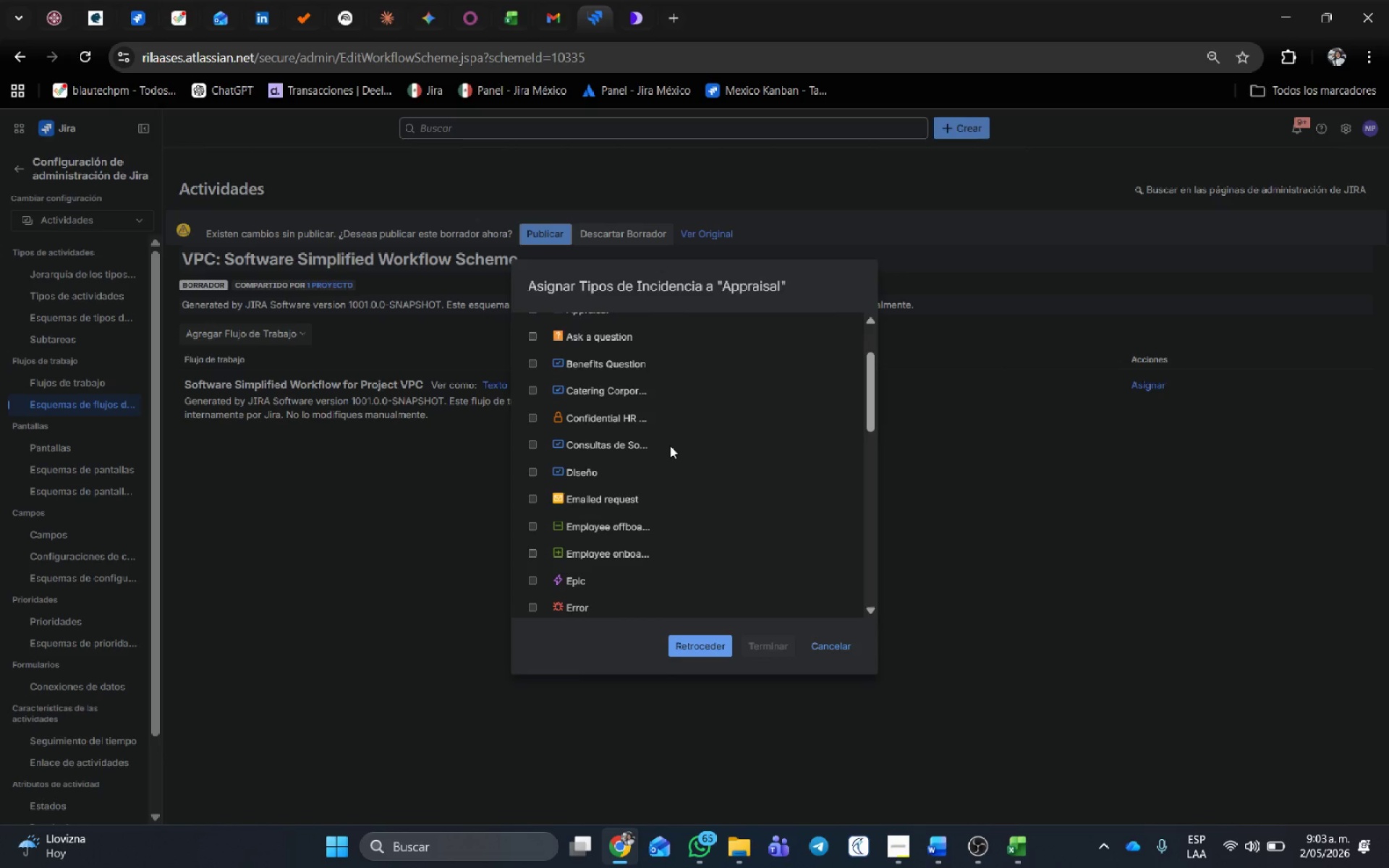 
scroll: coordinate [670, 446], scroll_direction: up, amount: 3.0
 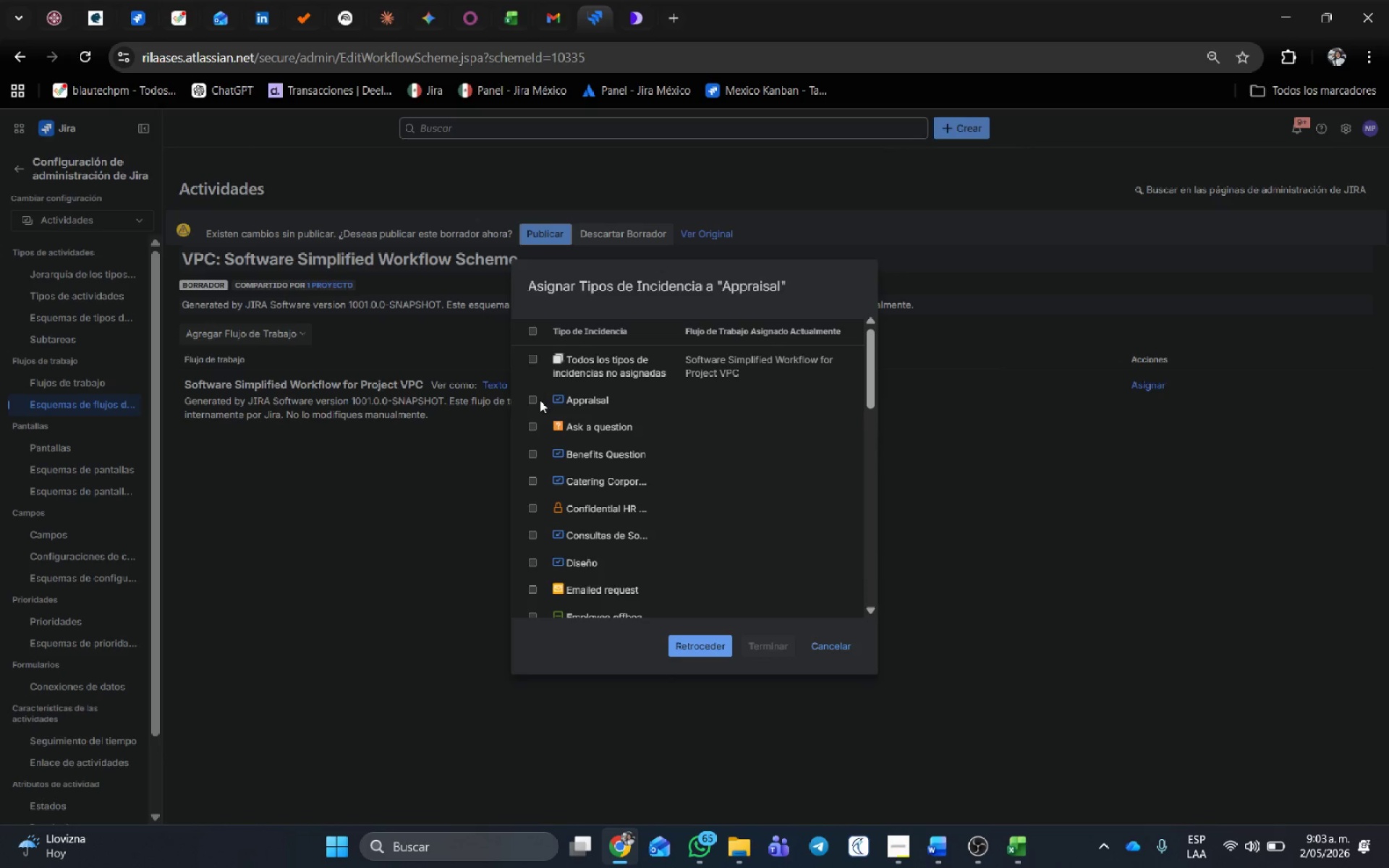 
left_click([535, 398])
 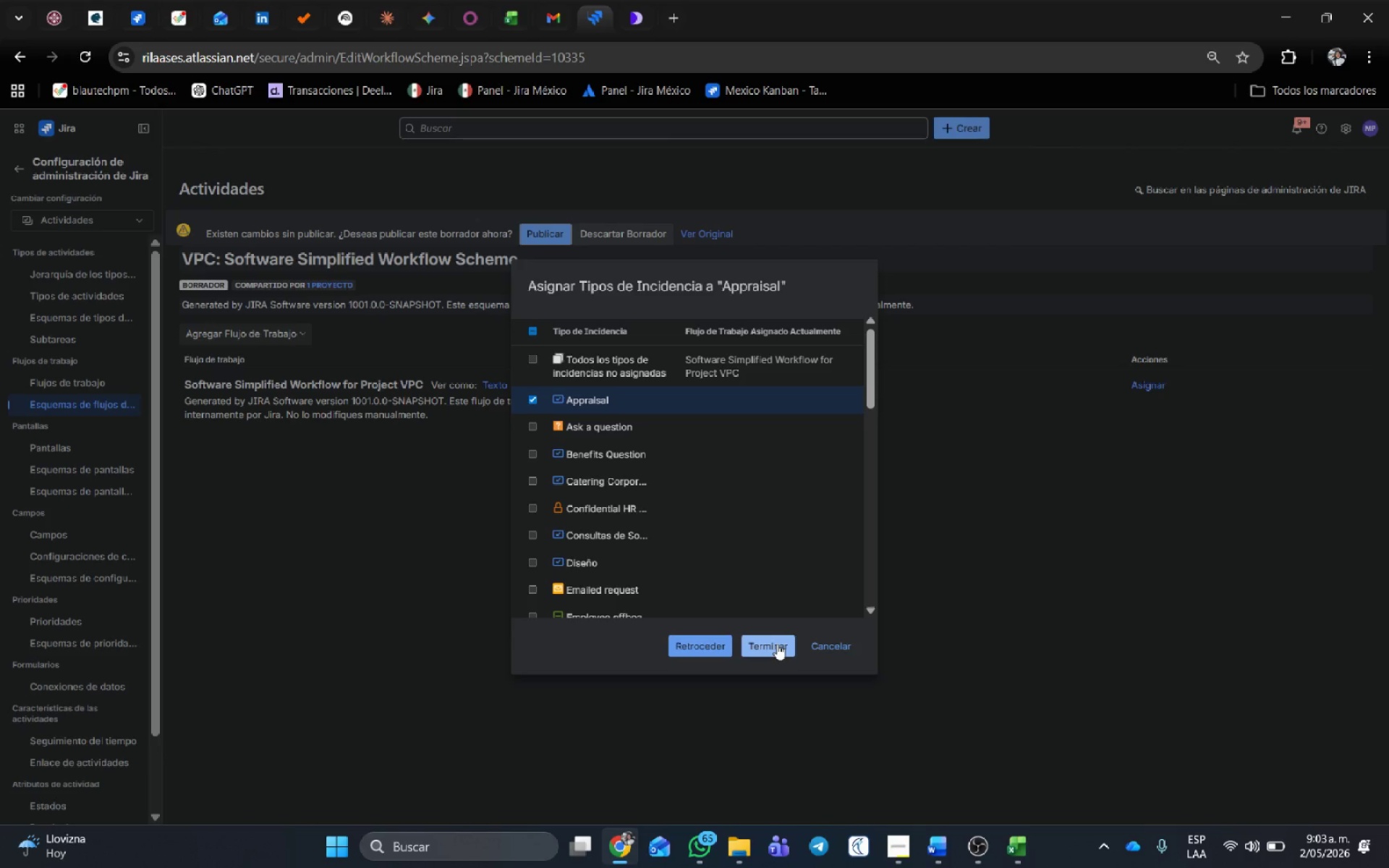 
left_click([777, 644])
 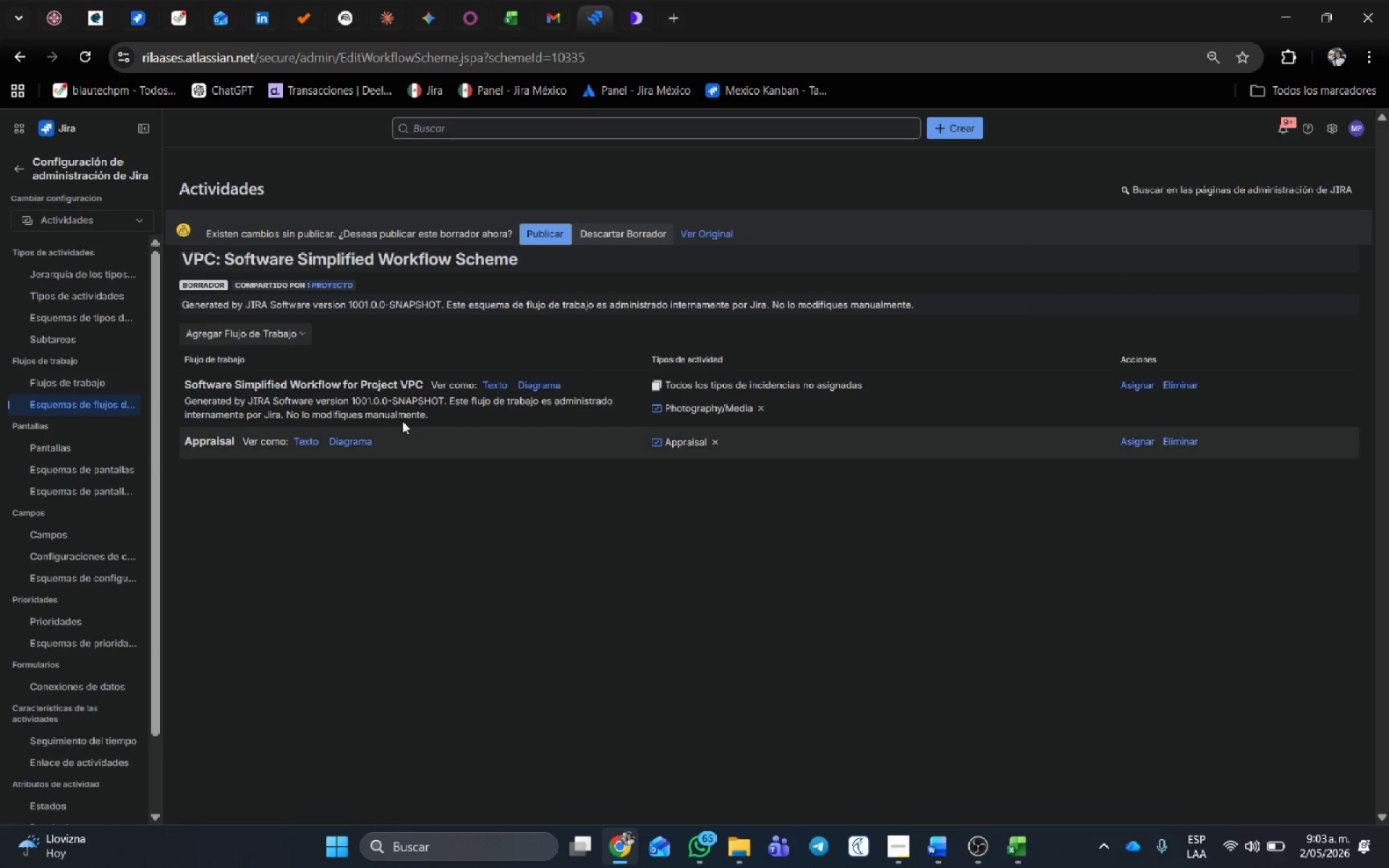 
mouse_move([273, 351])
 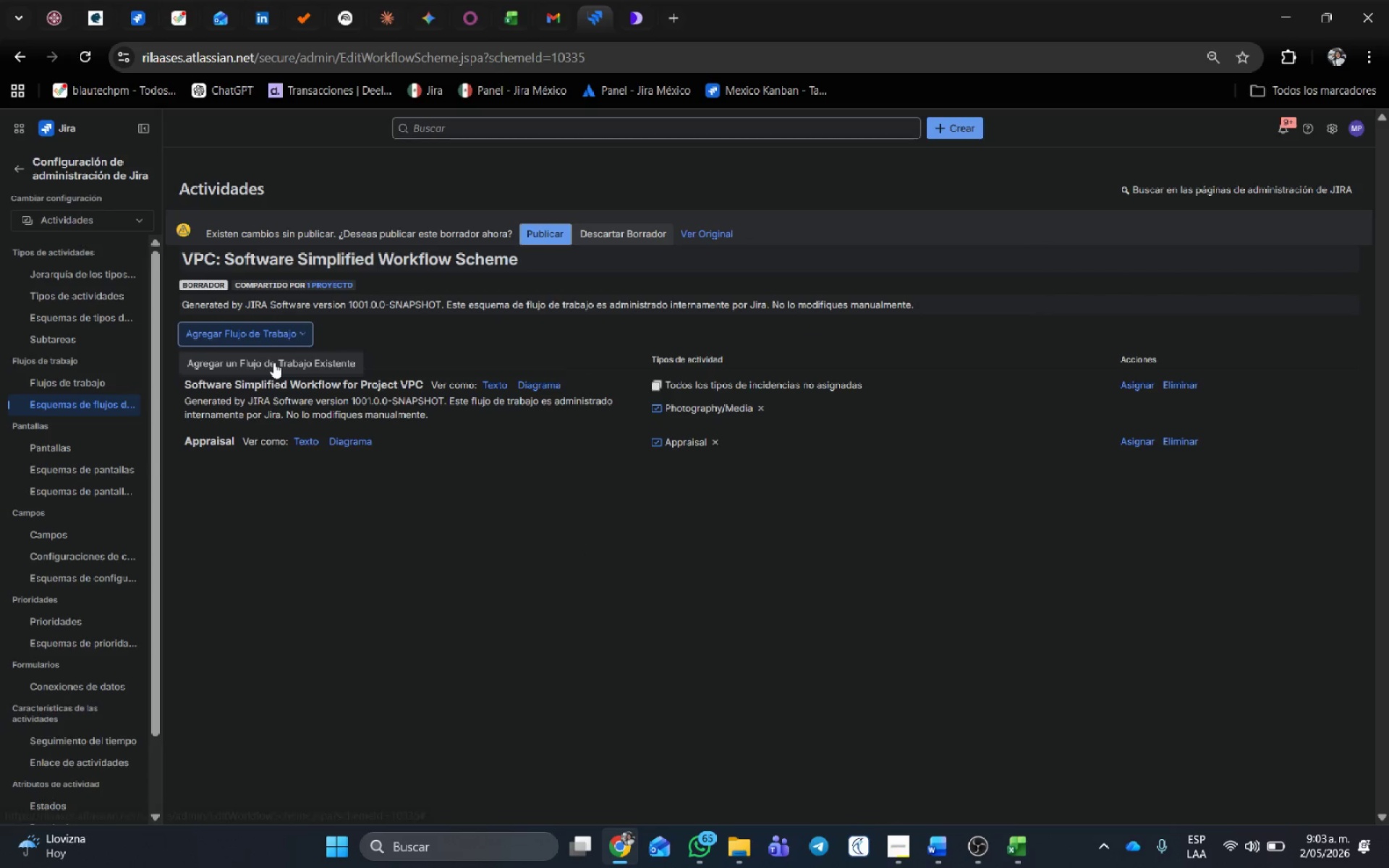 
left_click([273, 362])
 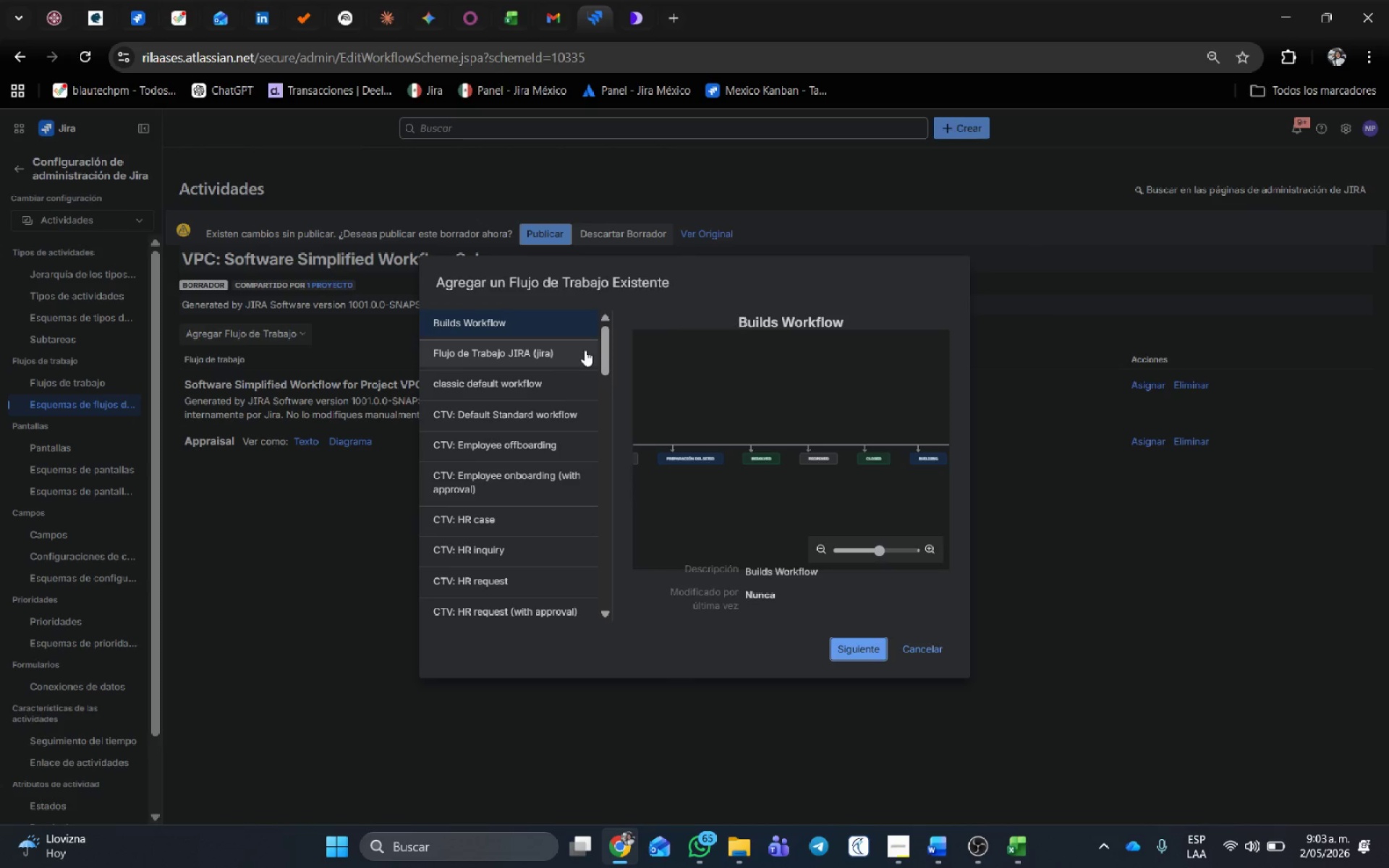 
left_click_drag(start_coordinate=[604, 351], to_coordinate=[607, 392])
 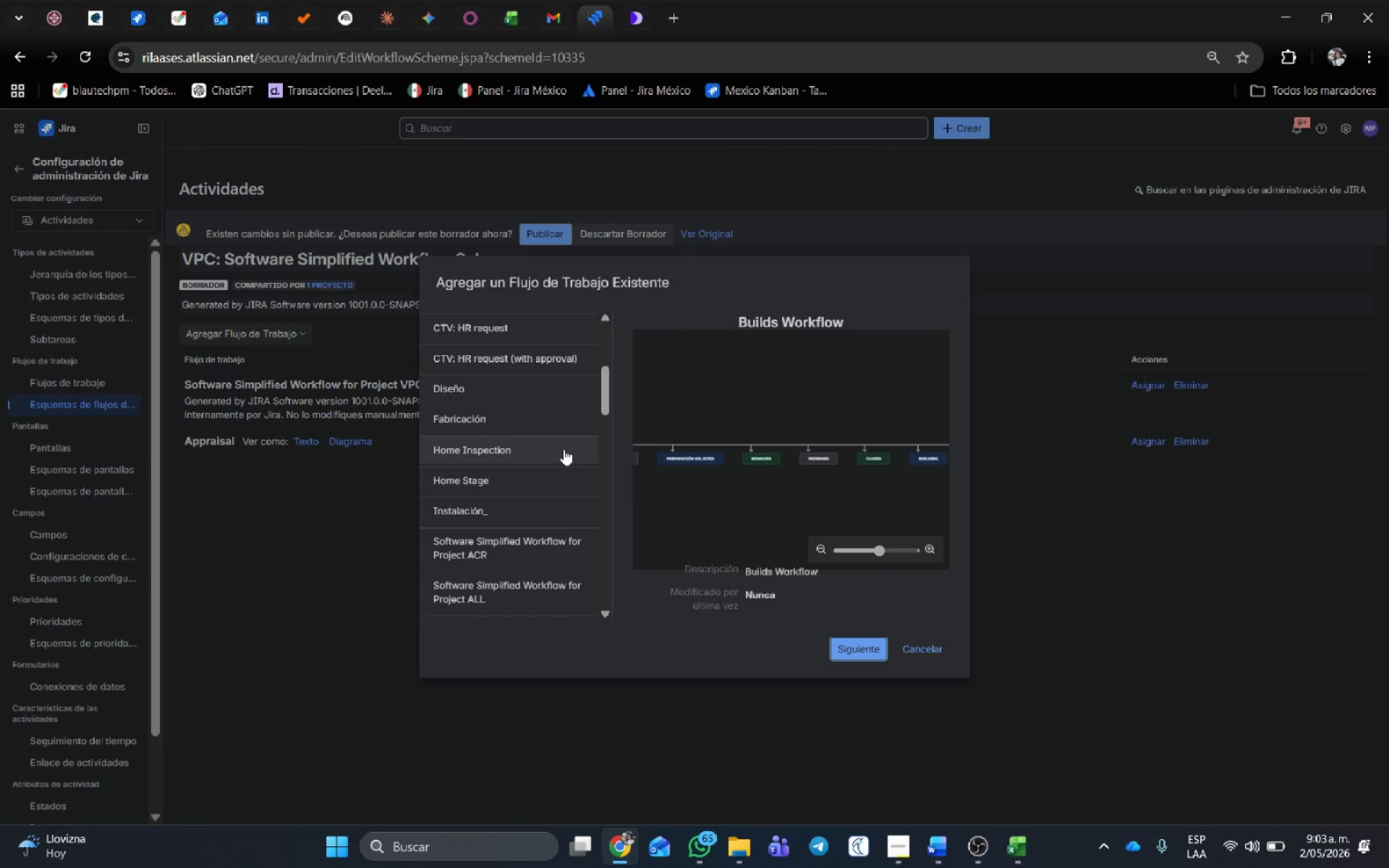 
left_click([564, 449])
 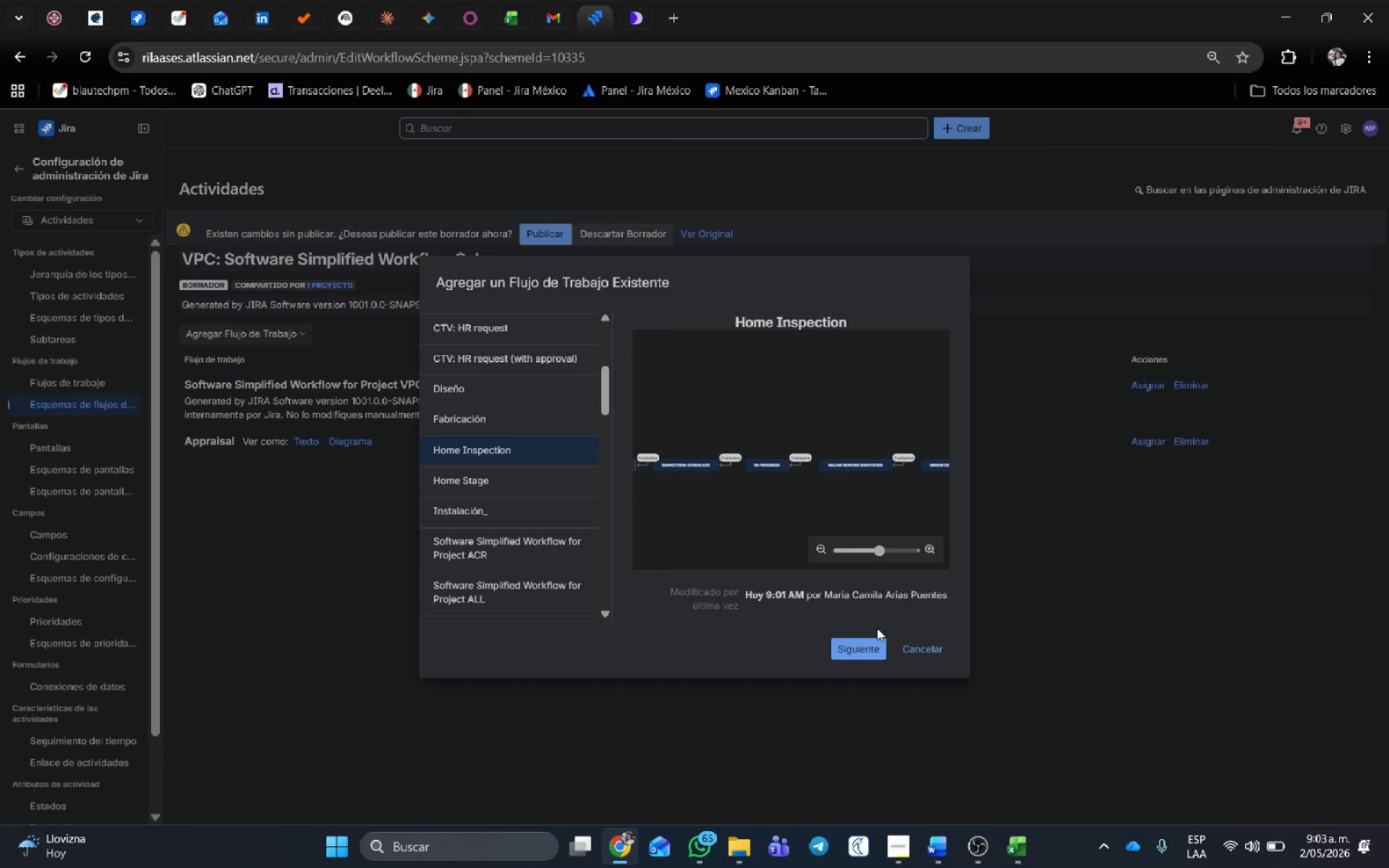 
left_click([865, 650])
 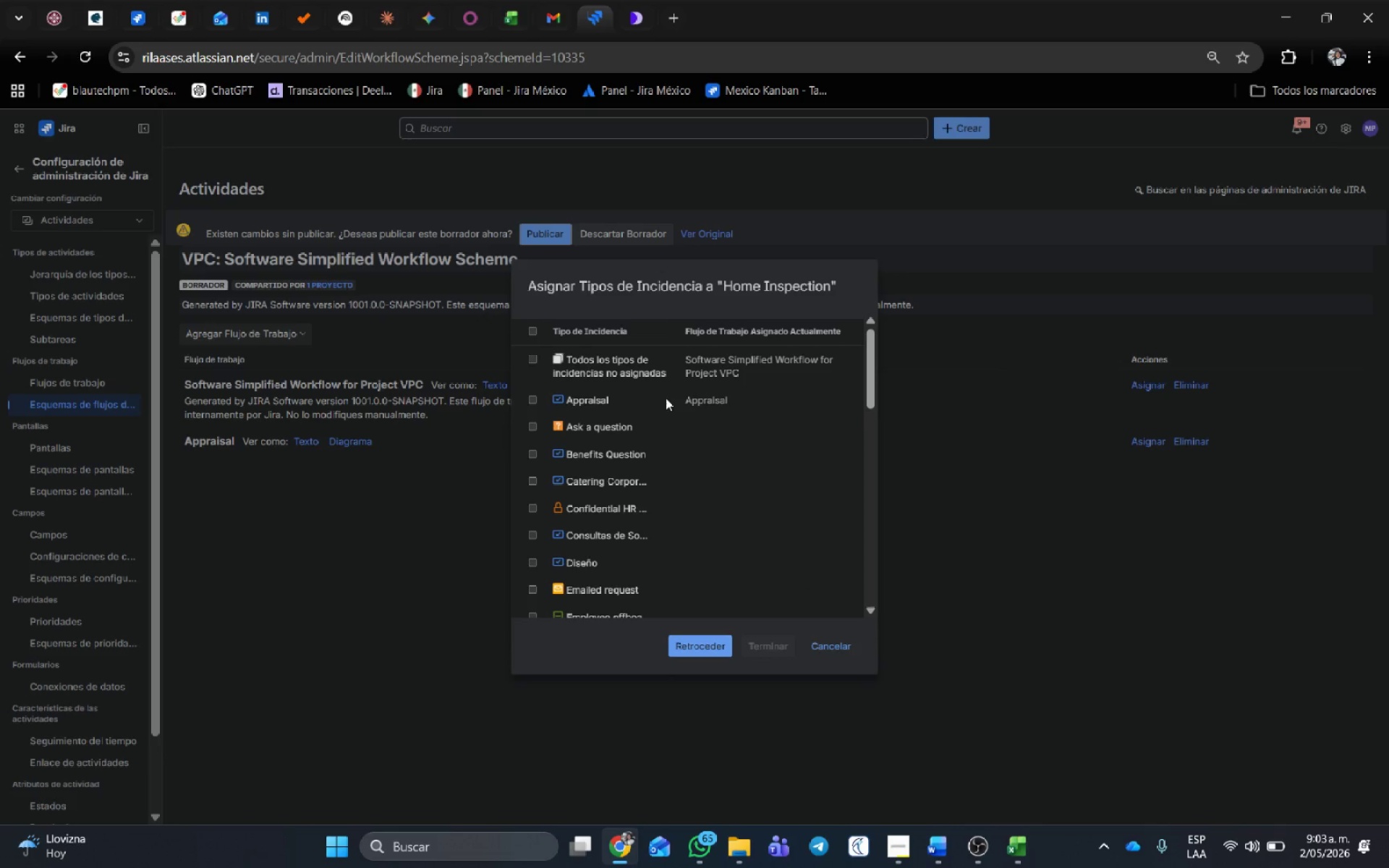 
scroll: coordinate [681, 488], scroll_direction: down, amount: 3.0
 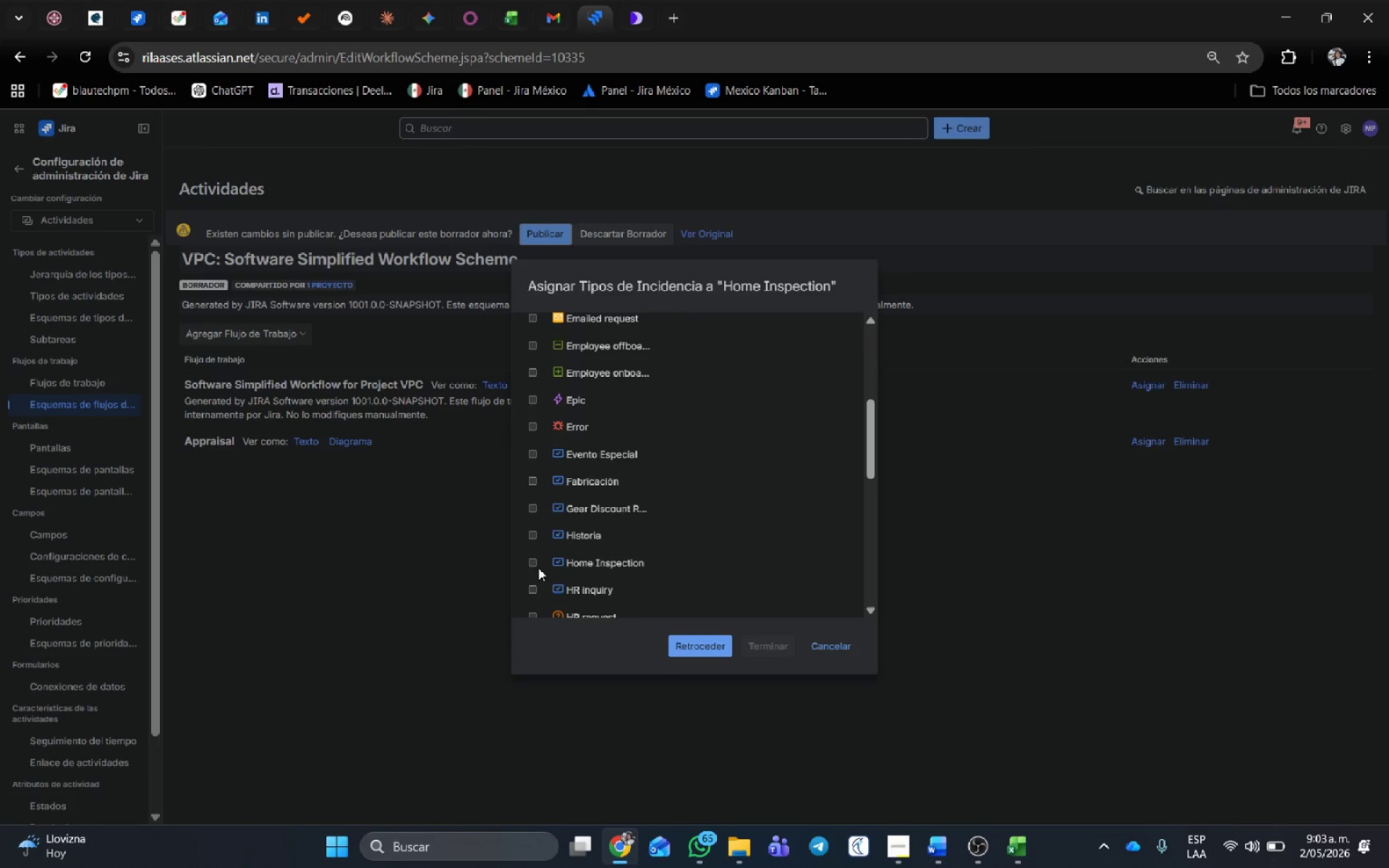 
left_click([531, 561])
 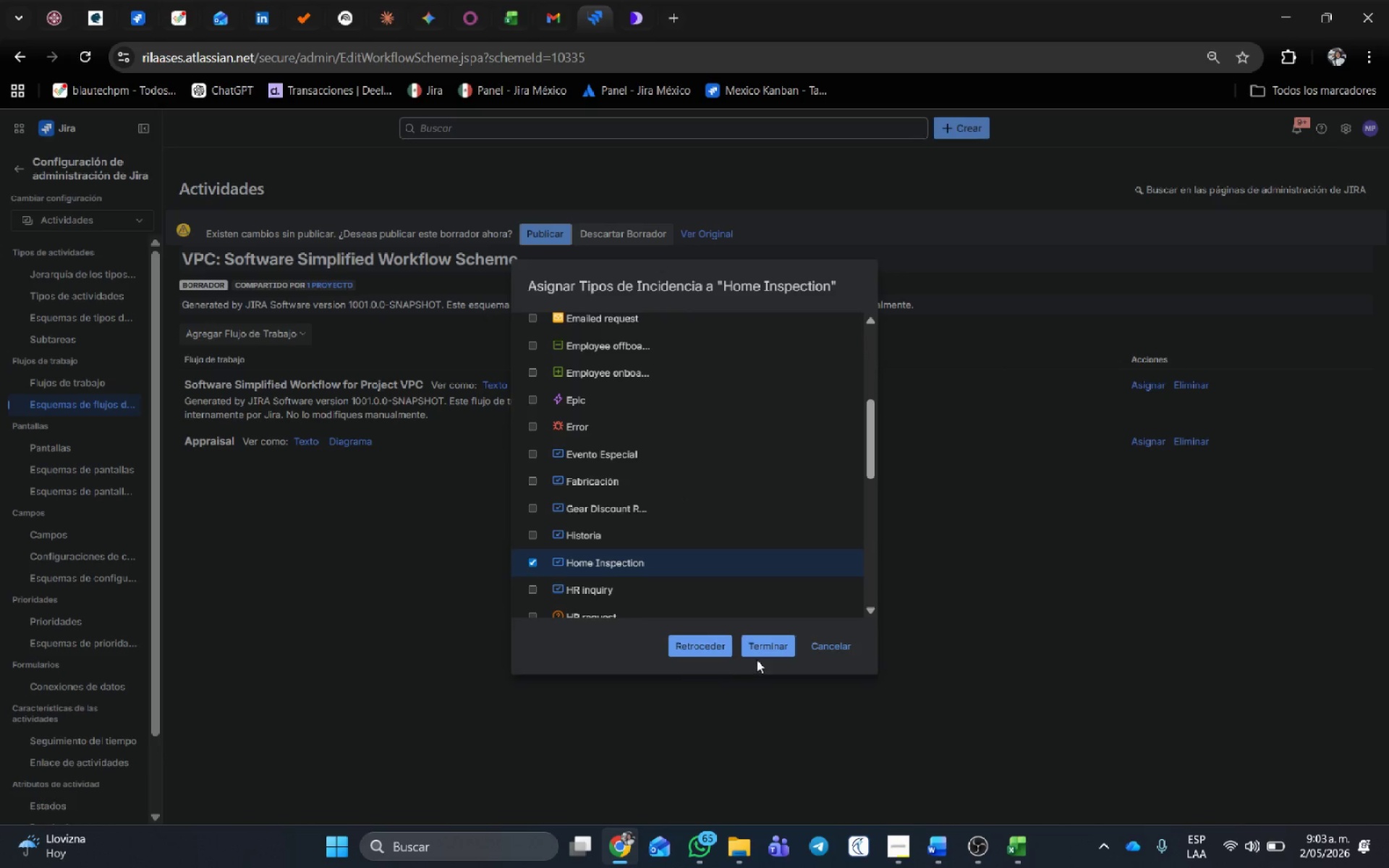 
left_click([764, 652])
 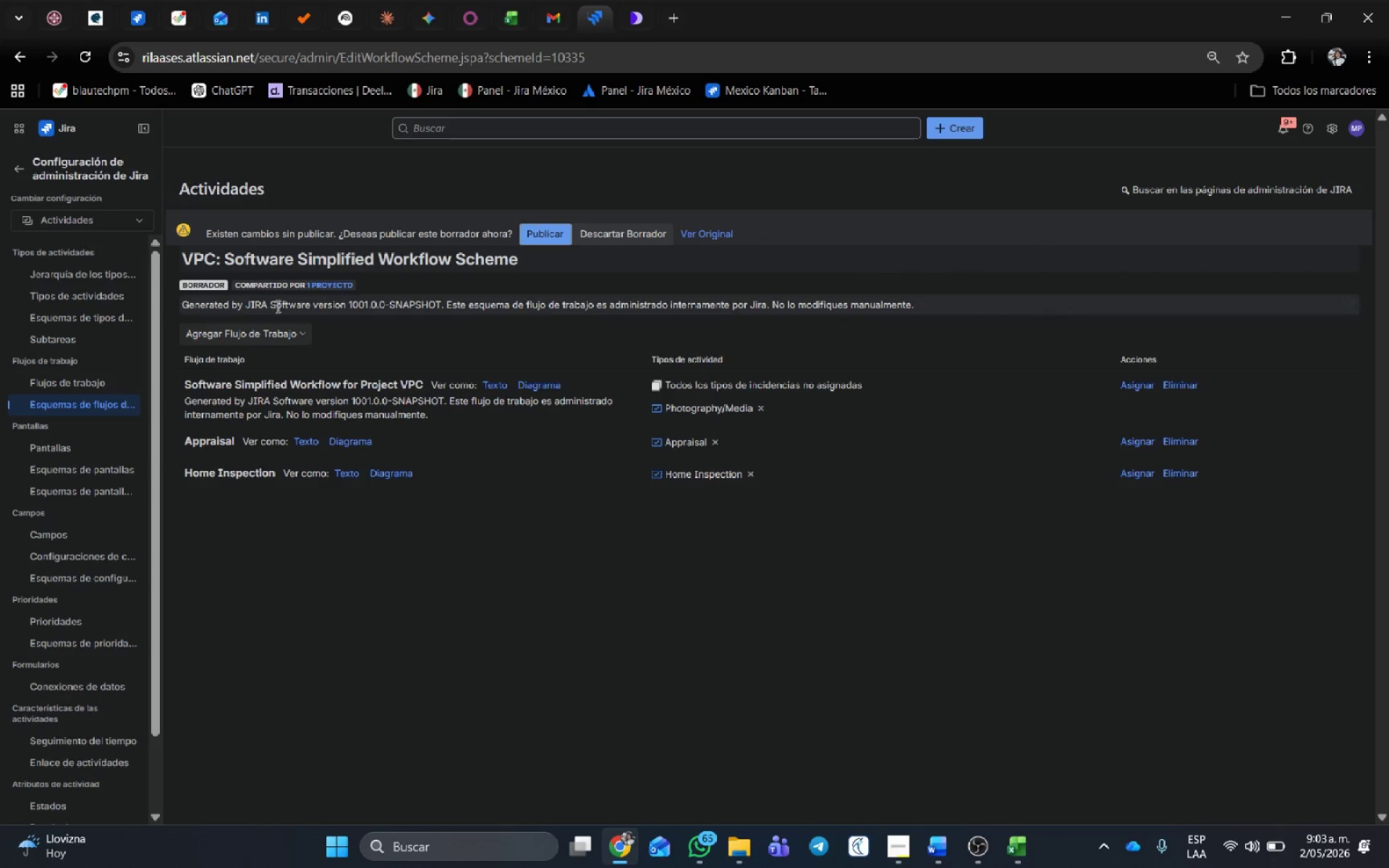 
left_click([254, 332])
 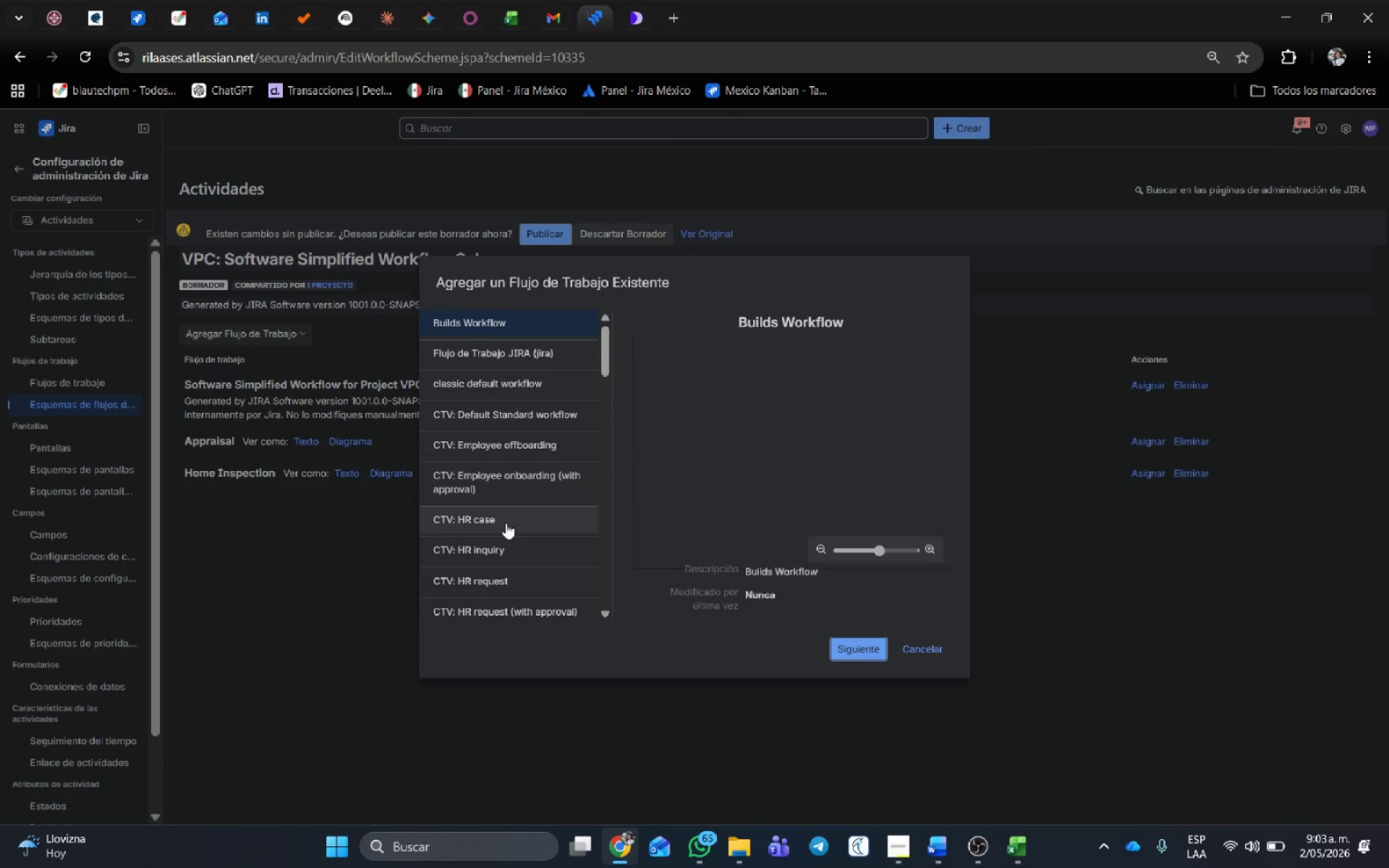 
scroll: coordinate [503, 508], scroll_direction: down, amount: 4.0
 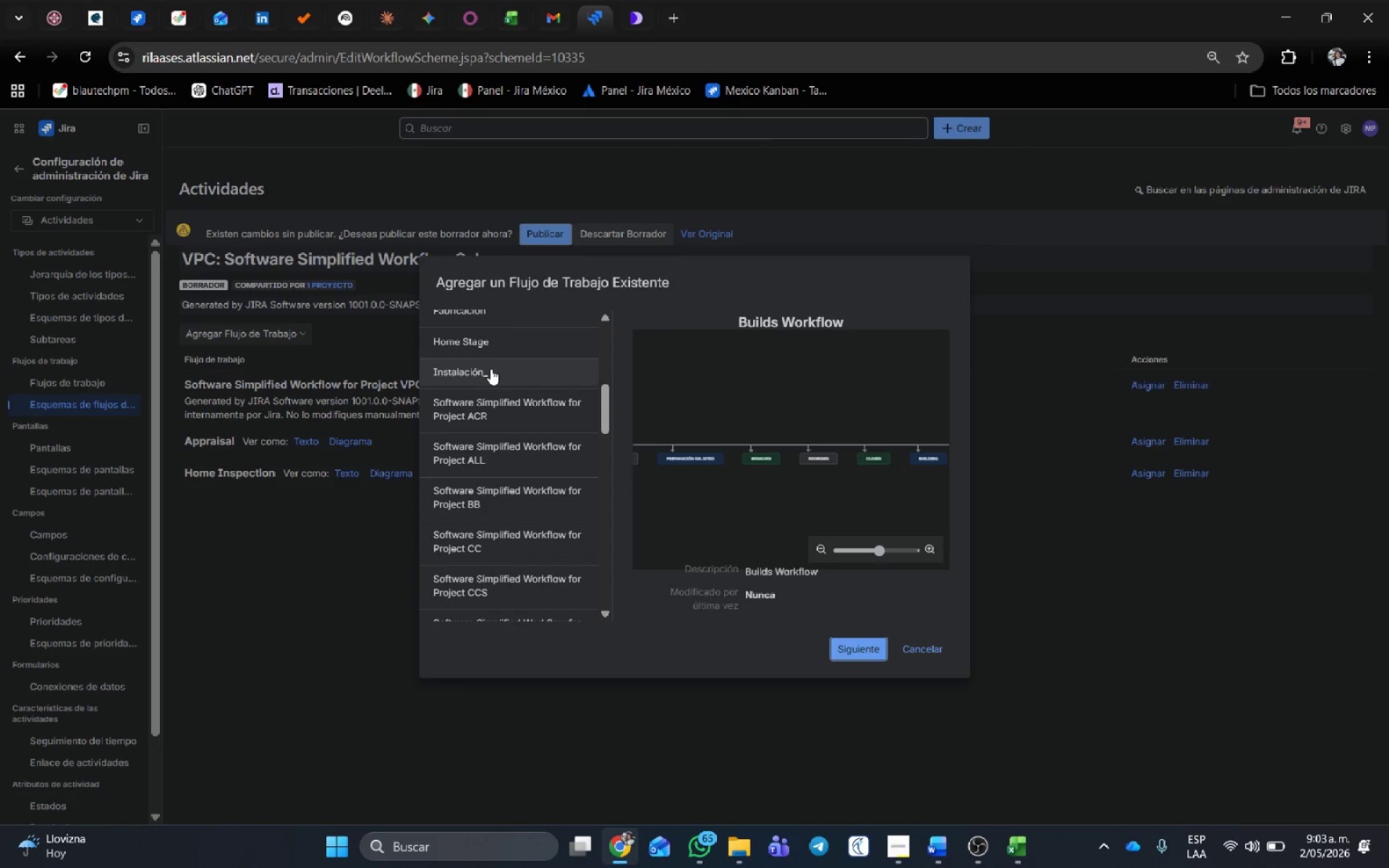 
left_click([492, 344])
 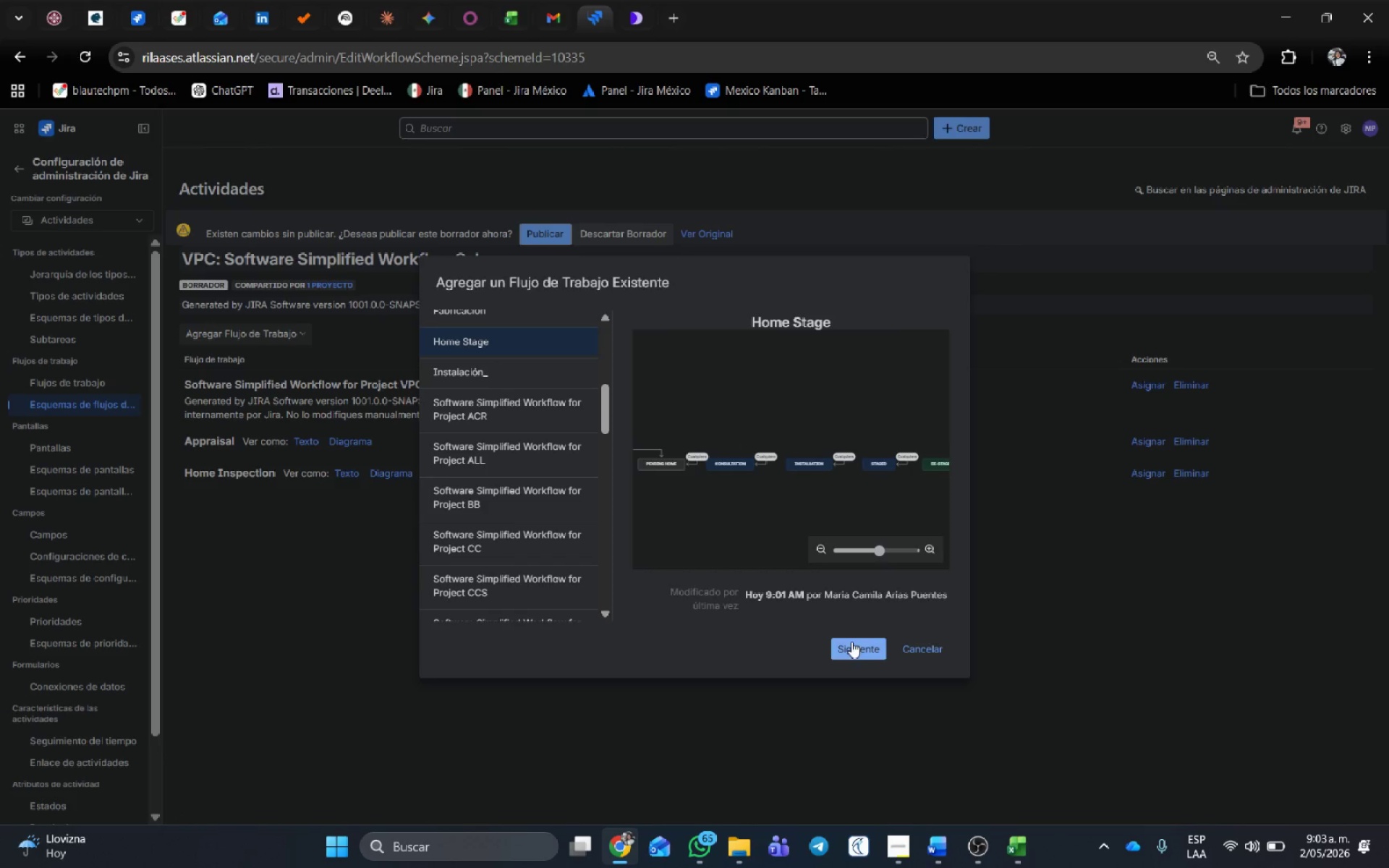 
left_click([861, 646])
 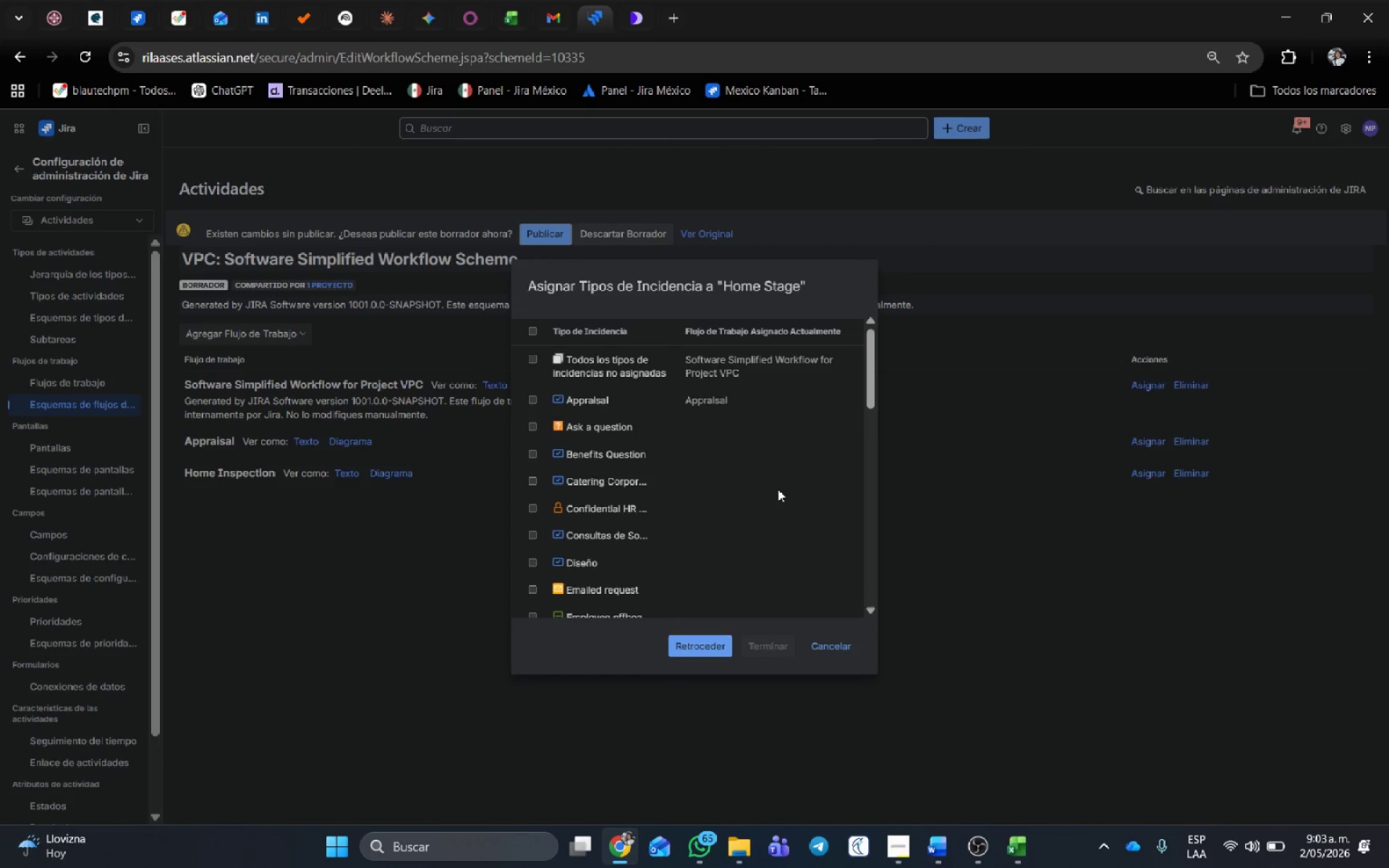 
scroll: coordinate [778, 488], scroll_direction: down, amount: 1.0
 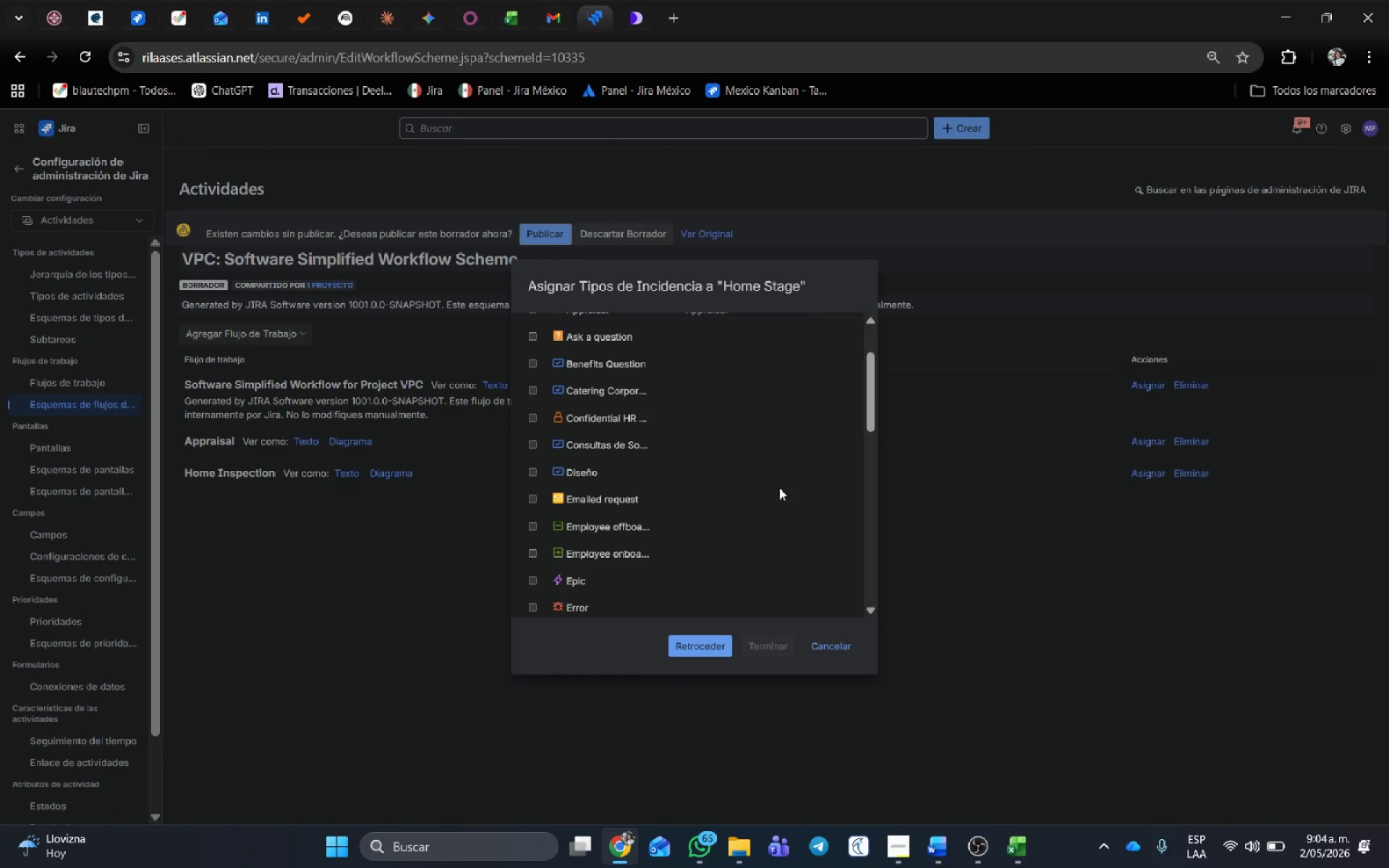 
wait(8.42)
 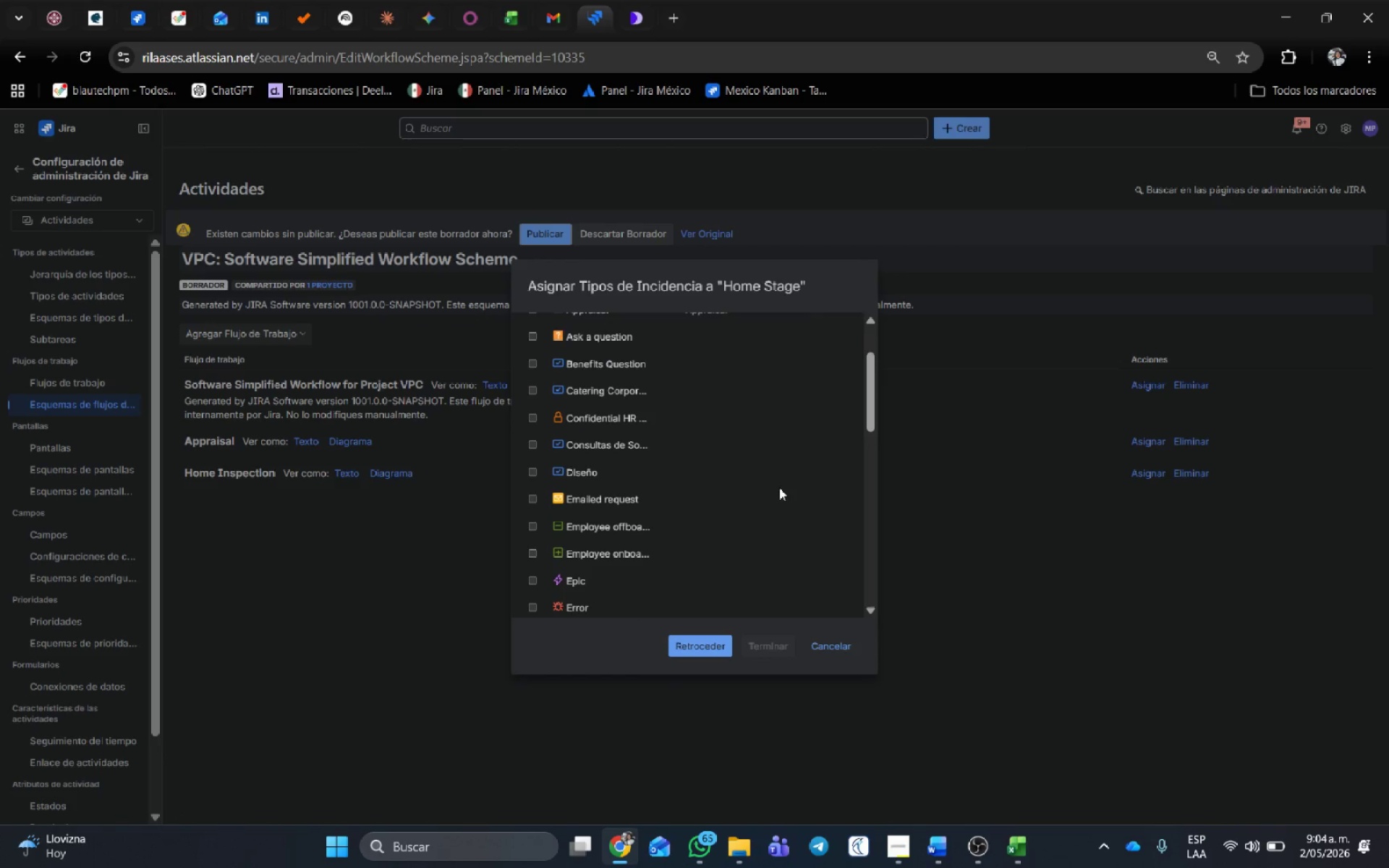 
scroll: coordinate [777, 459], scroll_direction: down, amount: 2.0
 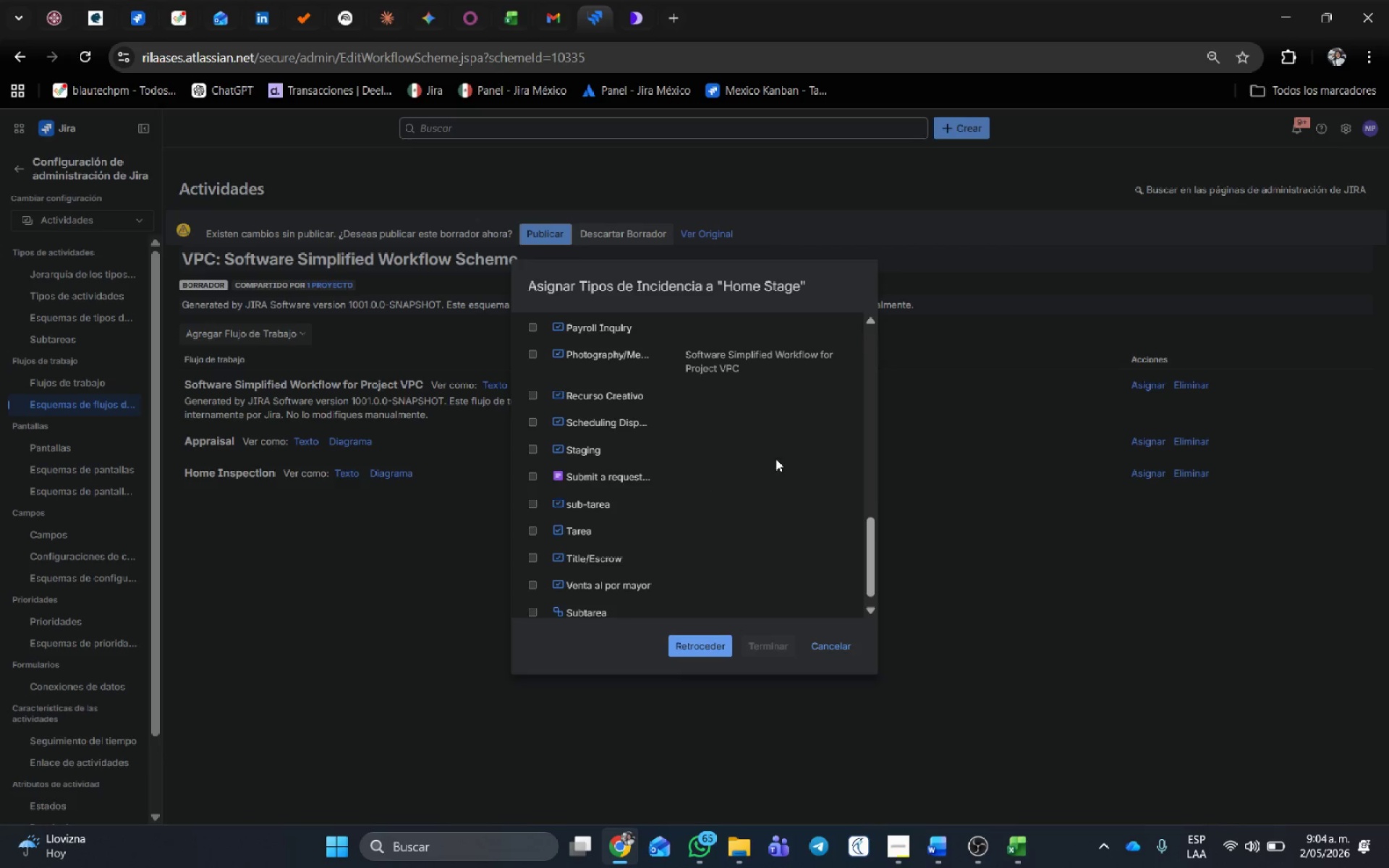 
left_click([536, 447])
 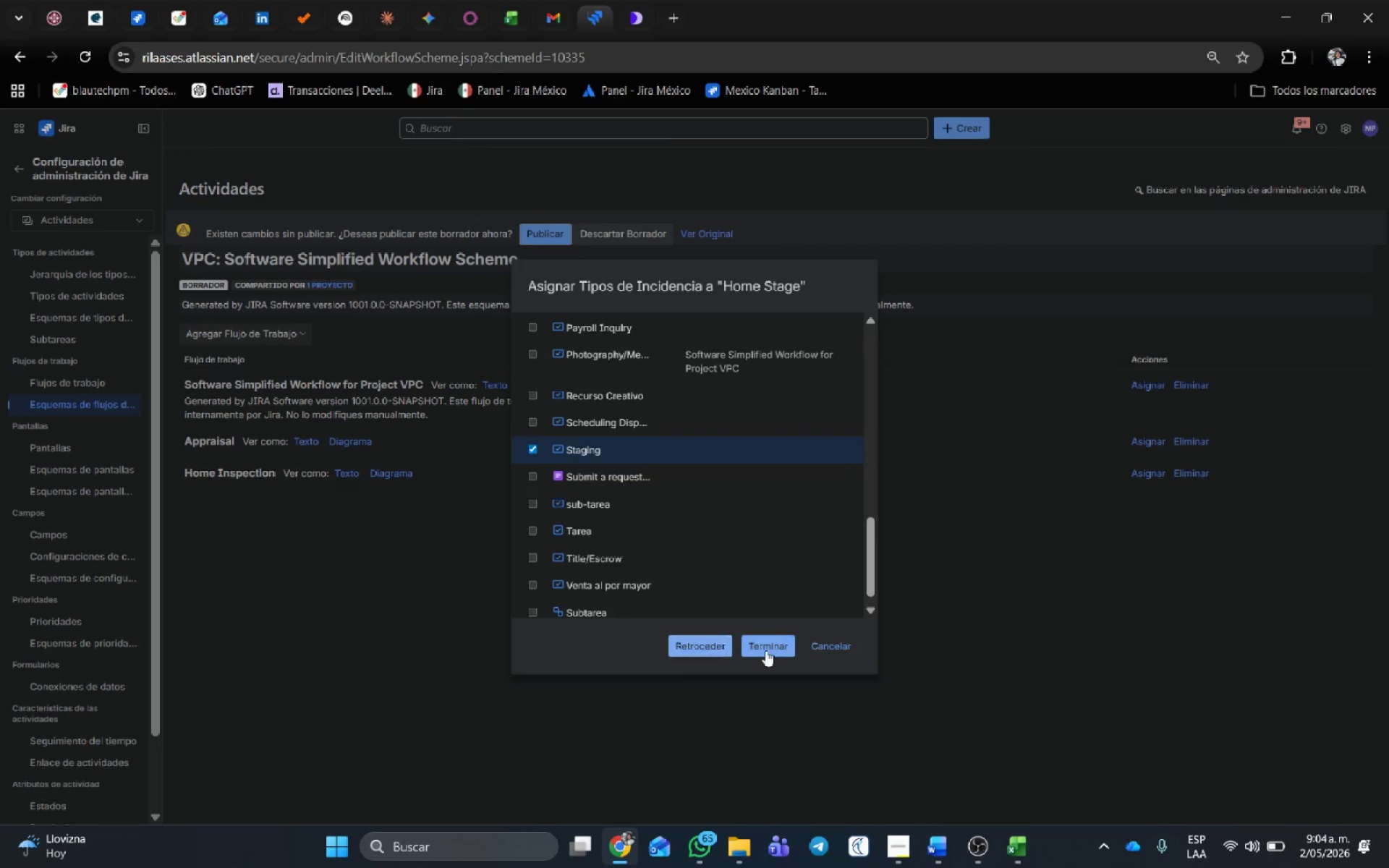 
left_click([767, 650])
 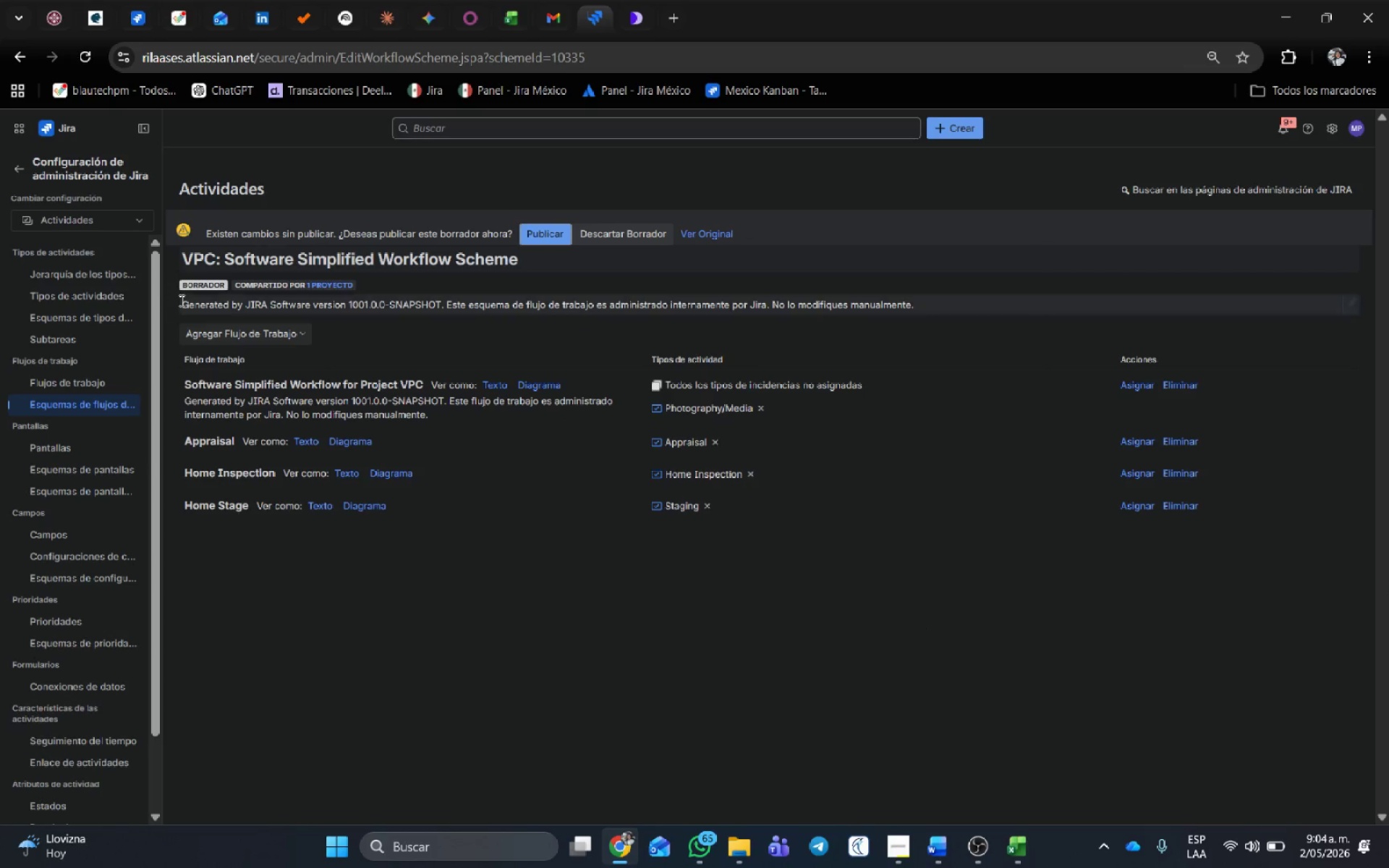 
left_click([220, 332])
 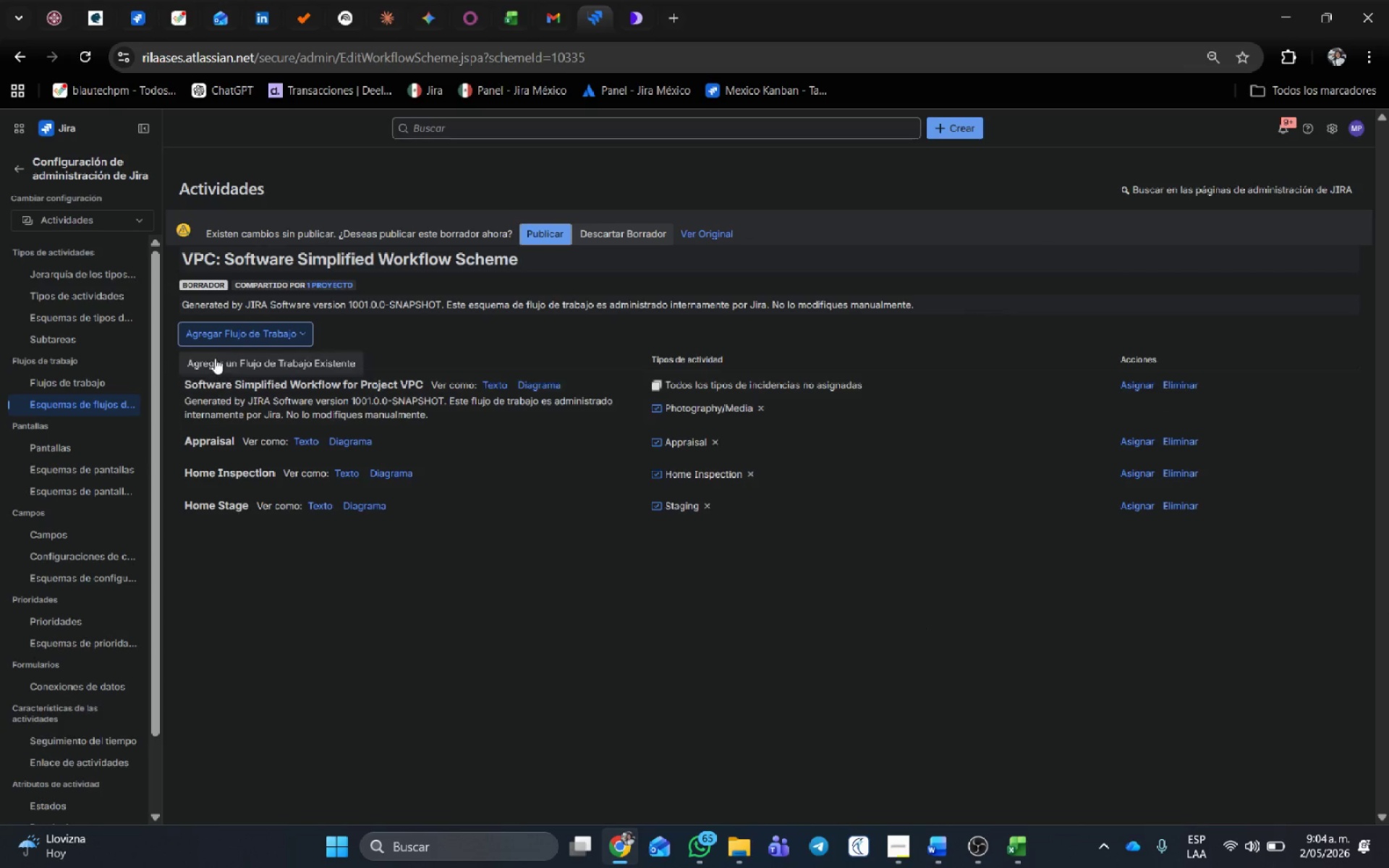 
left_click([218, 358])
 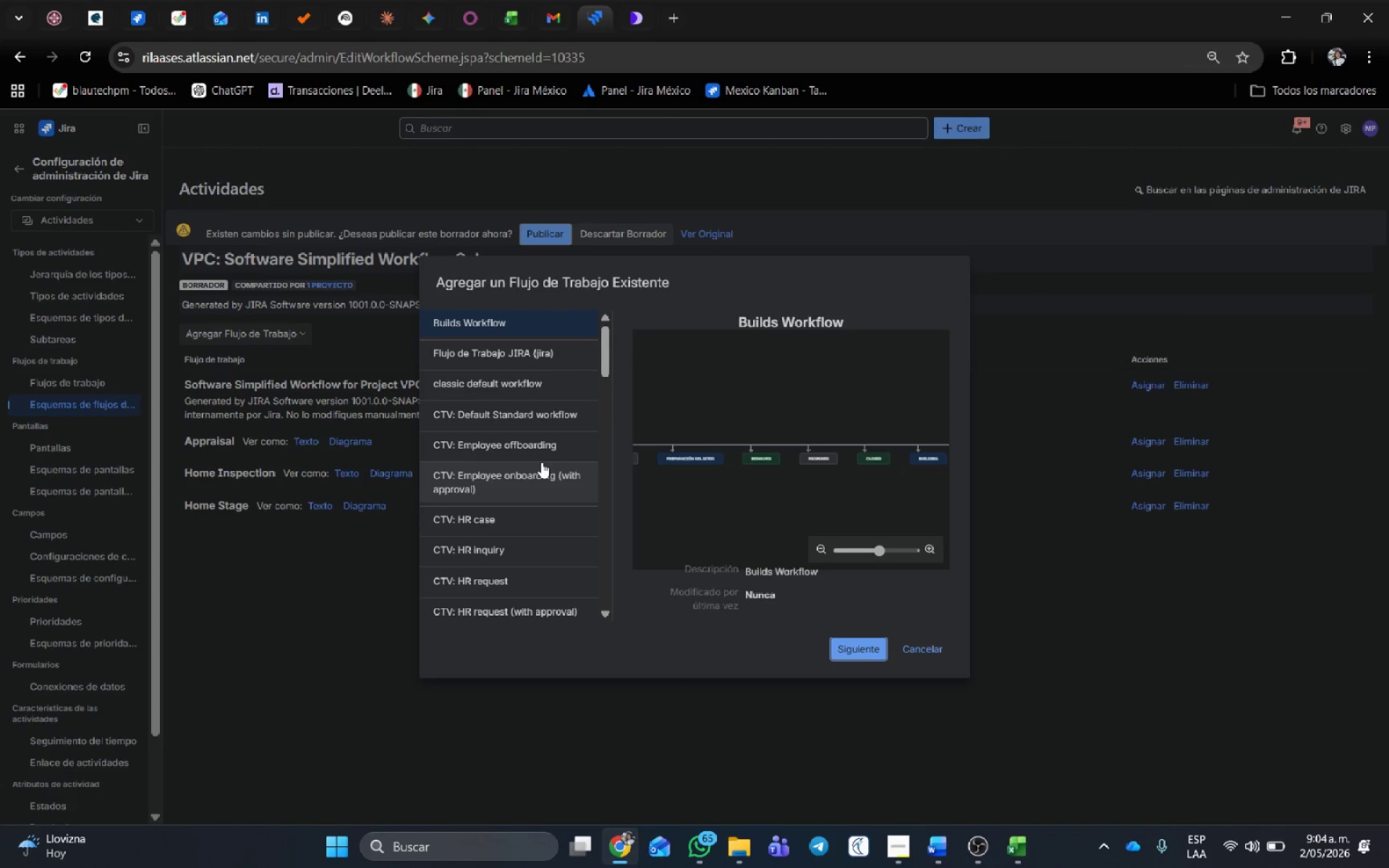 
wait(7.22)
 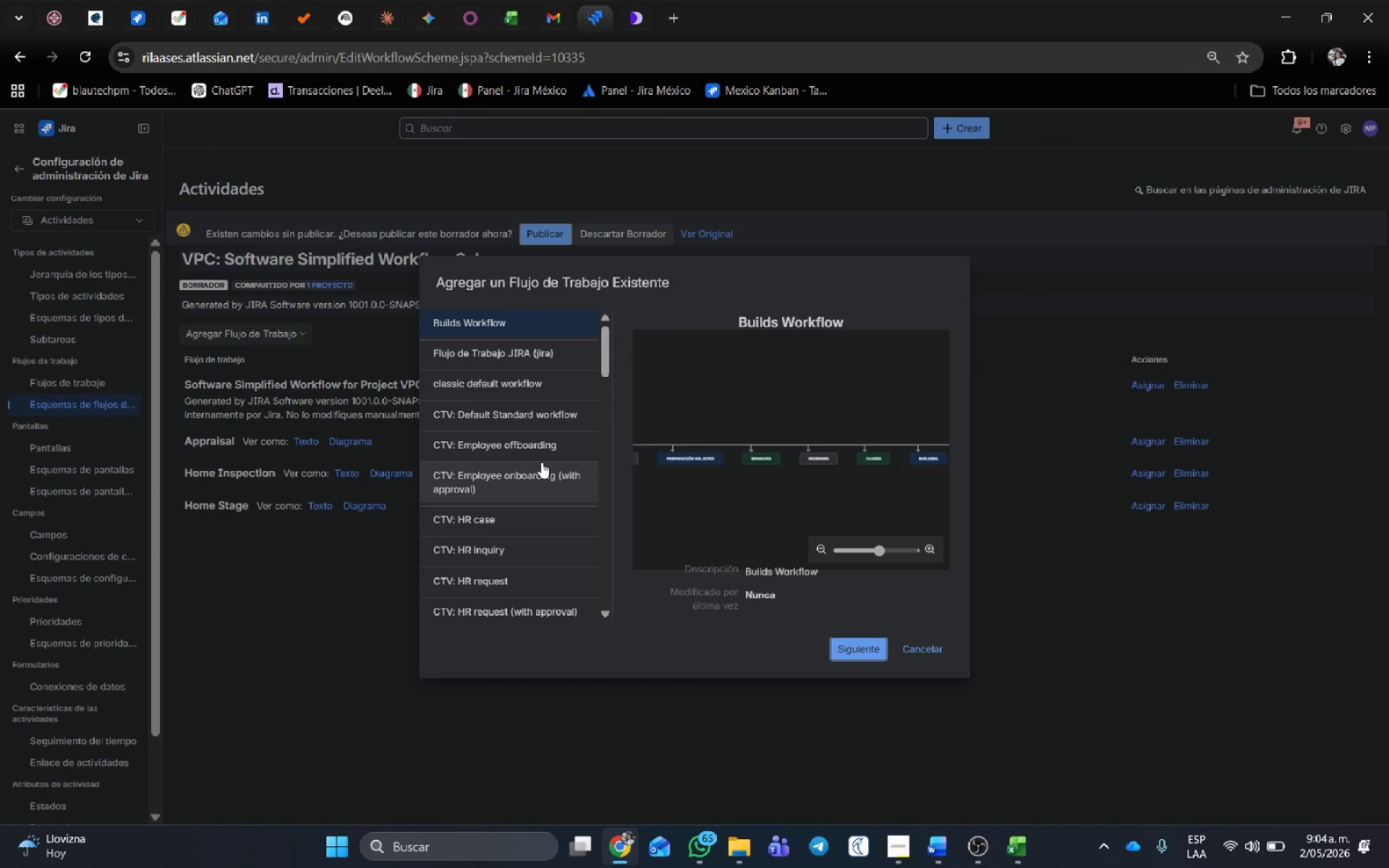 
scroll: coordinate [541, 462], scroll_direction: down, amount: 3.0
 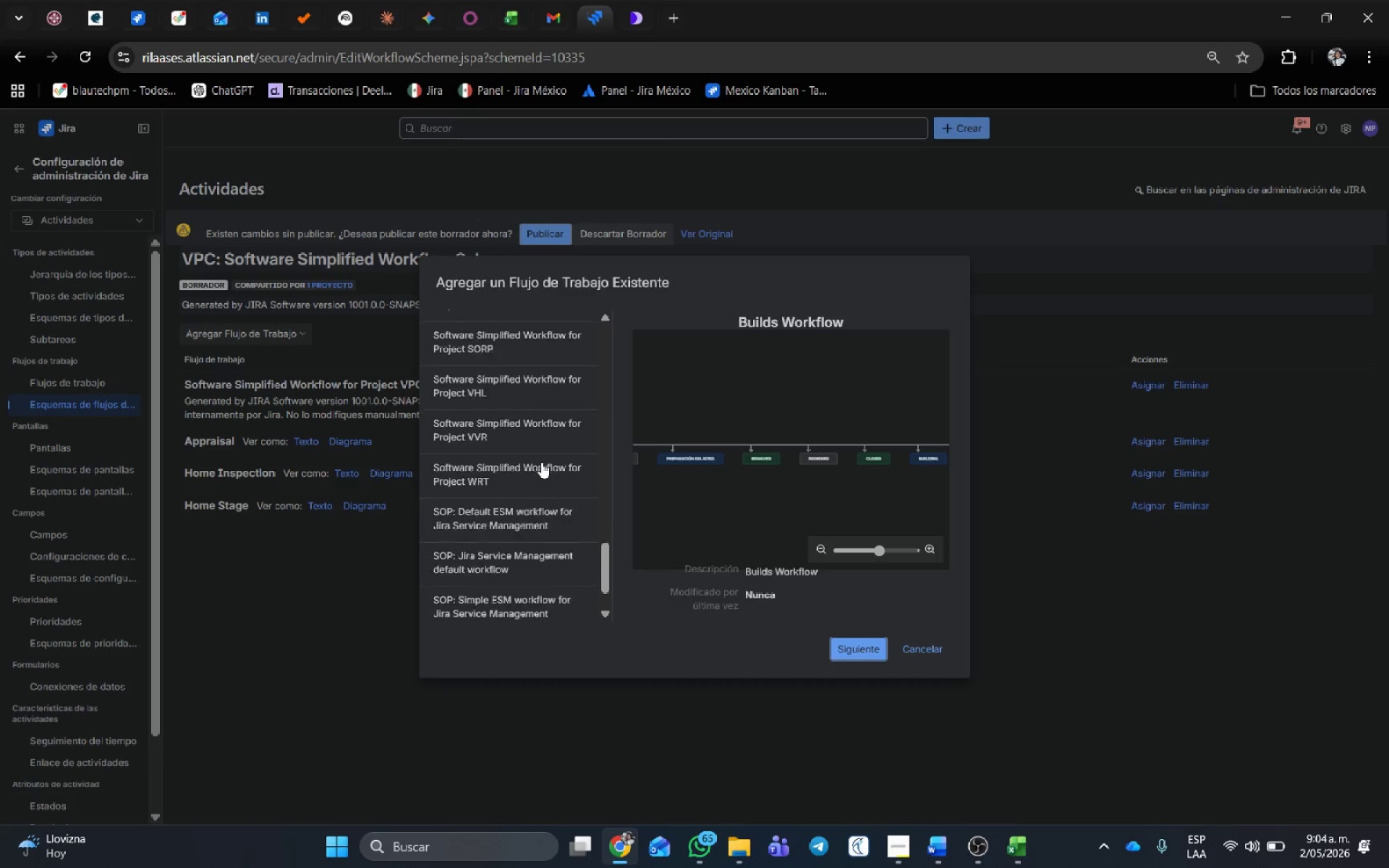 
left_click([562, 569])
 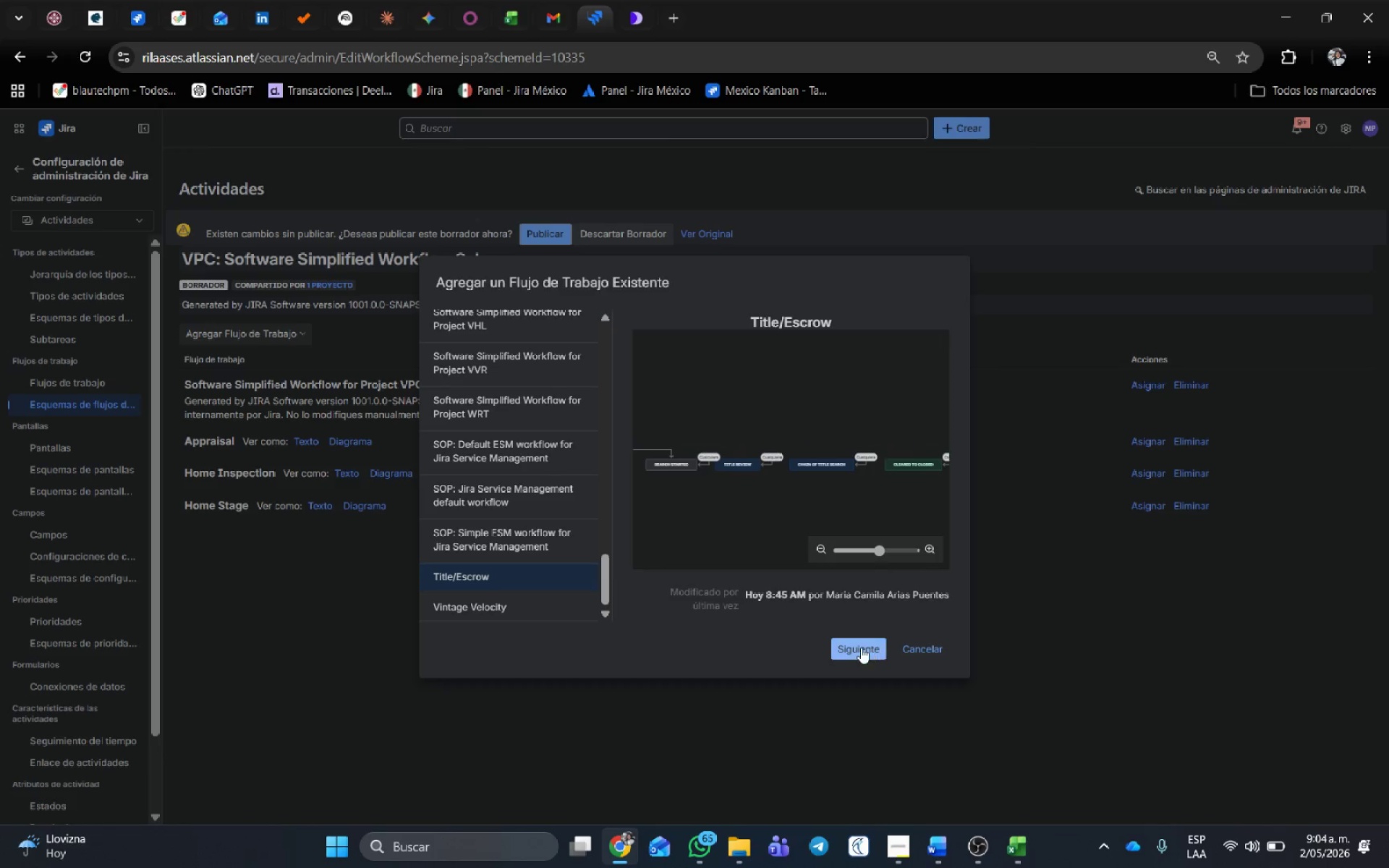 
left_click([861, 647])
 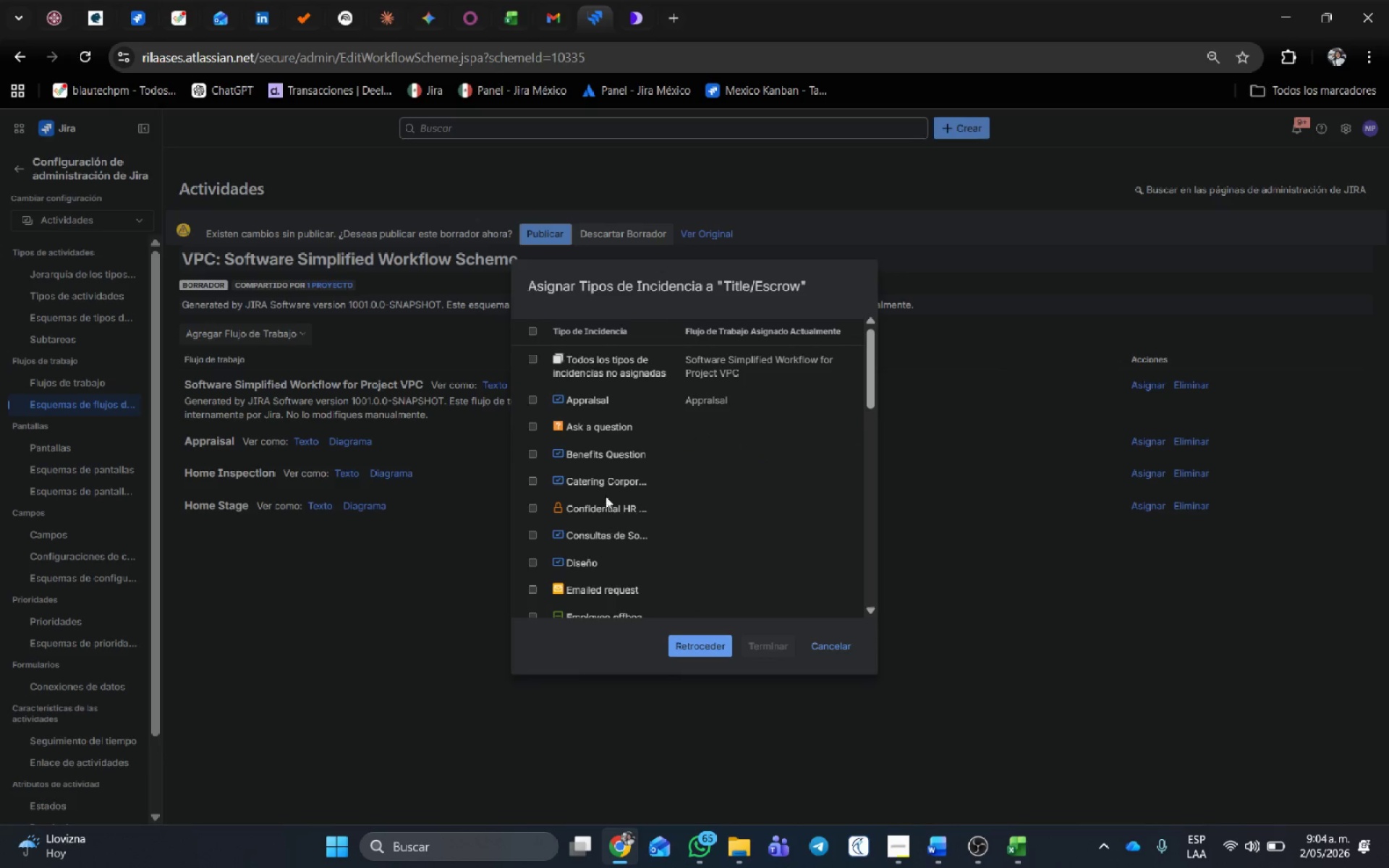 
scroll: coordinate [657, 504], scroll_direction: down, amount: 10.0
 